 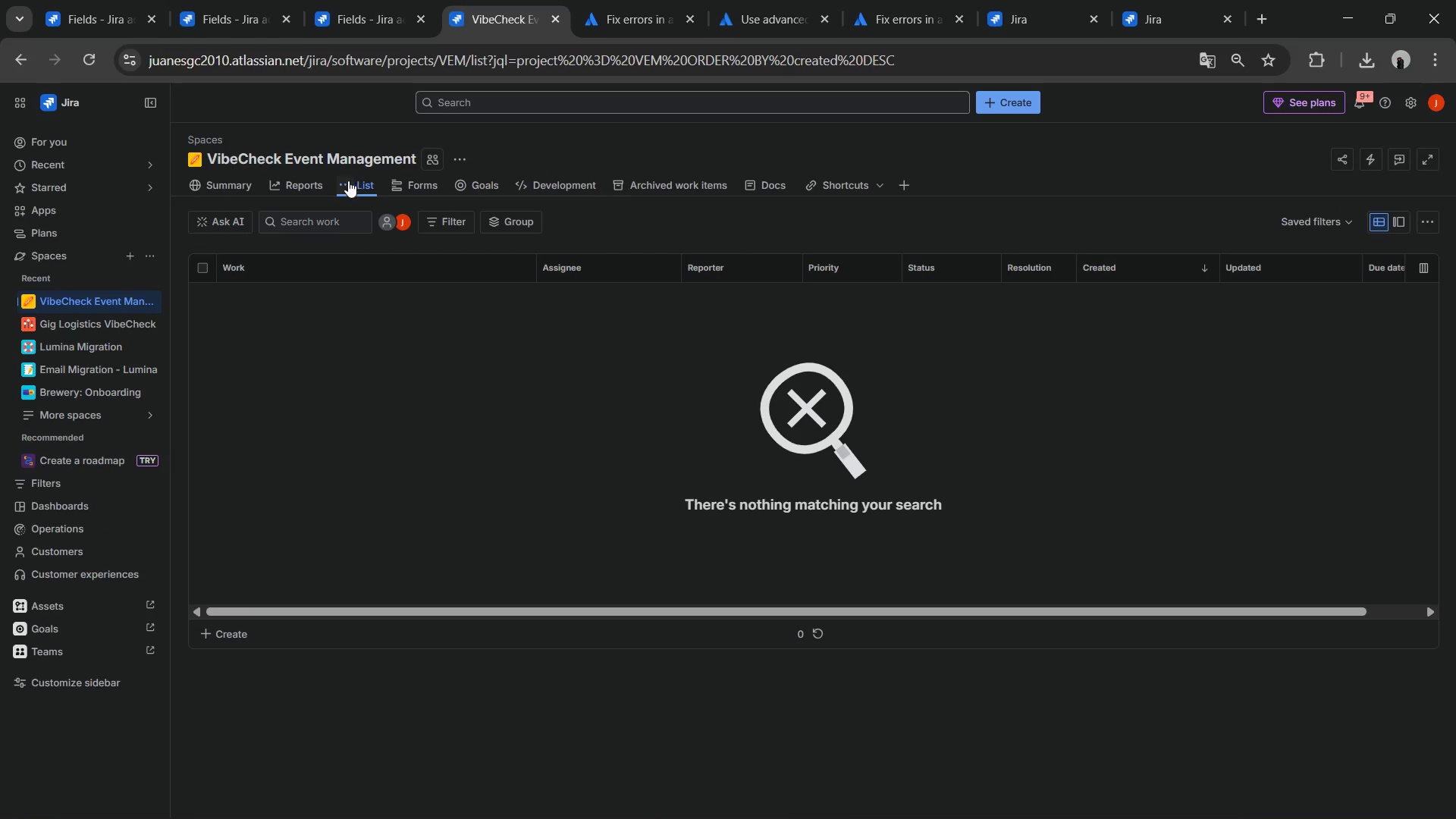 
left_click([149, 301])
 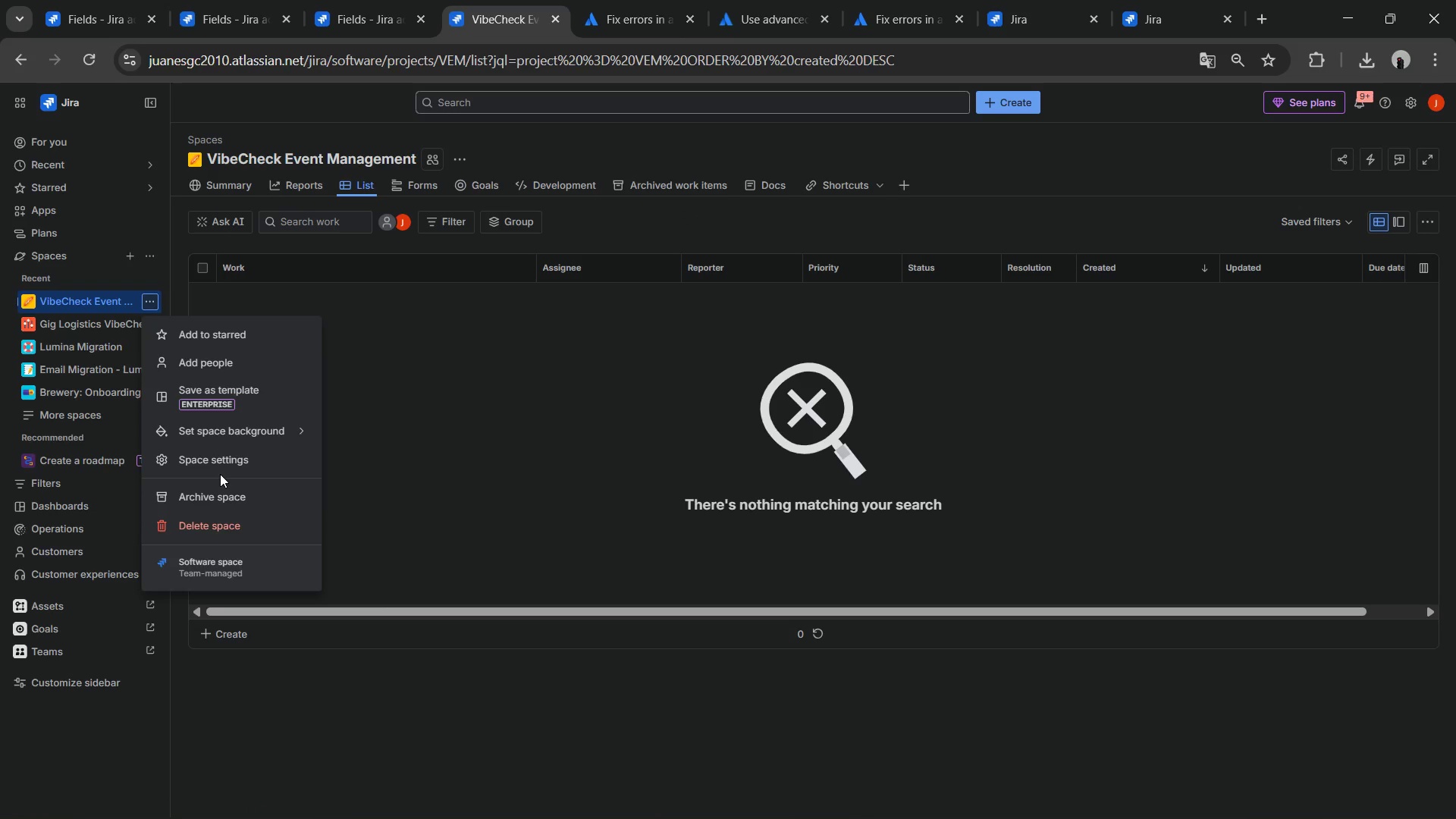 
left_click([220, 463])
 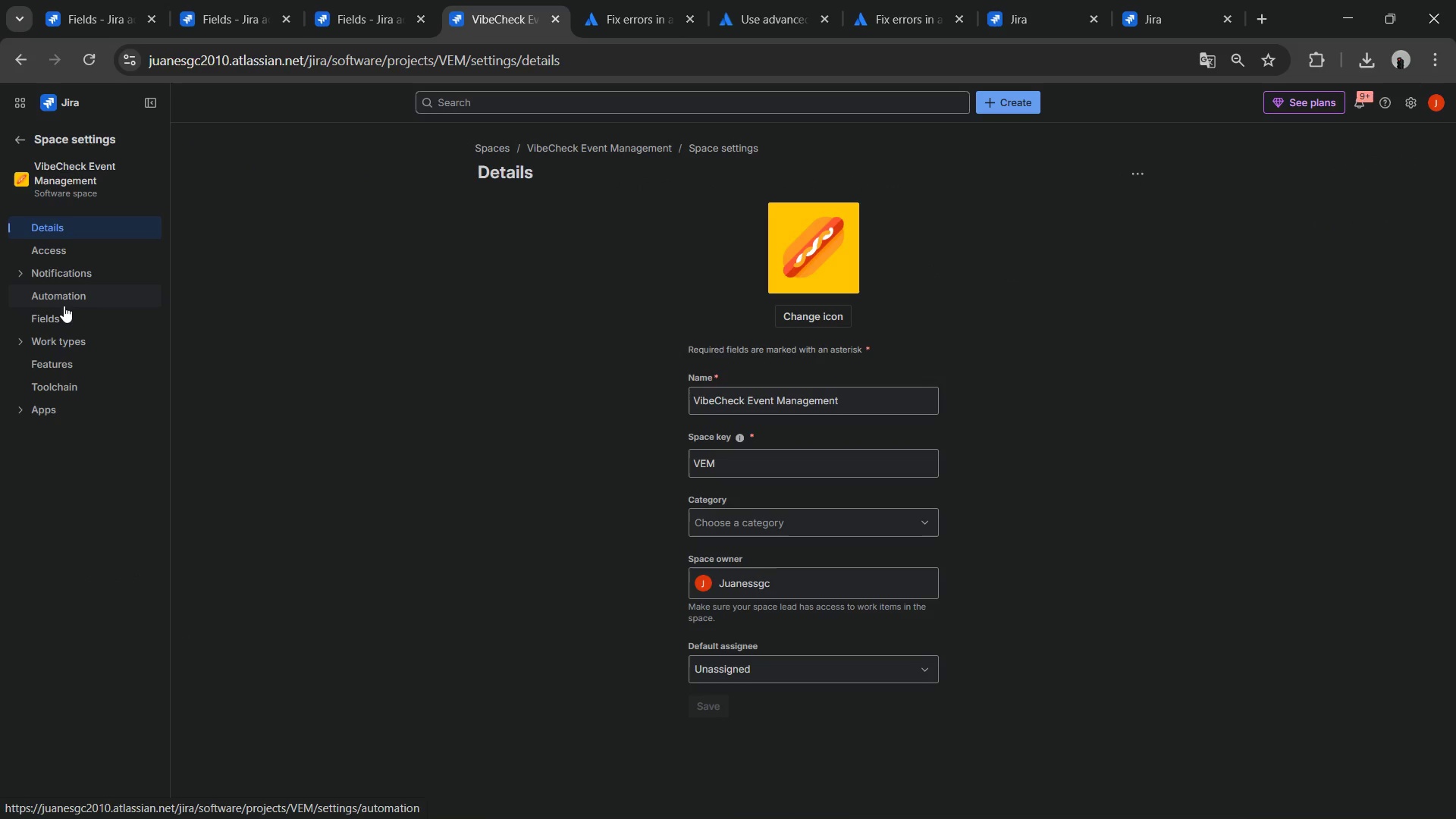 
wait(5.67)
 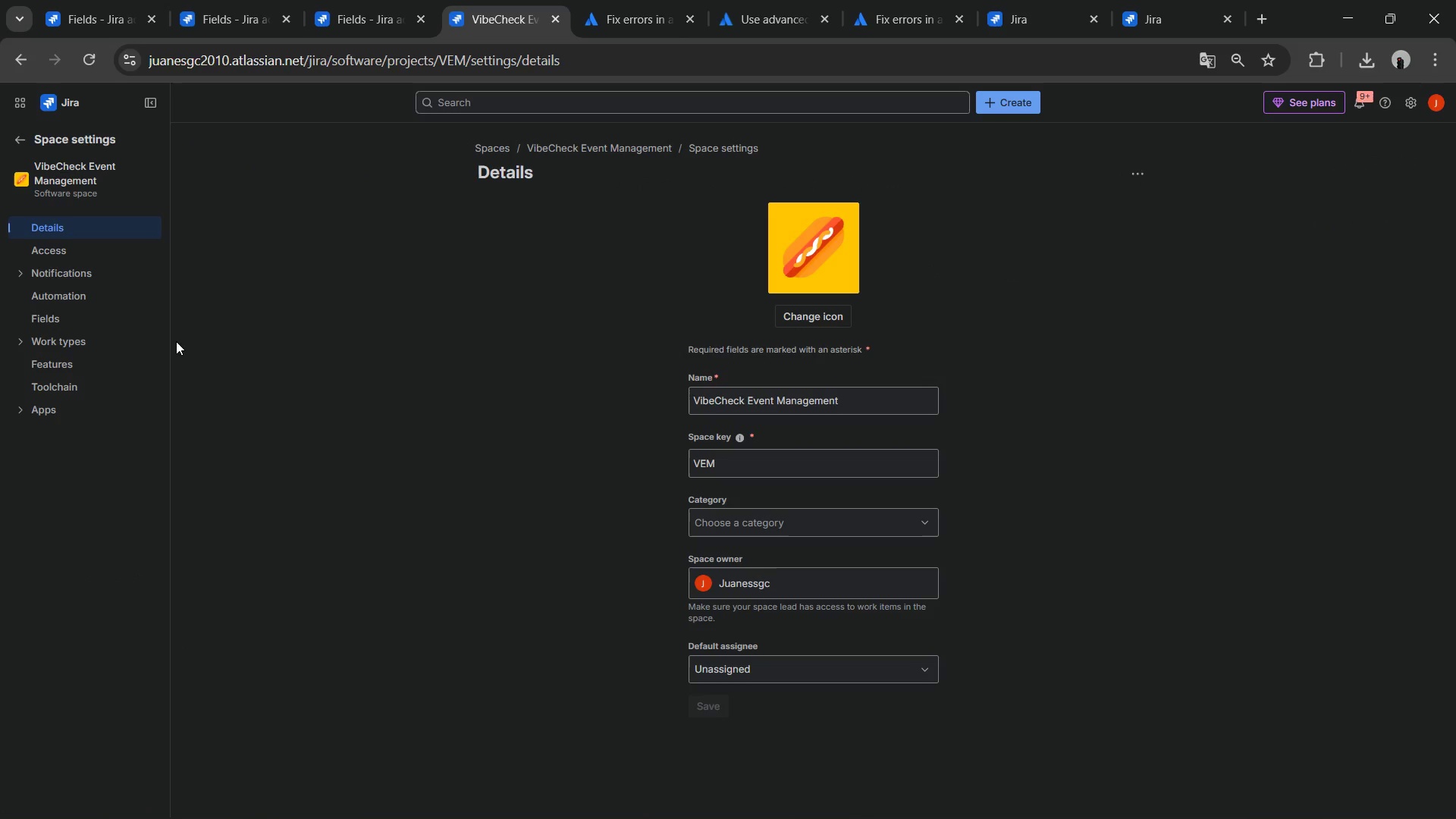 
left_click([20, 141])
 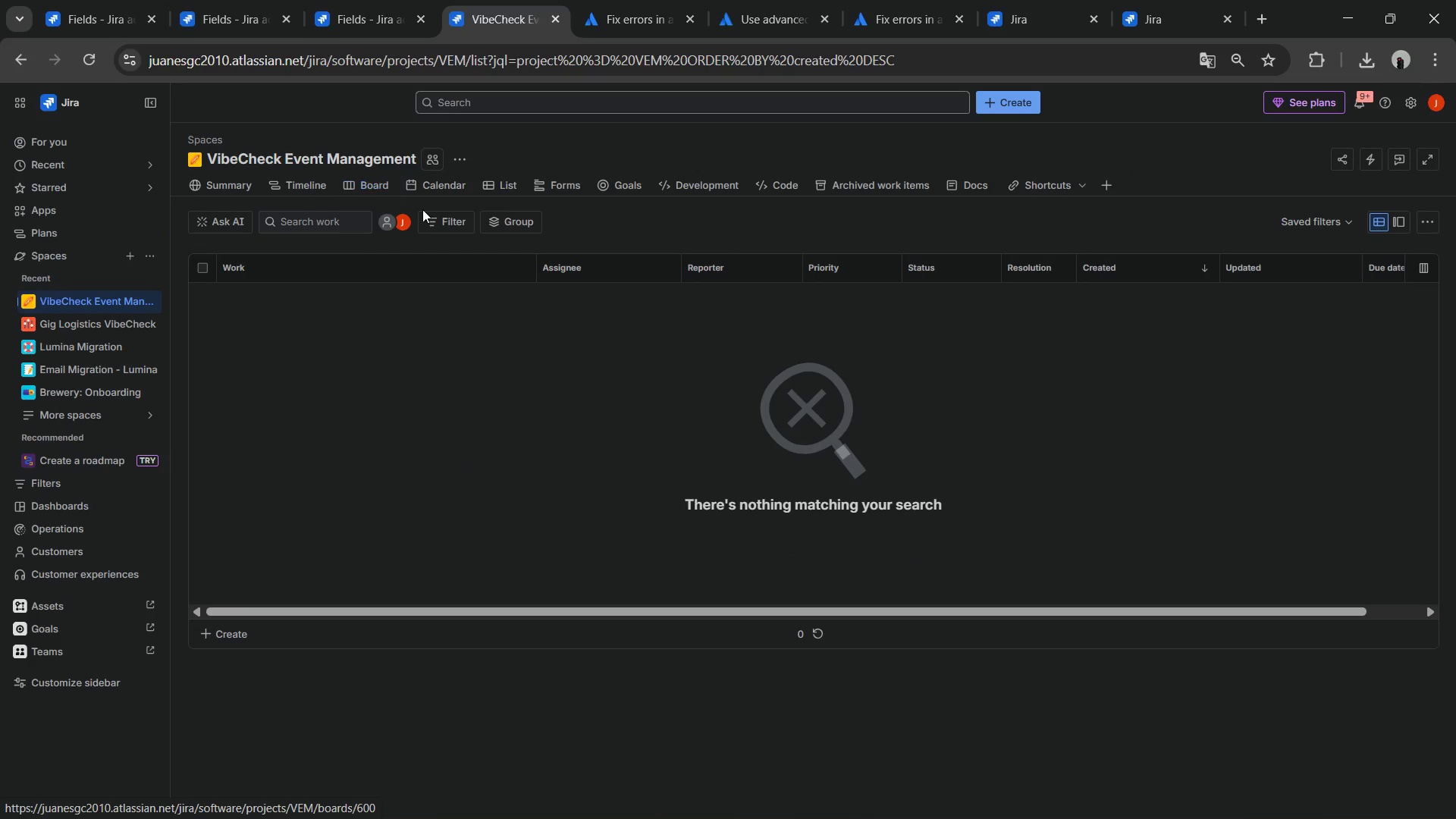 
left_click([379, 174])
 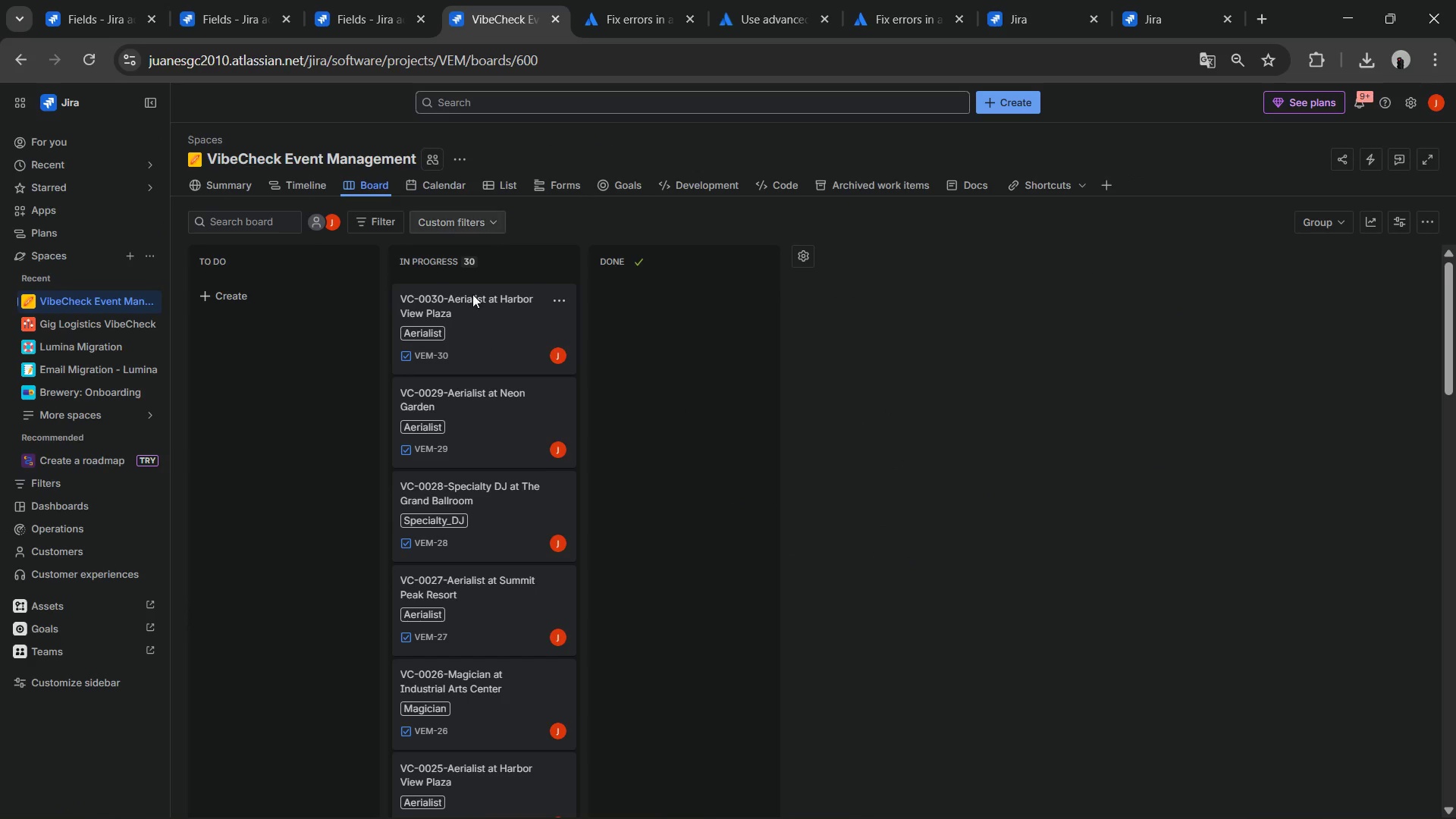 
scroll: coordinate [645, 403], scroll_direction: up, amount: 6.0
 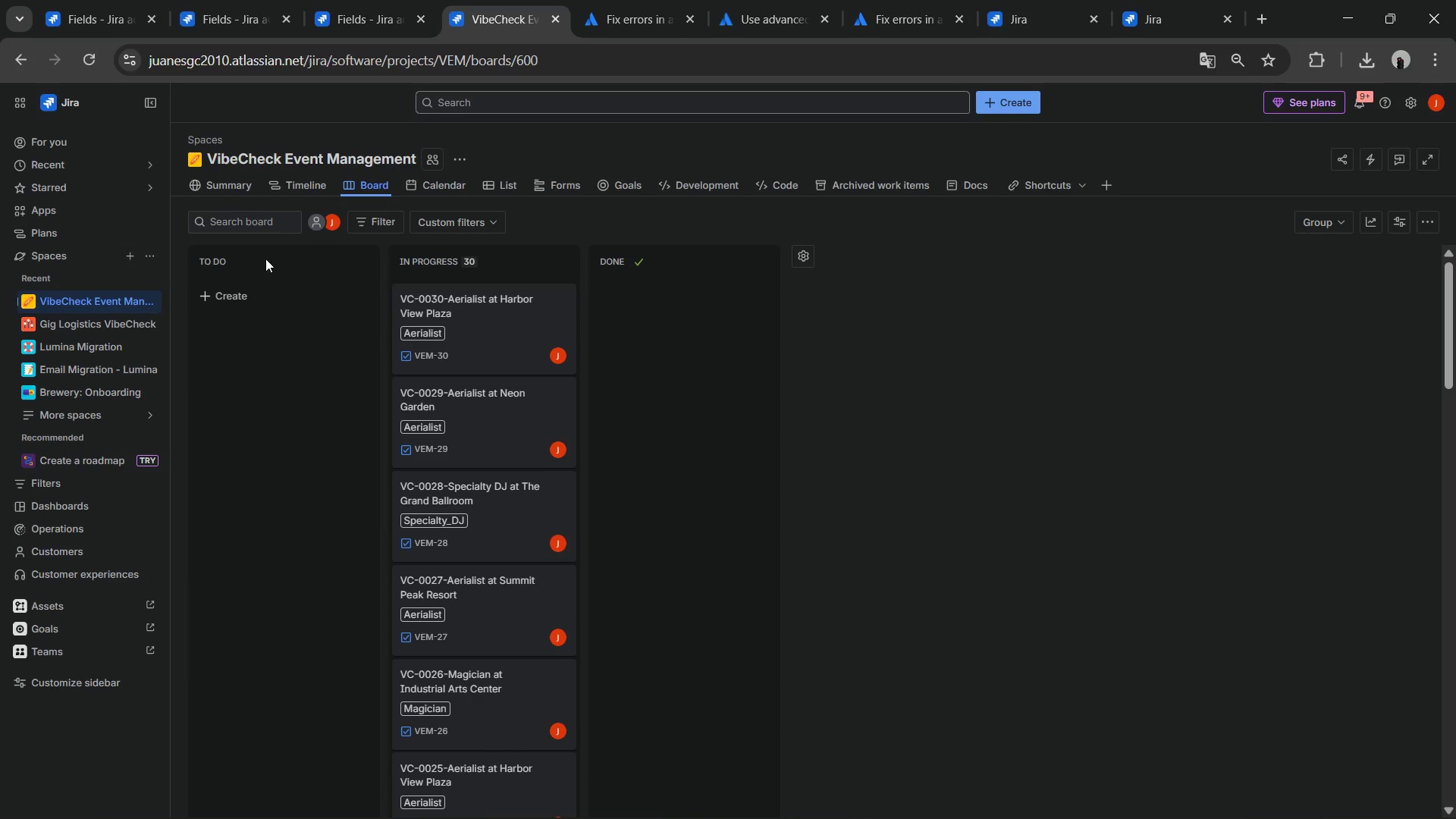 
wait(5.0)
 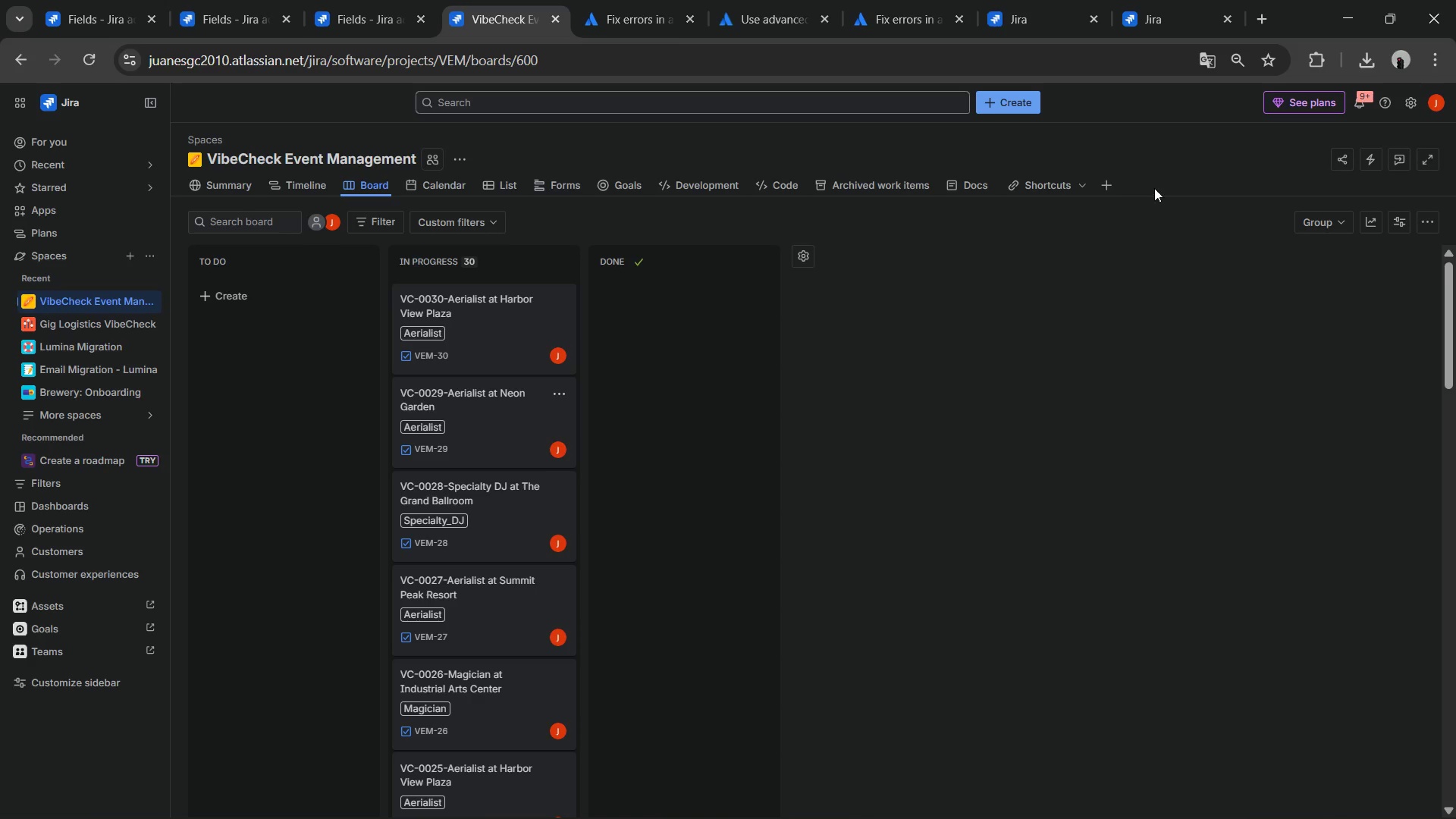 
left_click([1420, 227])
 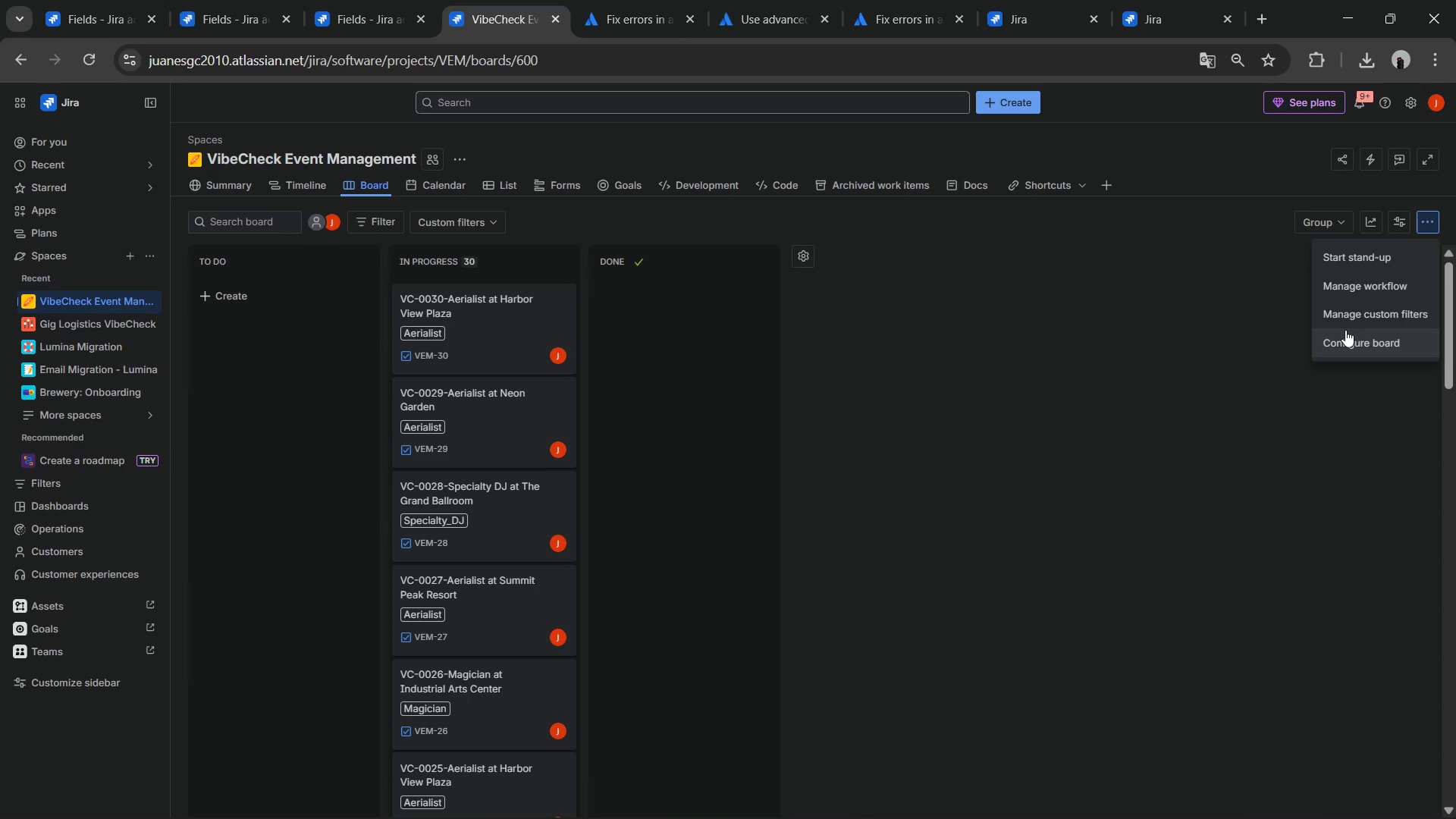 
left_click([1344, 337])
 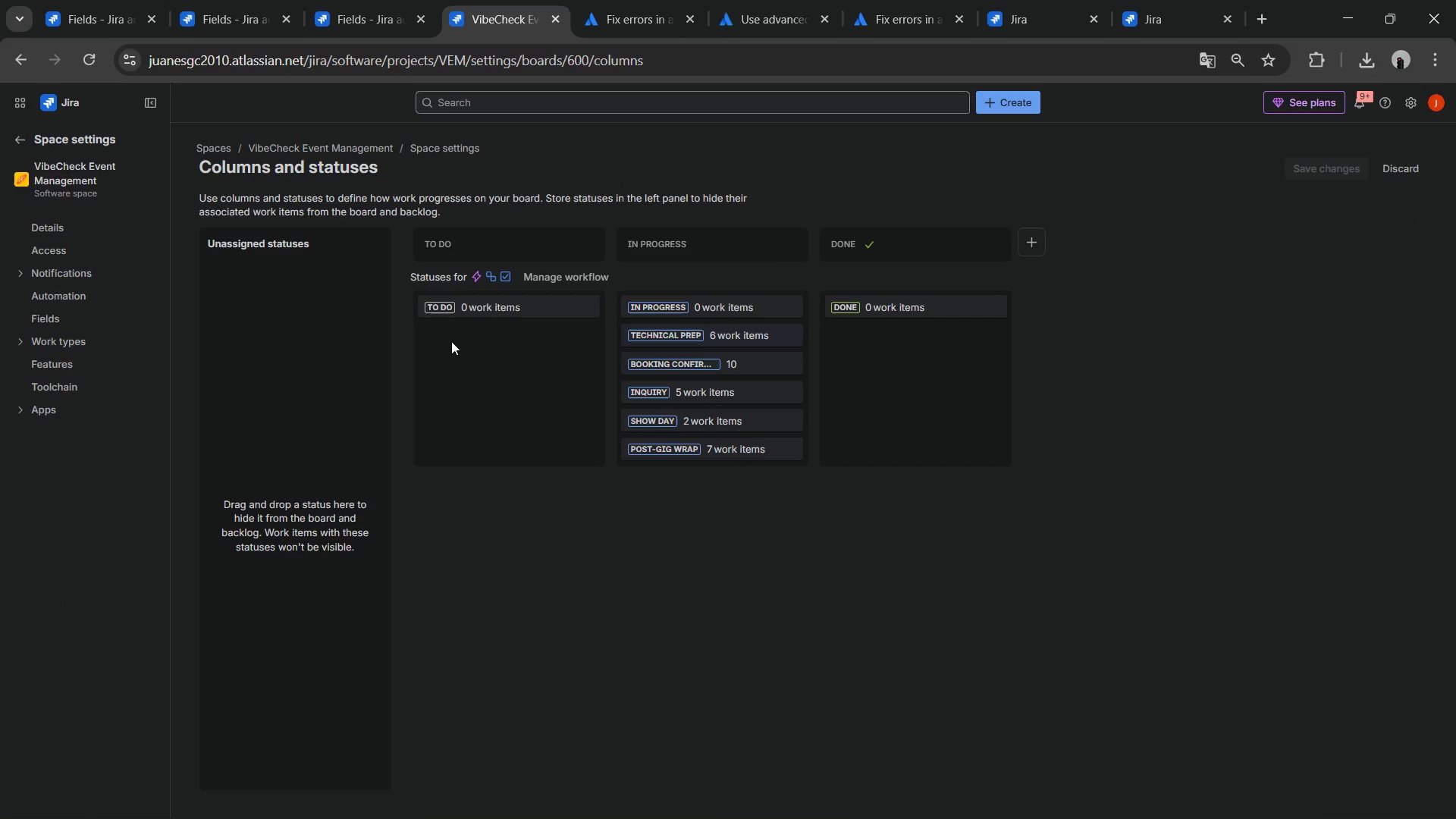 
left_click_drag(start_coordinate=[536, 309], to_coordinate=[359, 350])
 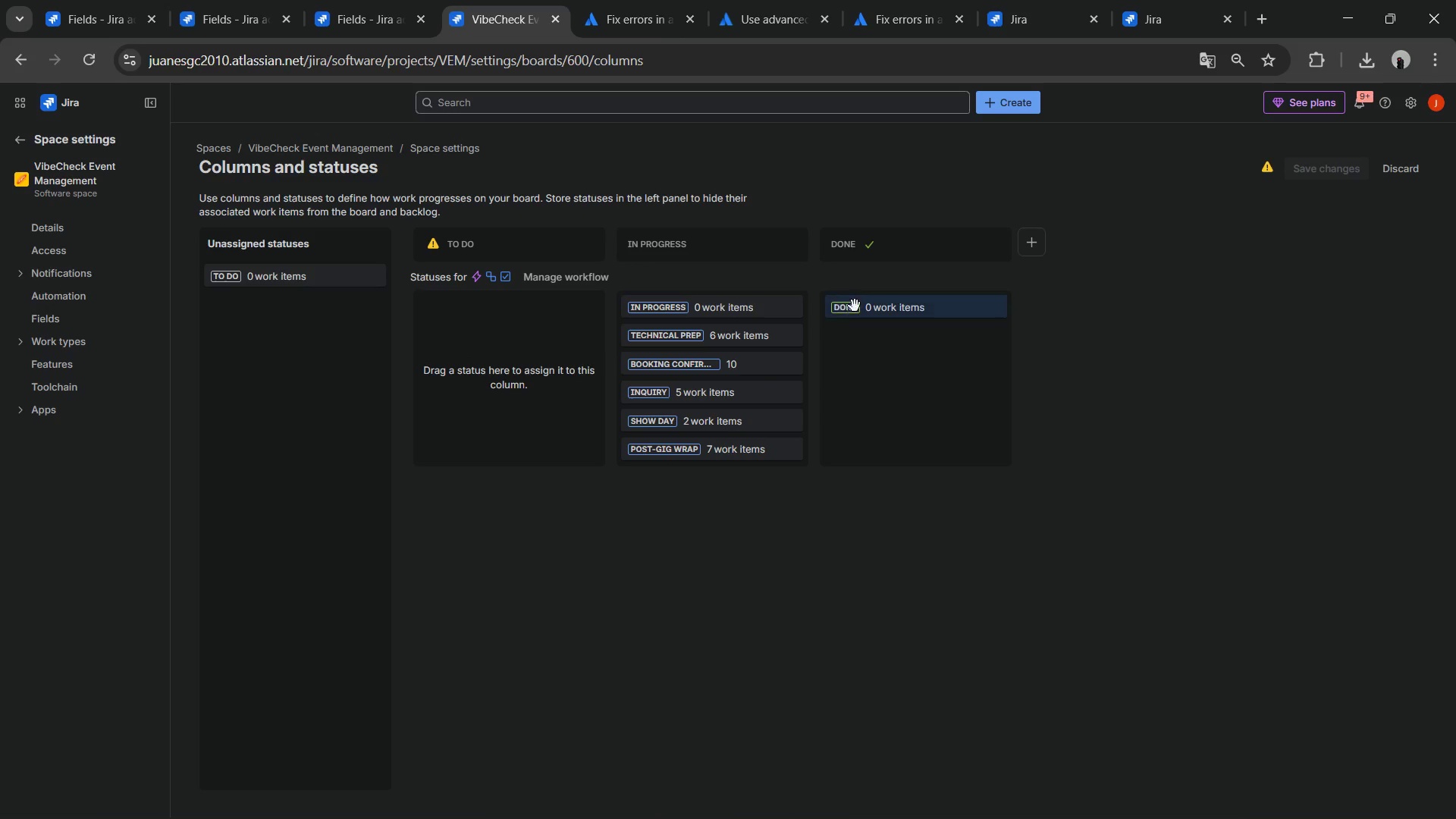 
left_click_drag(start_coordinate=[880, 315], to_coordinate=[261, 414])
 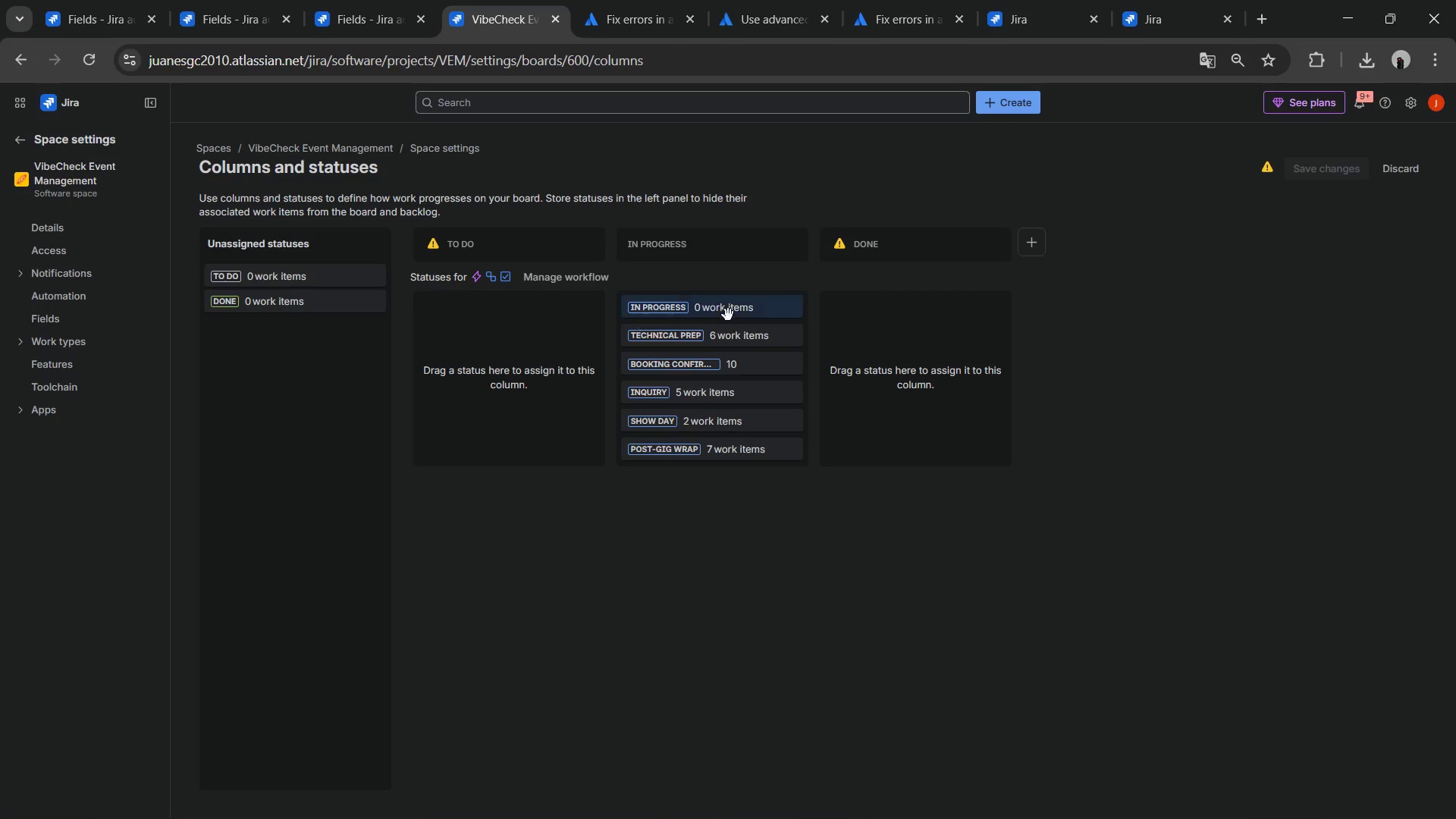 
left_click_drag(start_coordinate=[728, 313], to_coordinate=[281, 419])
 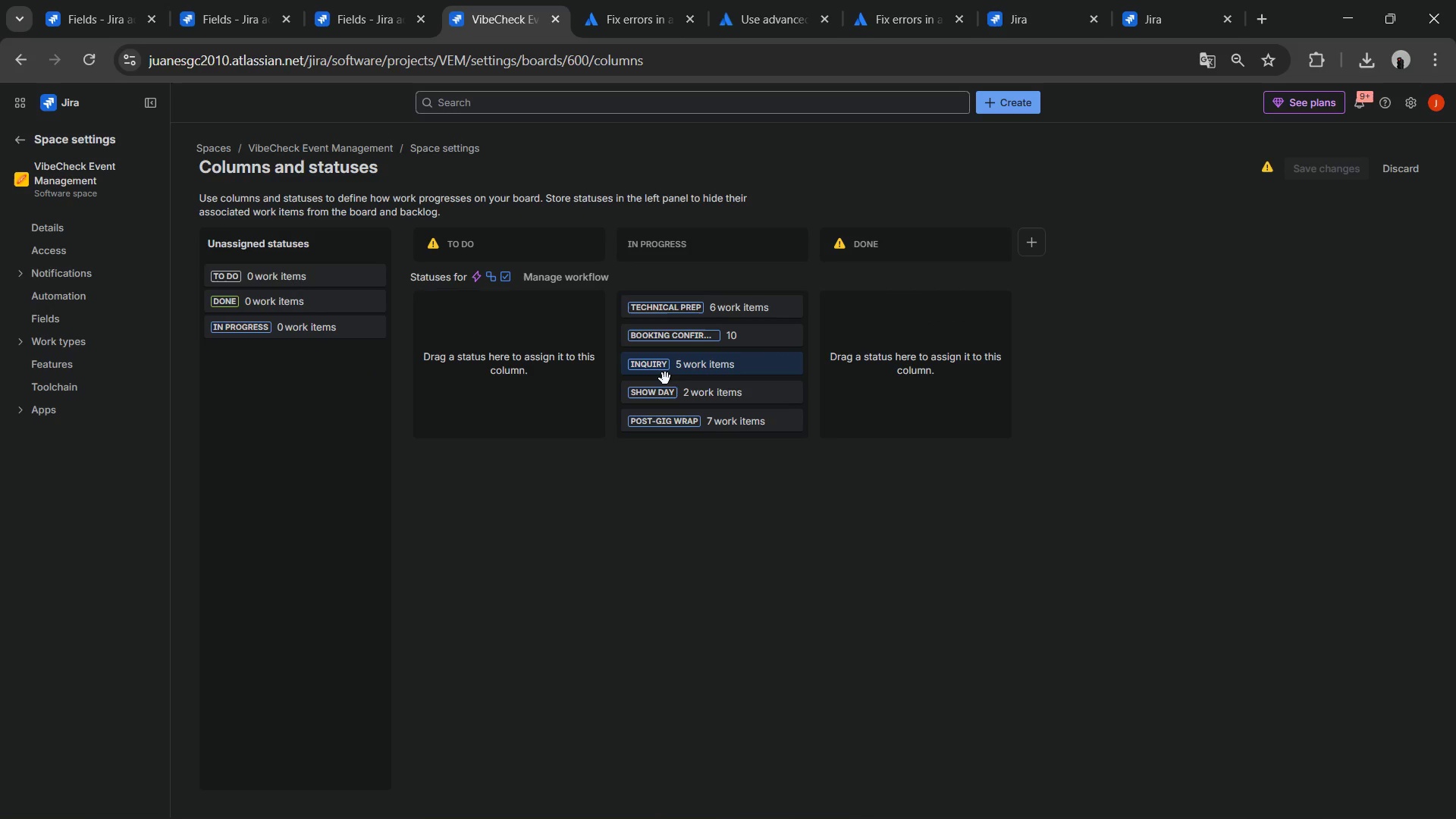 
wait(13.48)
 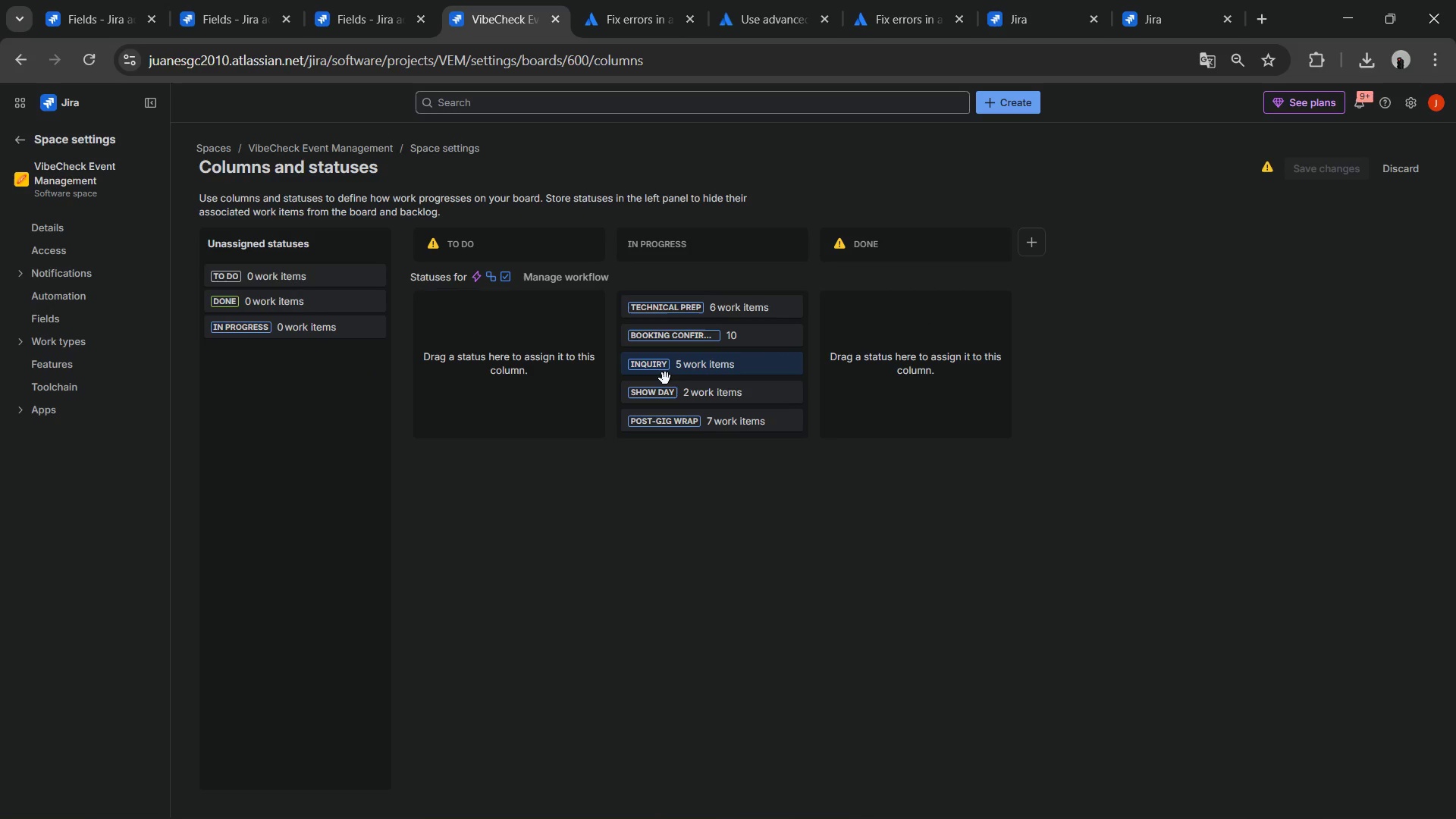 
left_click_drag(start_coordinate=[673, 372], to_coordinate=[659, 372])
 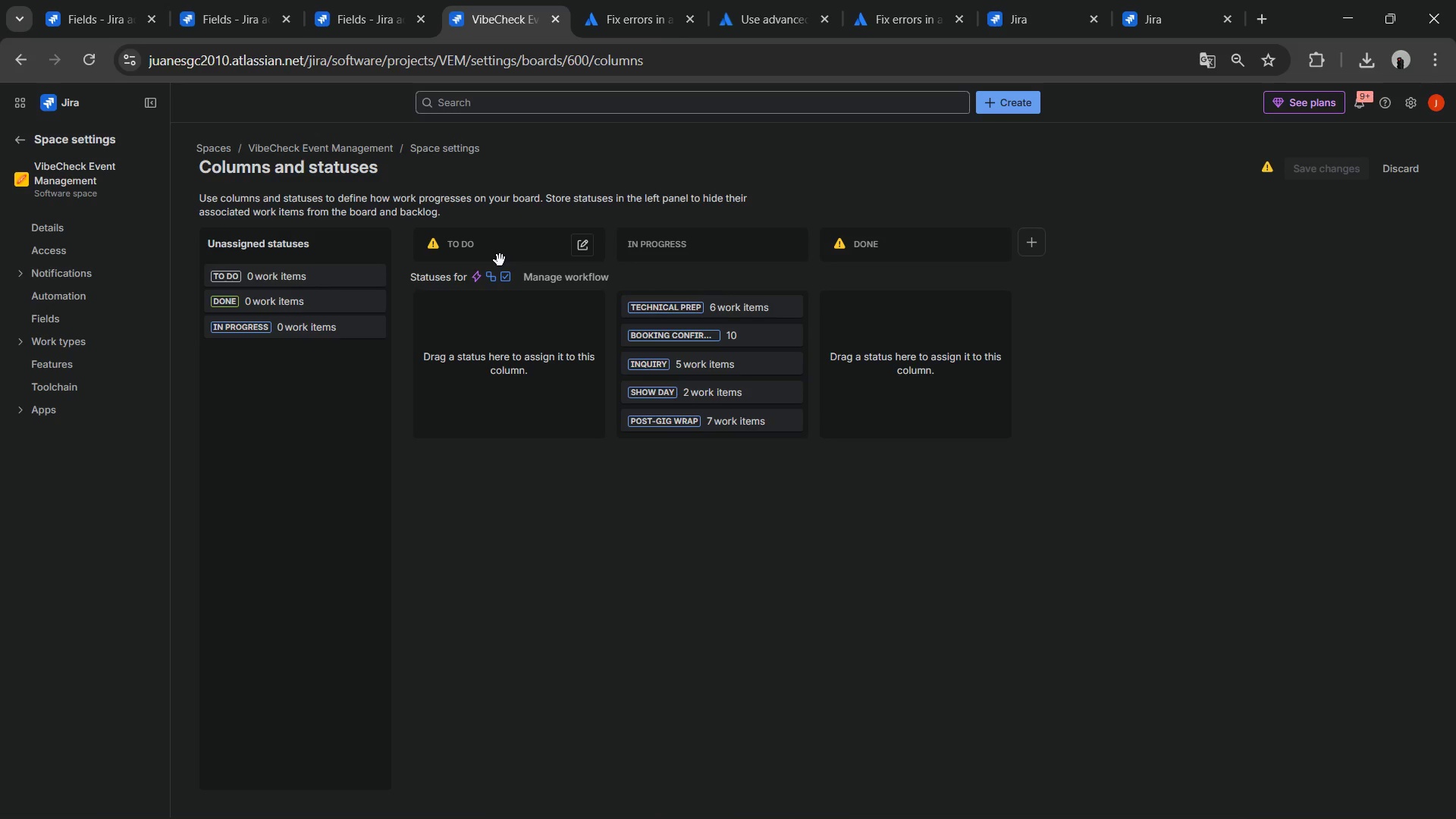 
left_click([500, 260])
 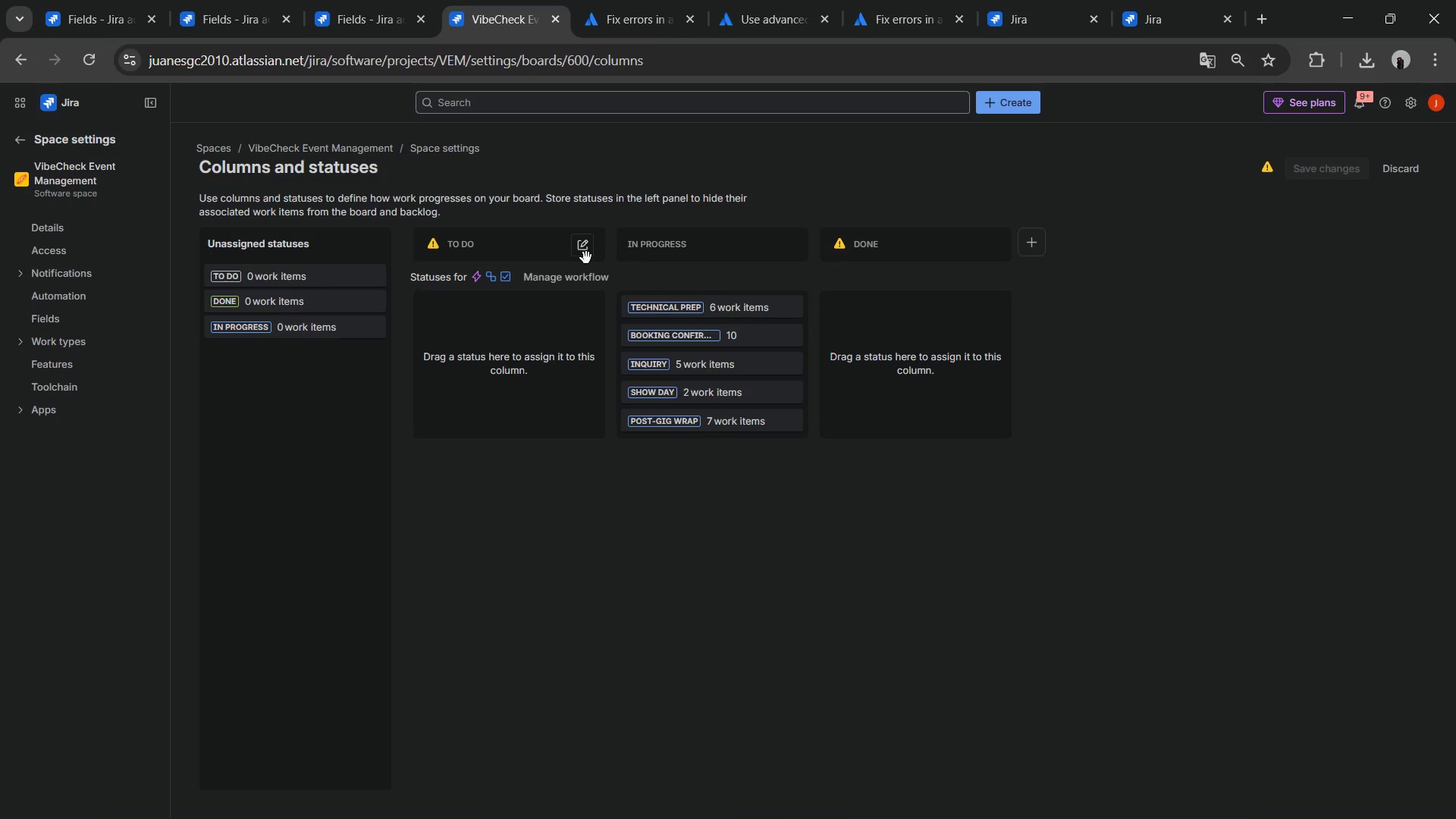 
left_click([588, 258])
 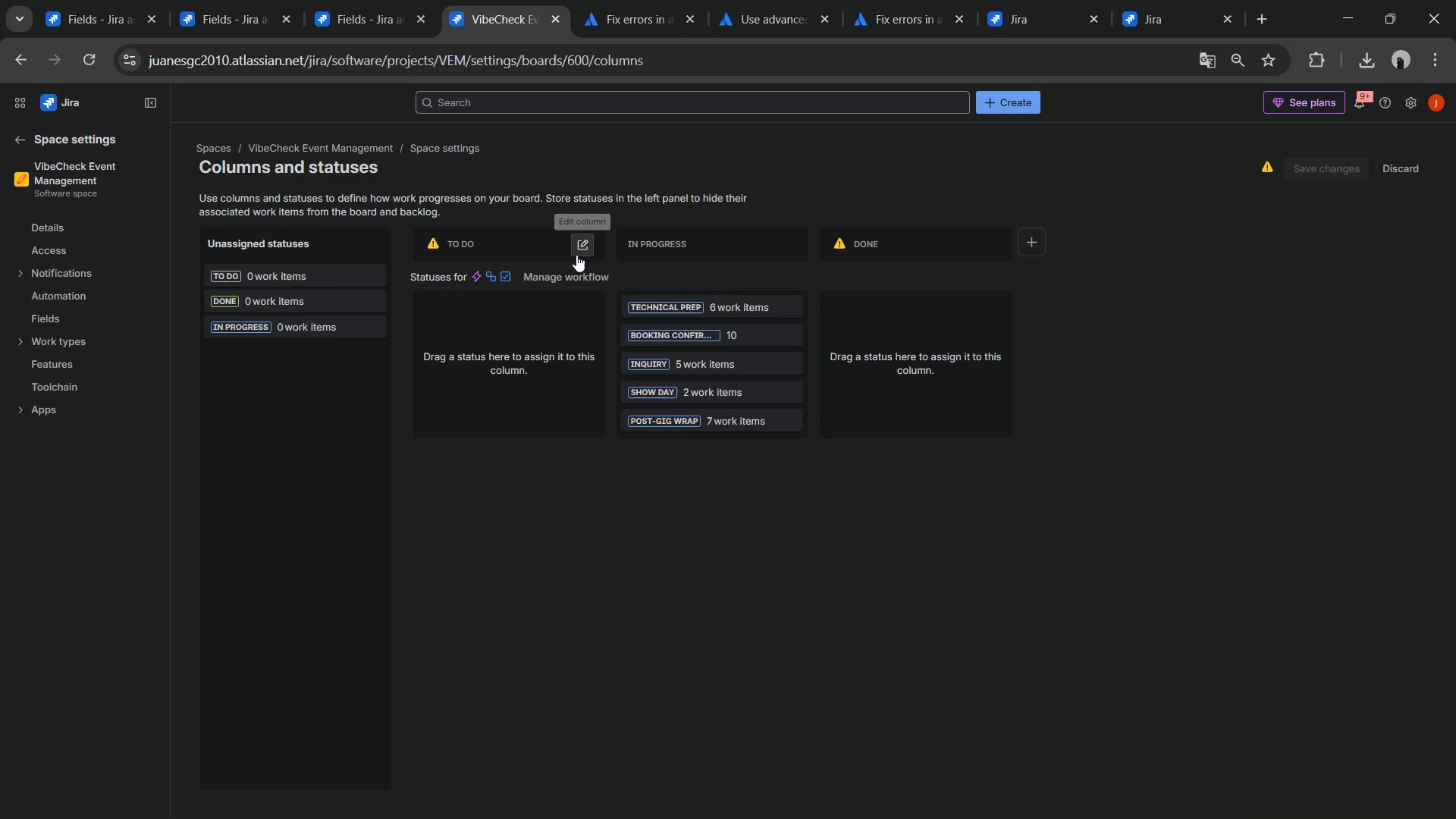 
left_click([578, 252])
 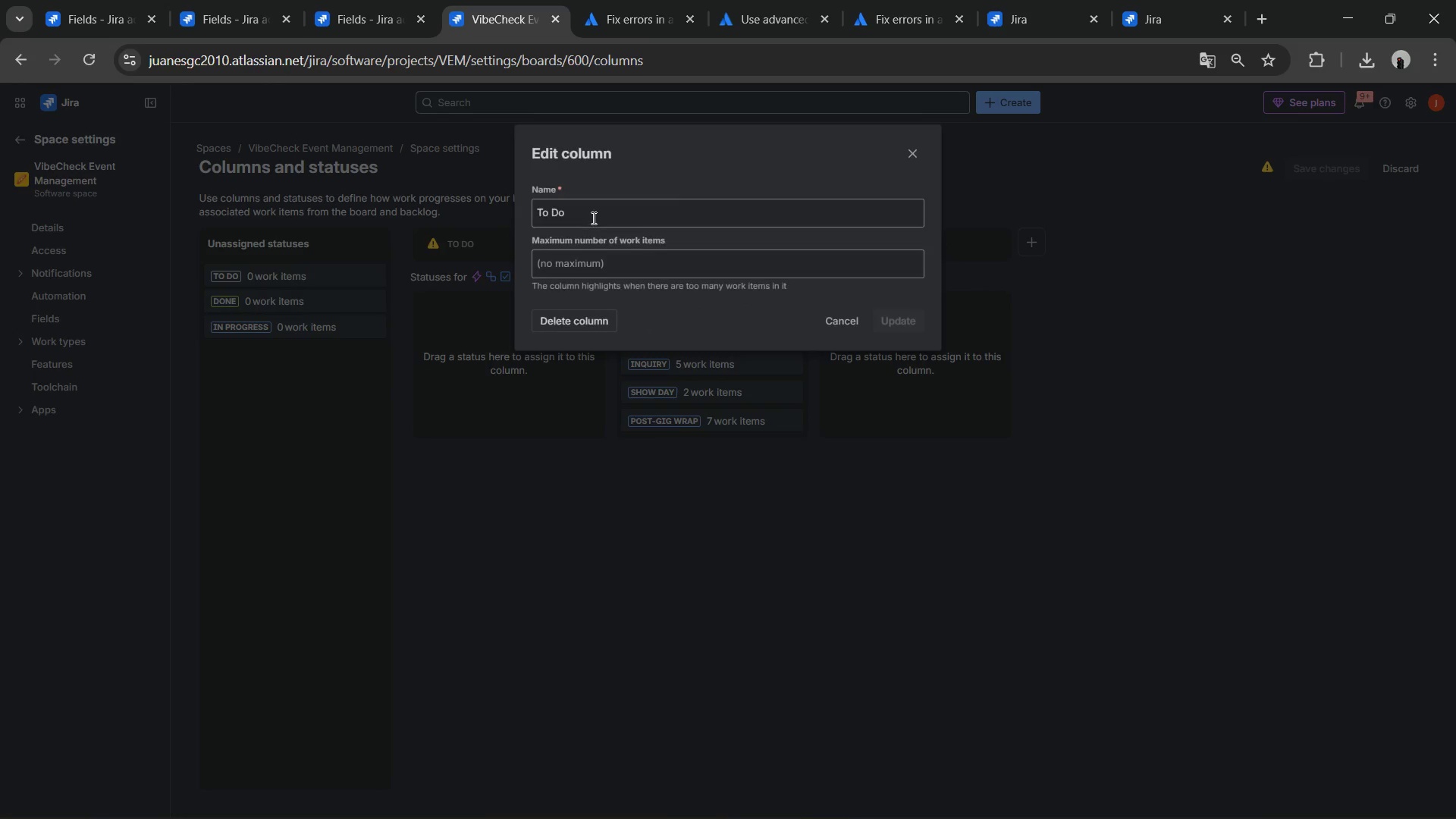 
double_click([592, 218])
 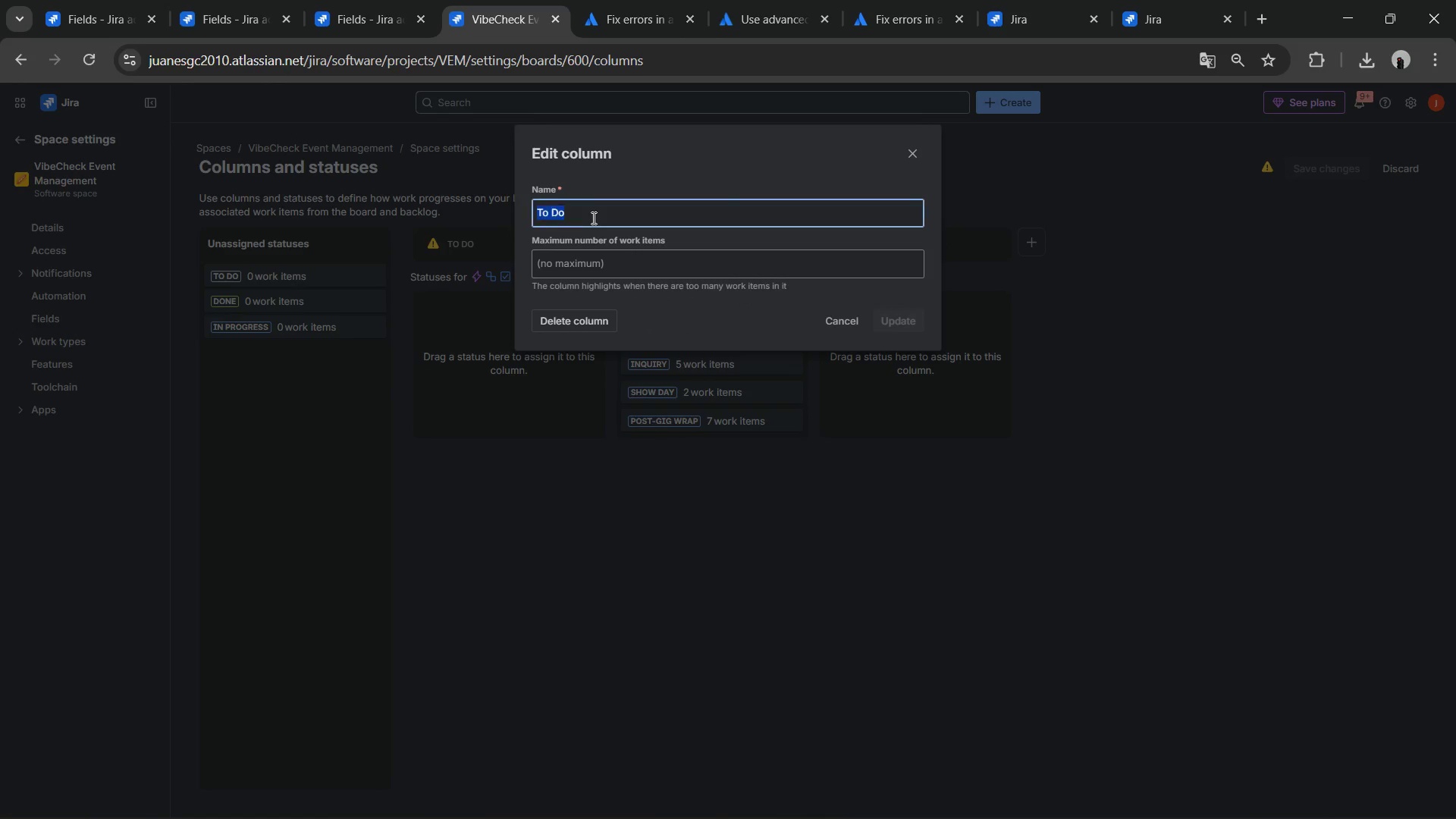 
triple_click([592, 218])
 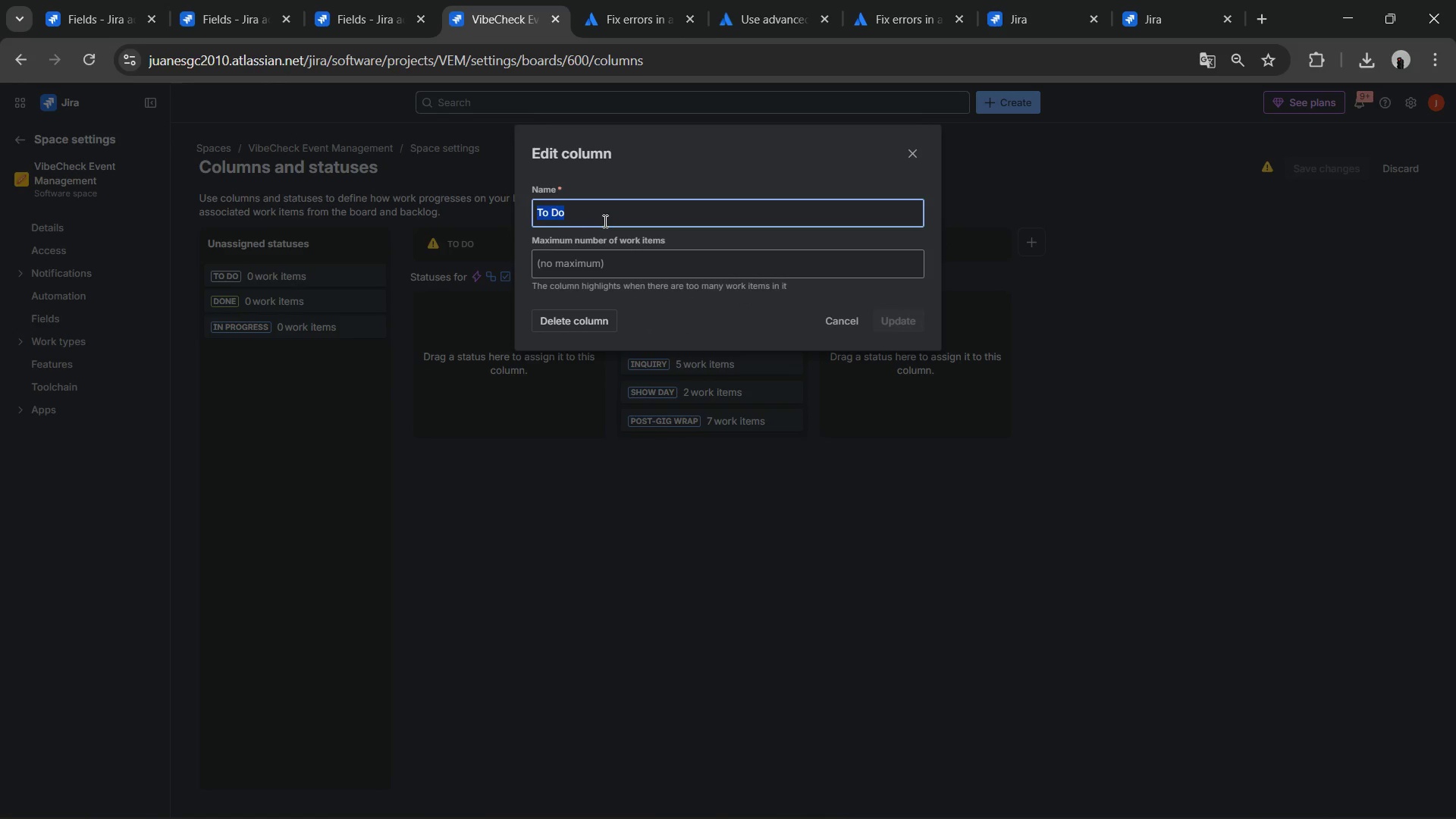 
type(Inquiry)
 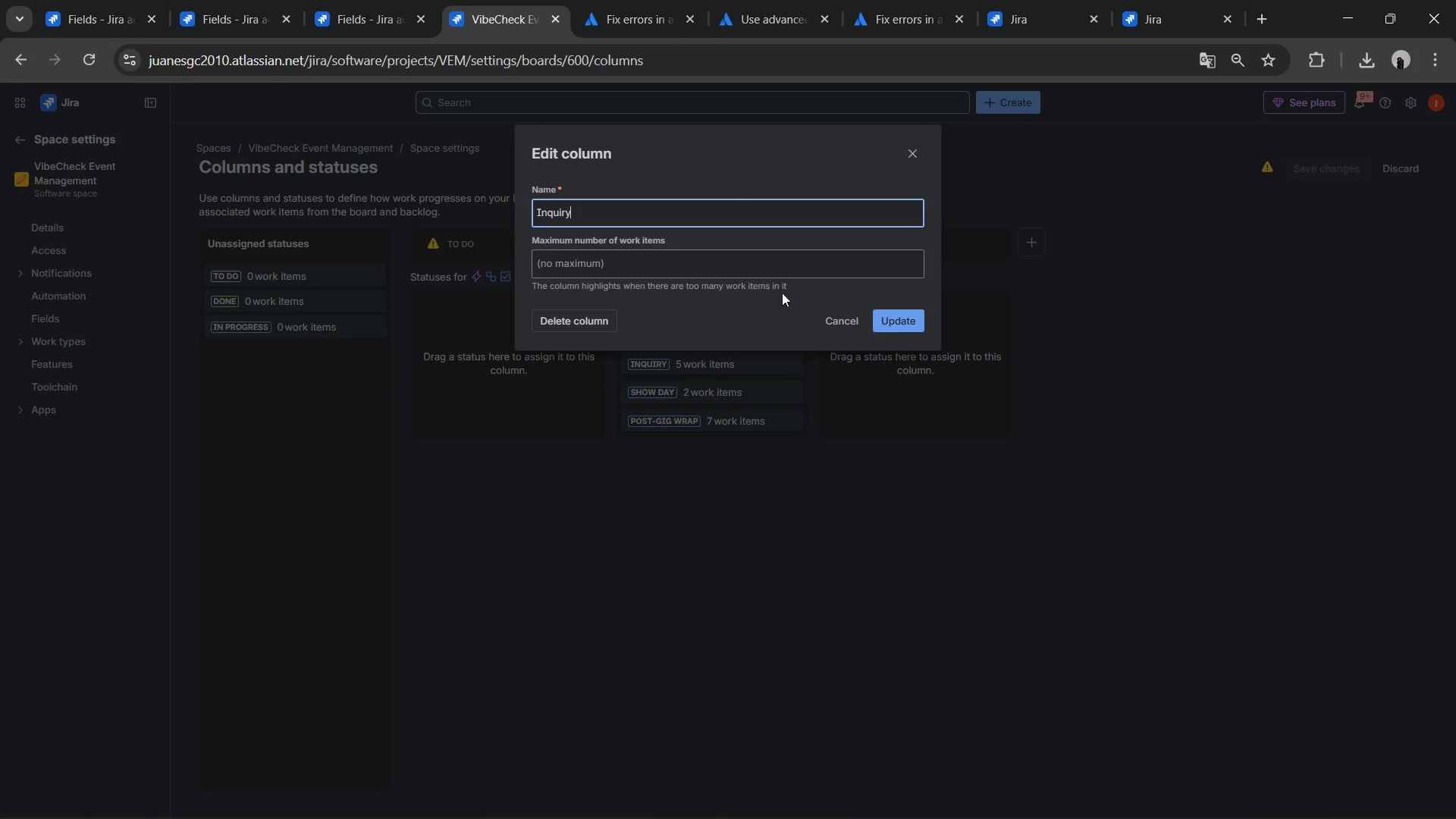 
left_click([904, 322])
 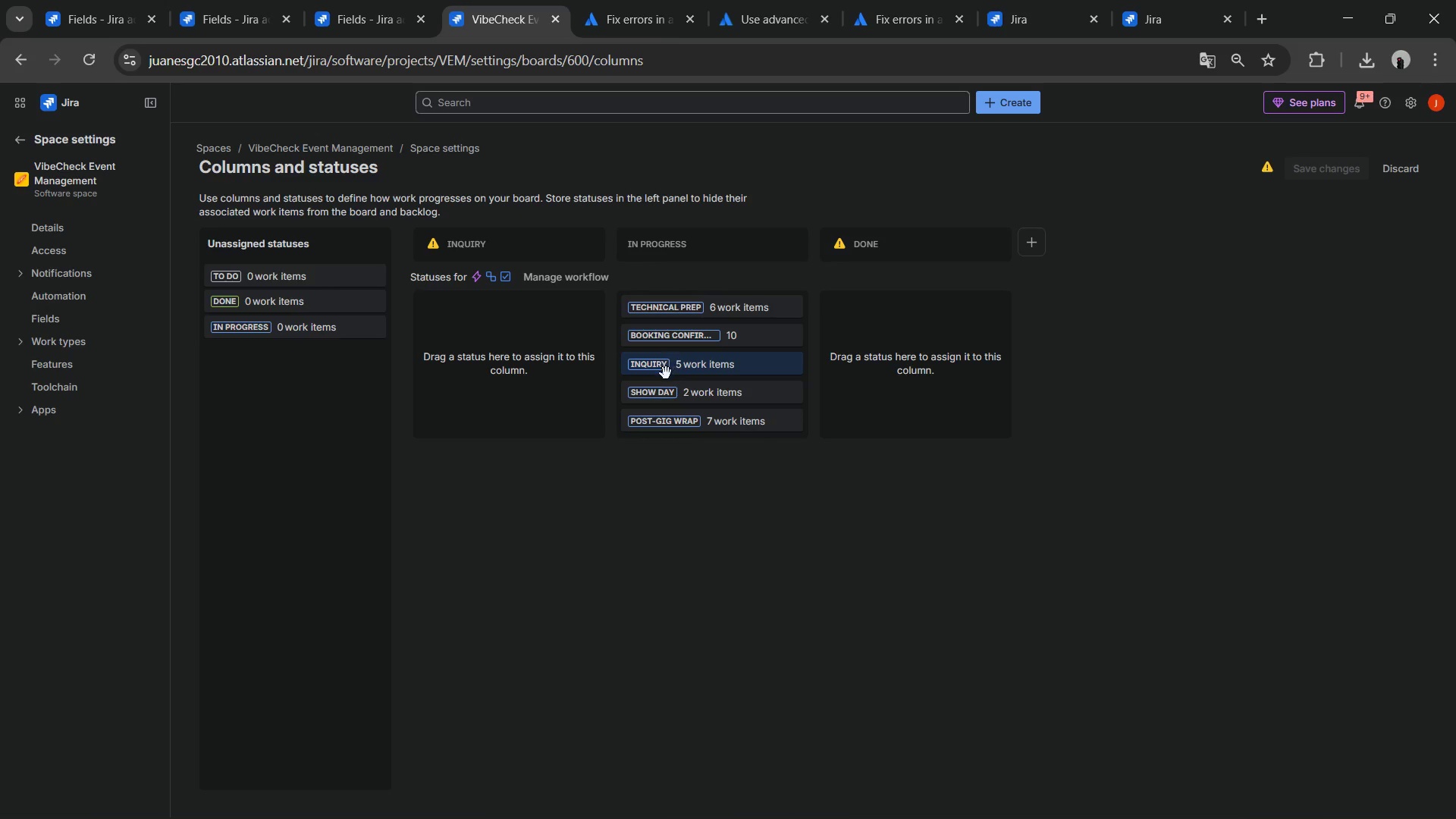 
left_click_drag(start_coordinate=[656, 367], to_coordinate=[471, 320])
 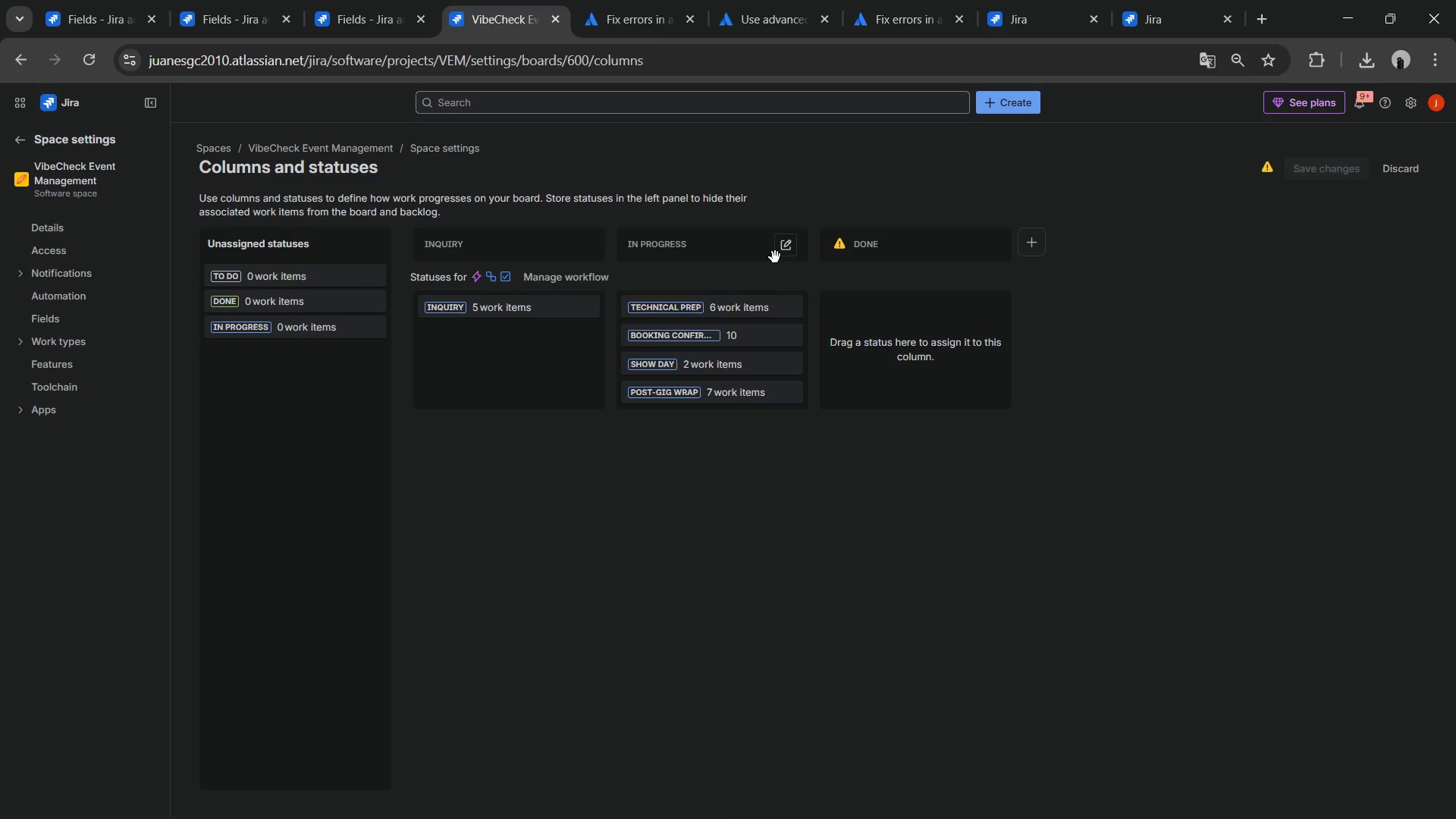 
left_click([787, 252])
 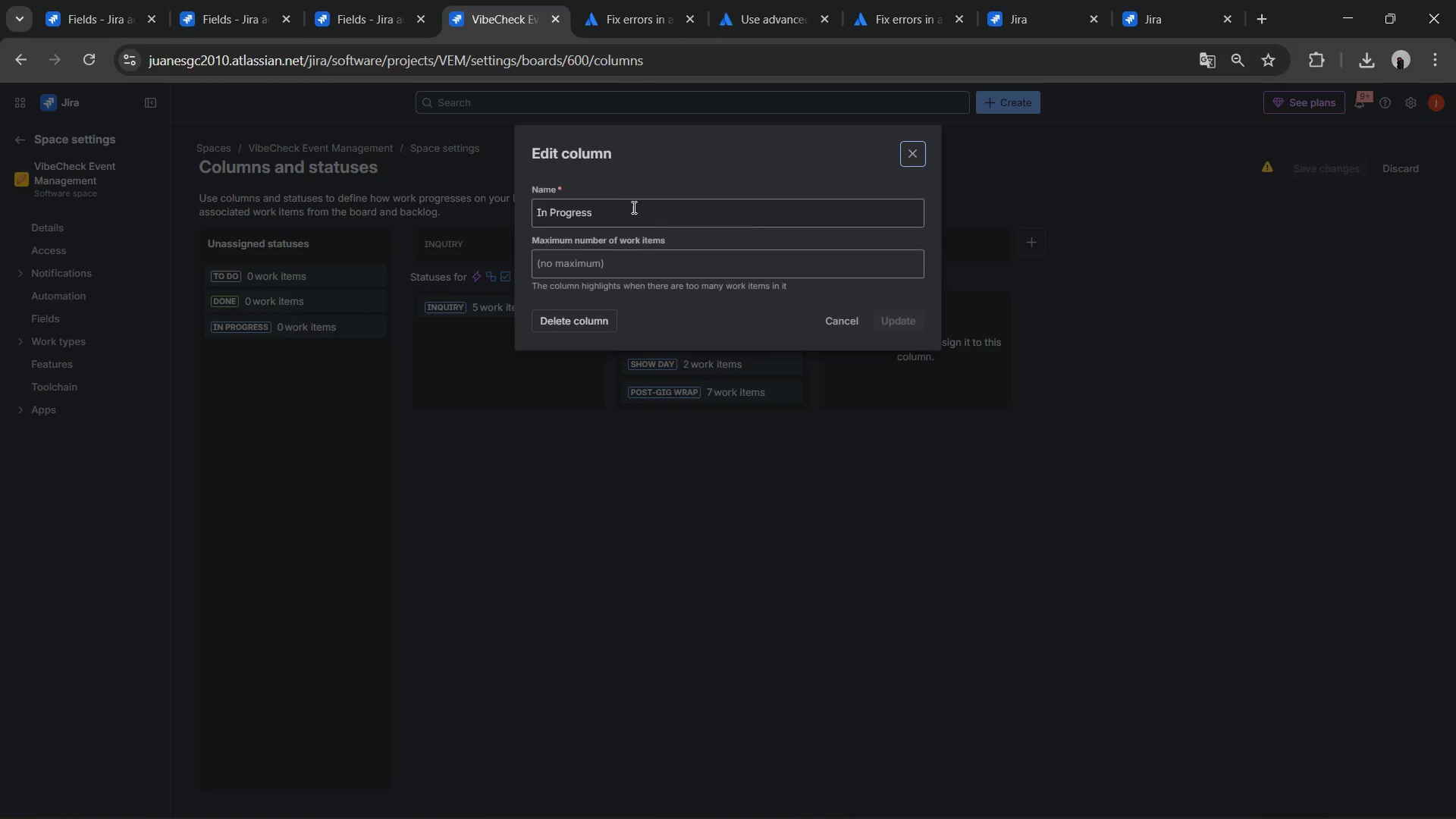 
double_click([630, 206])
 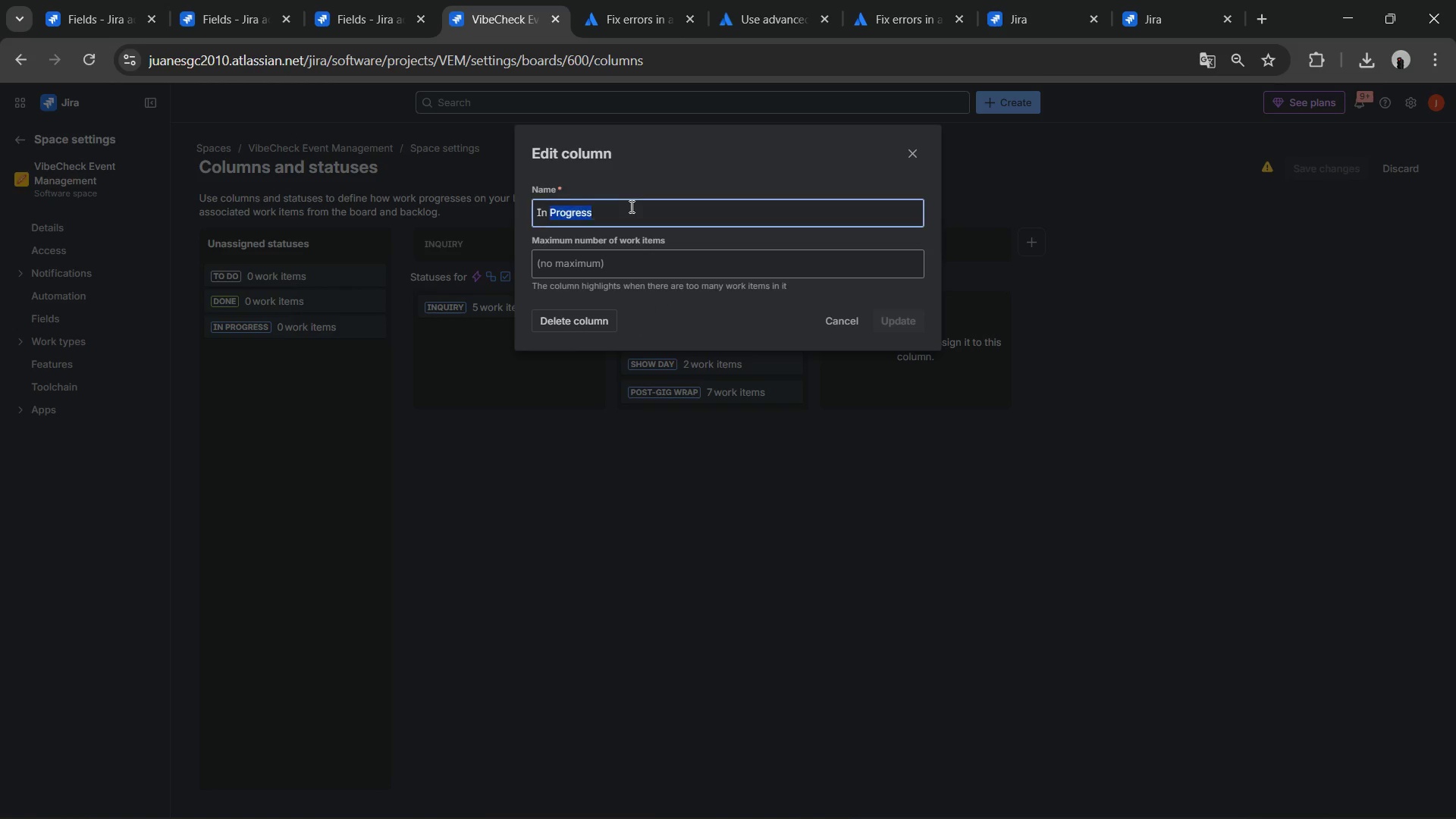 
triple_click([630, 206])
 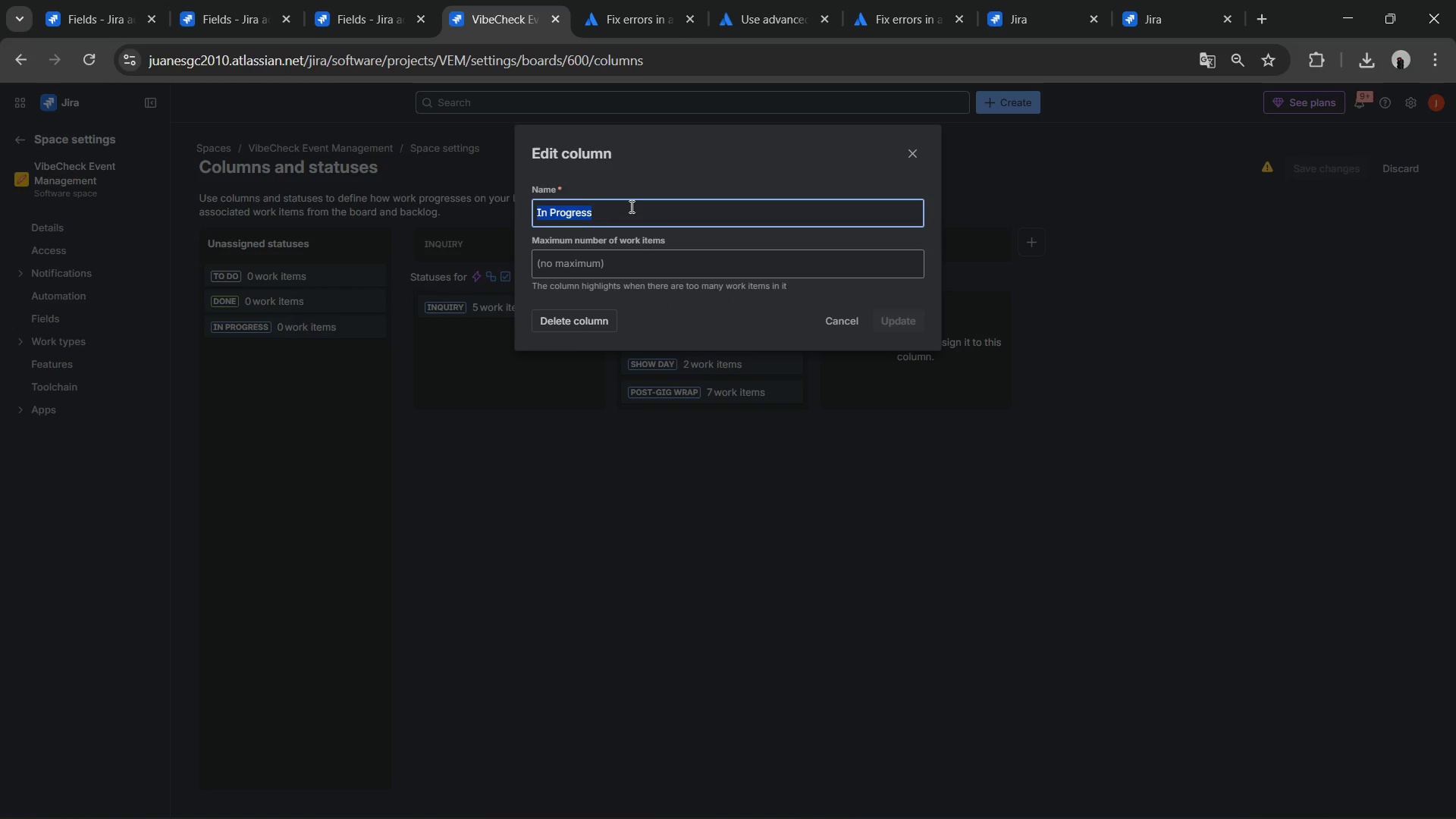 
type(Booking Confirmed)
 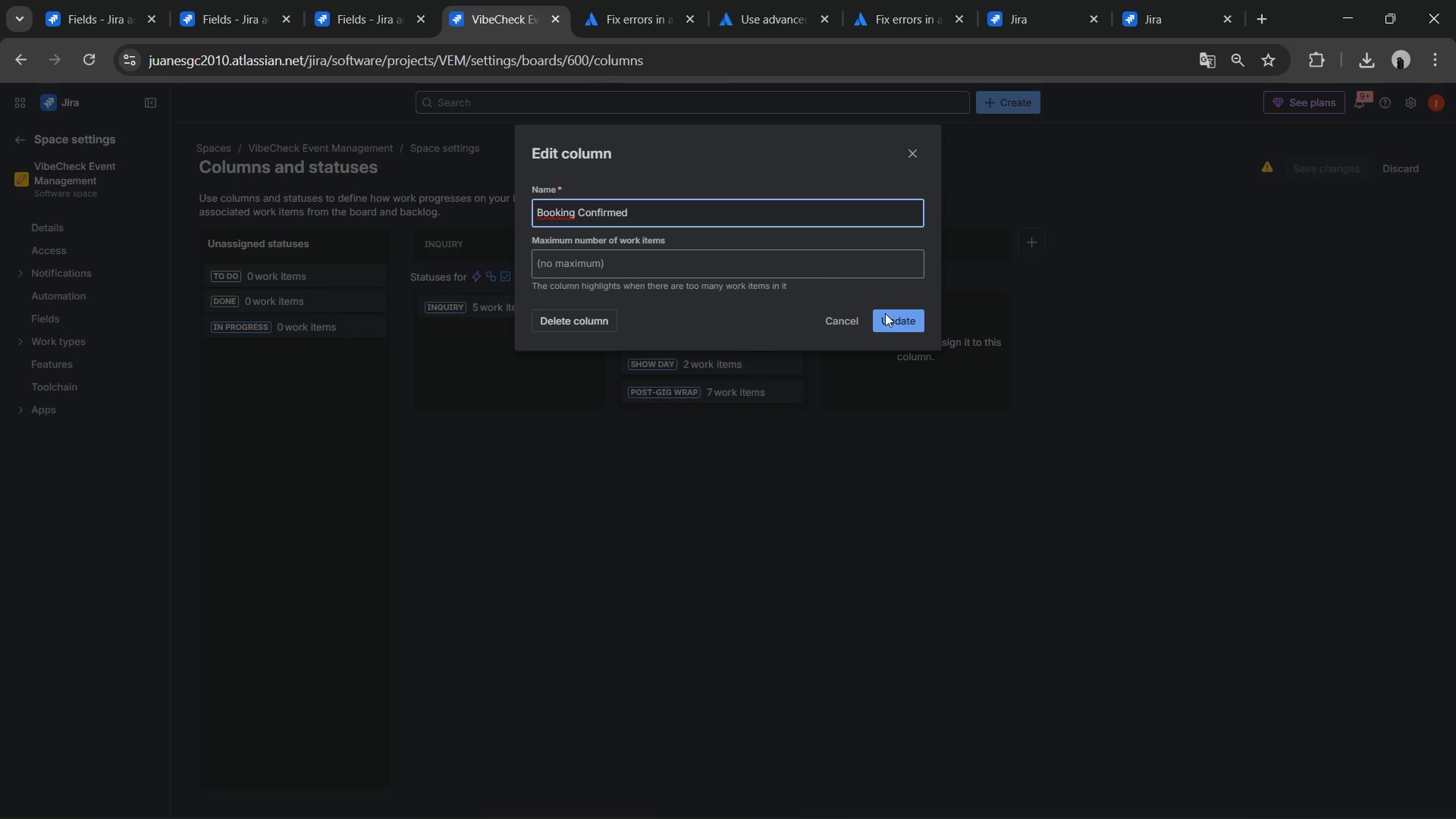 
left_click([902, 322])
 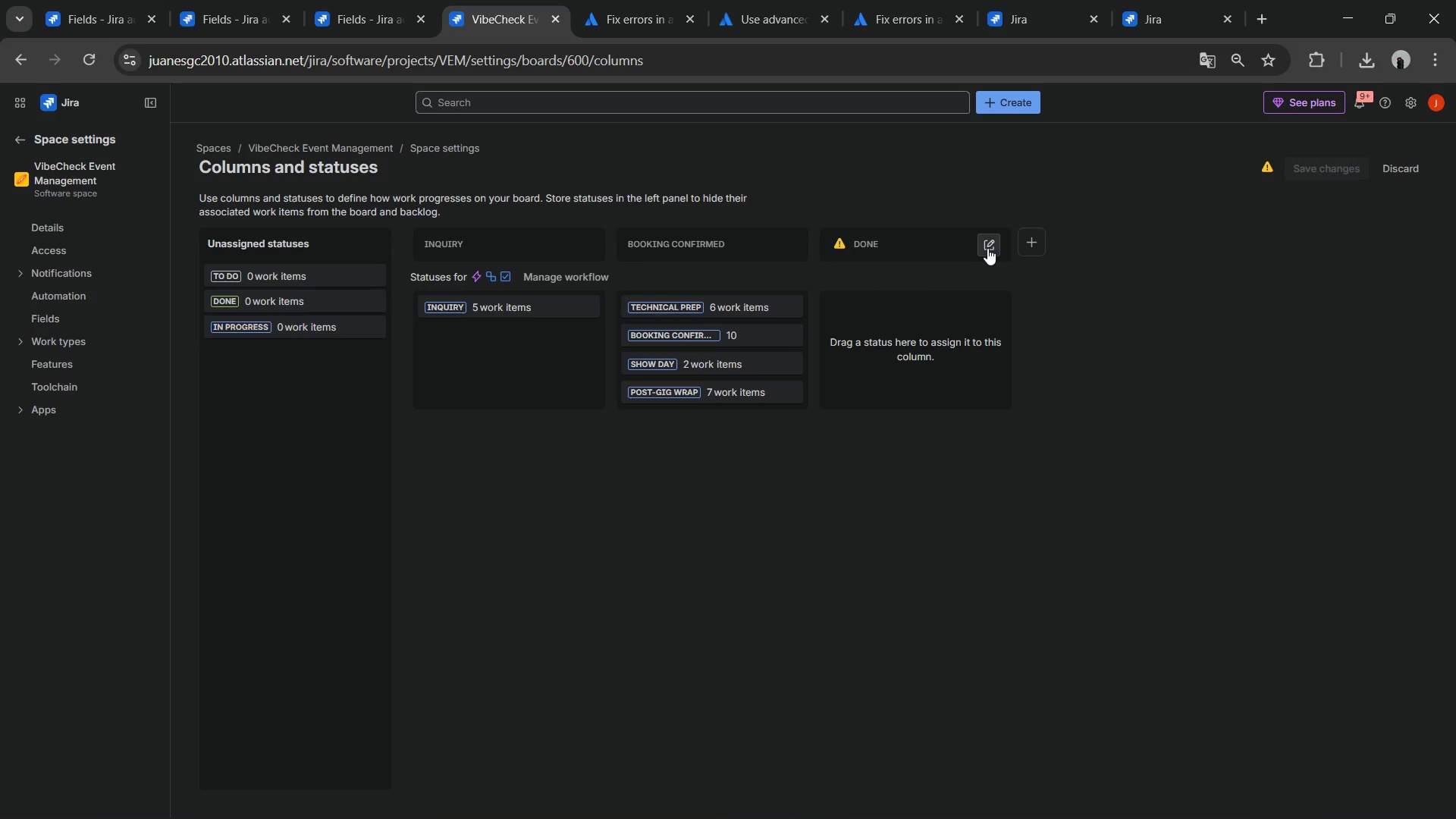 
left_click([987, 248])
 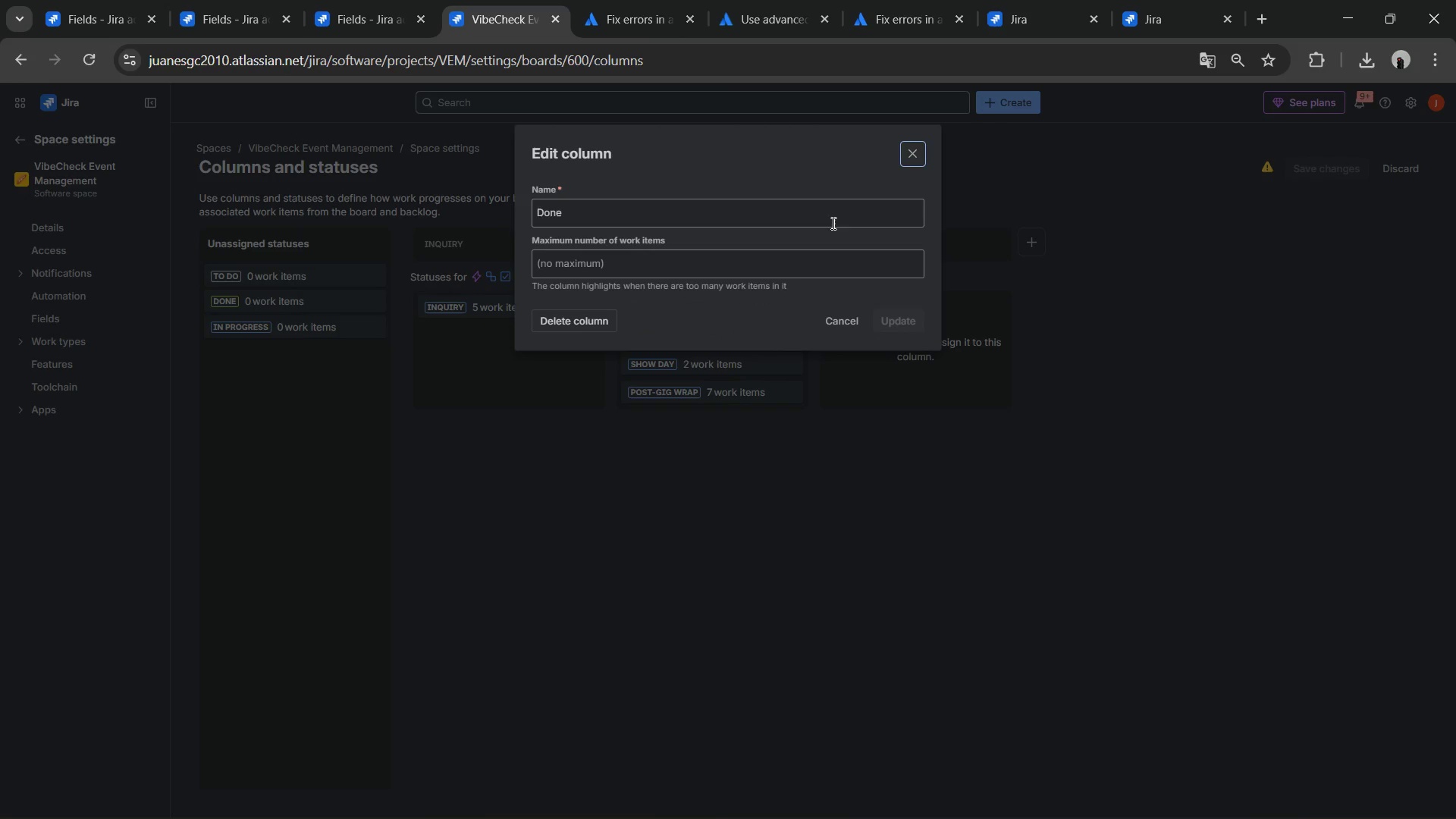 
double_click([827, 220])
 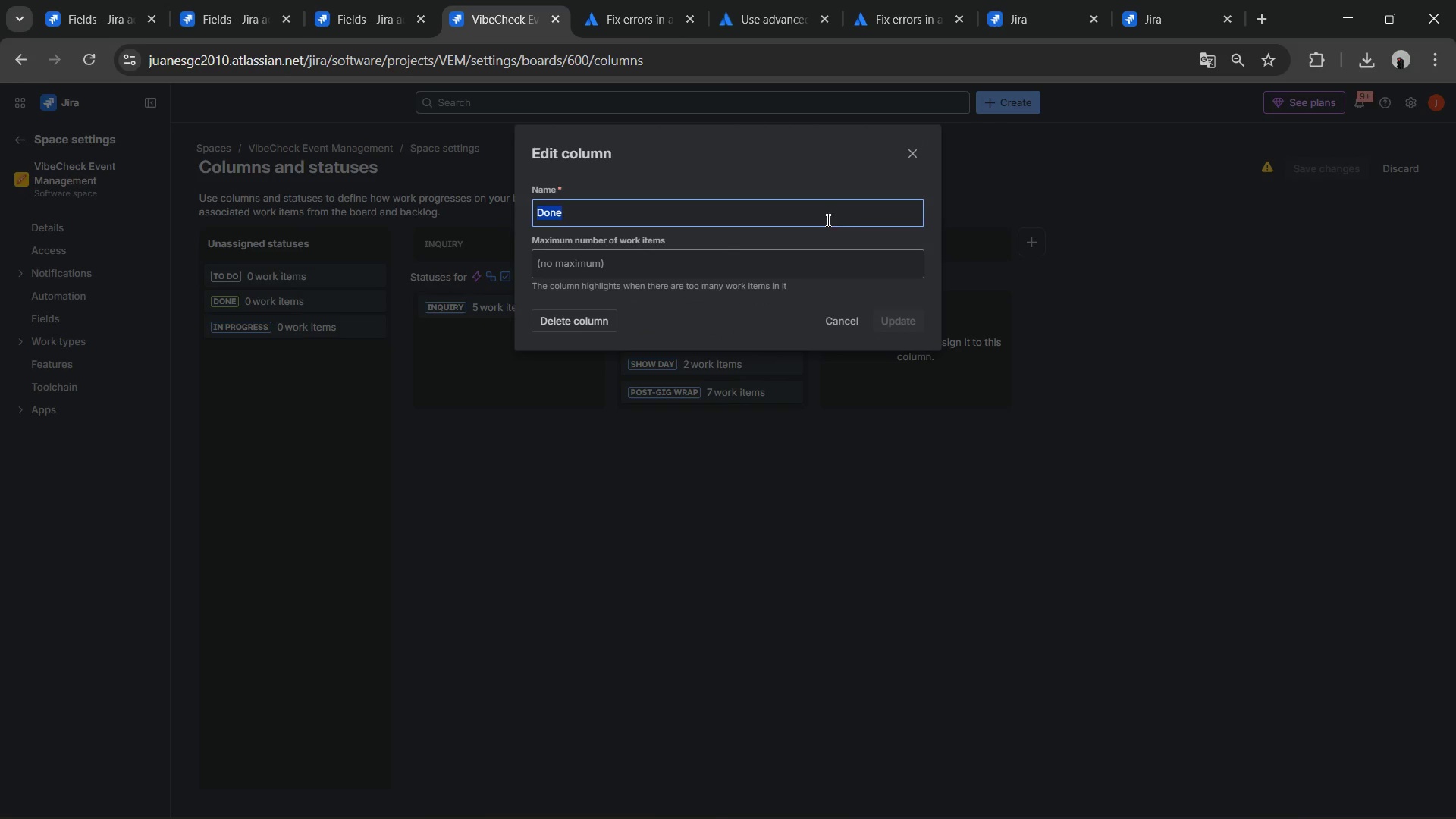 
triple_click([827, 220])
 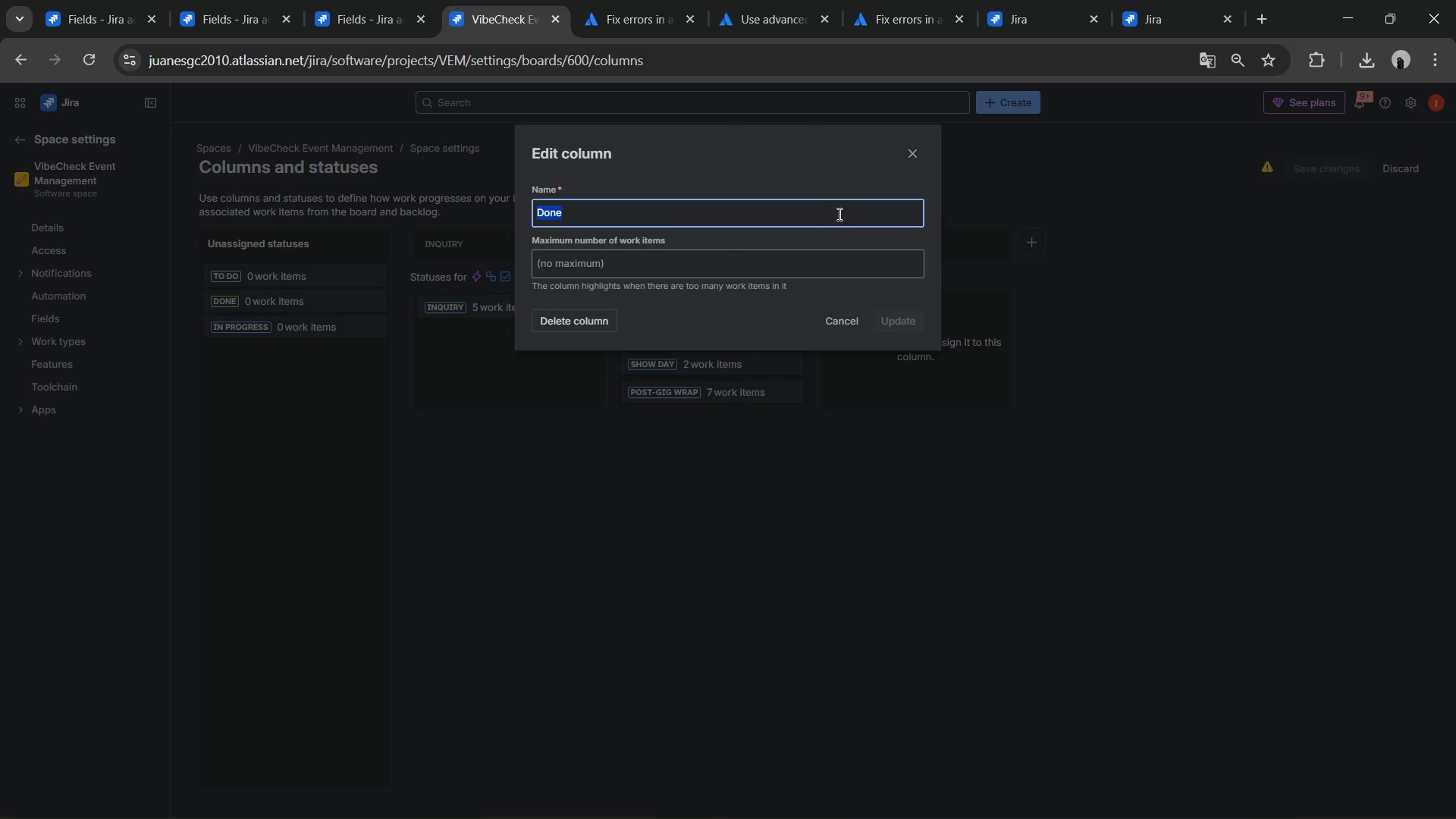 
type(Post-Gig Wrap)
 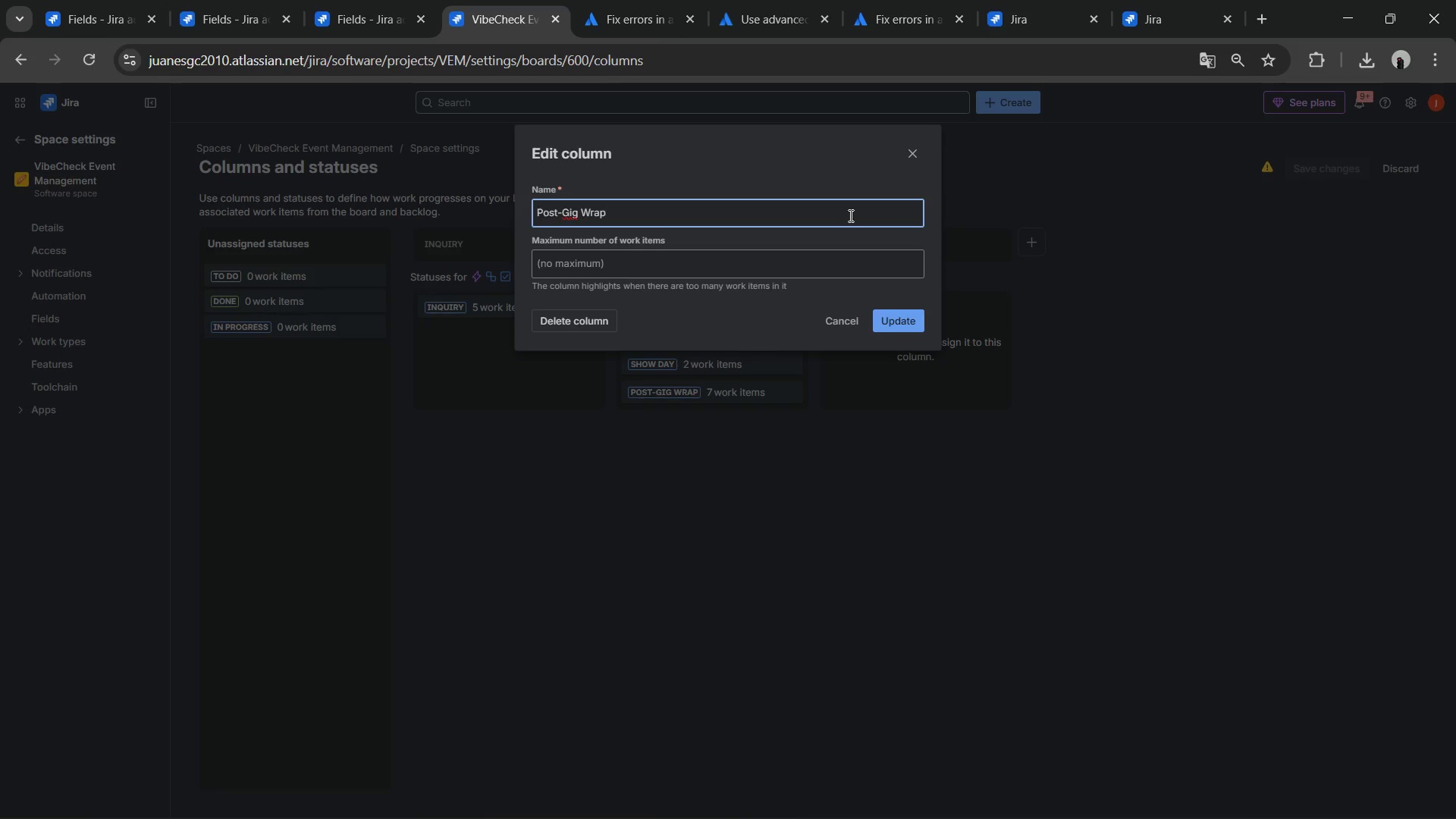 
left_click([906, 334])
 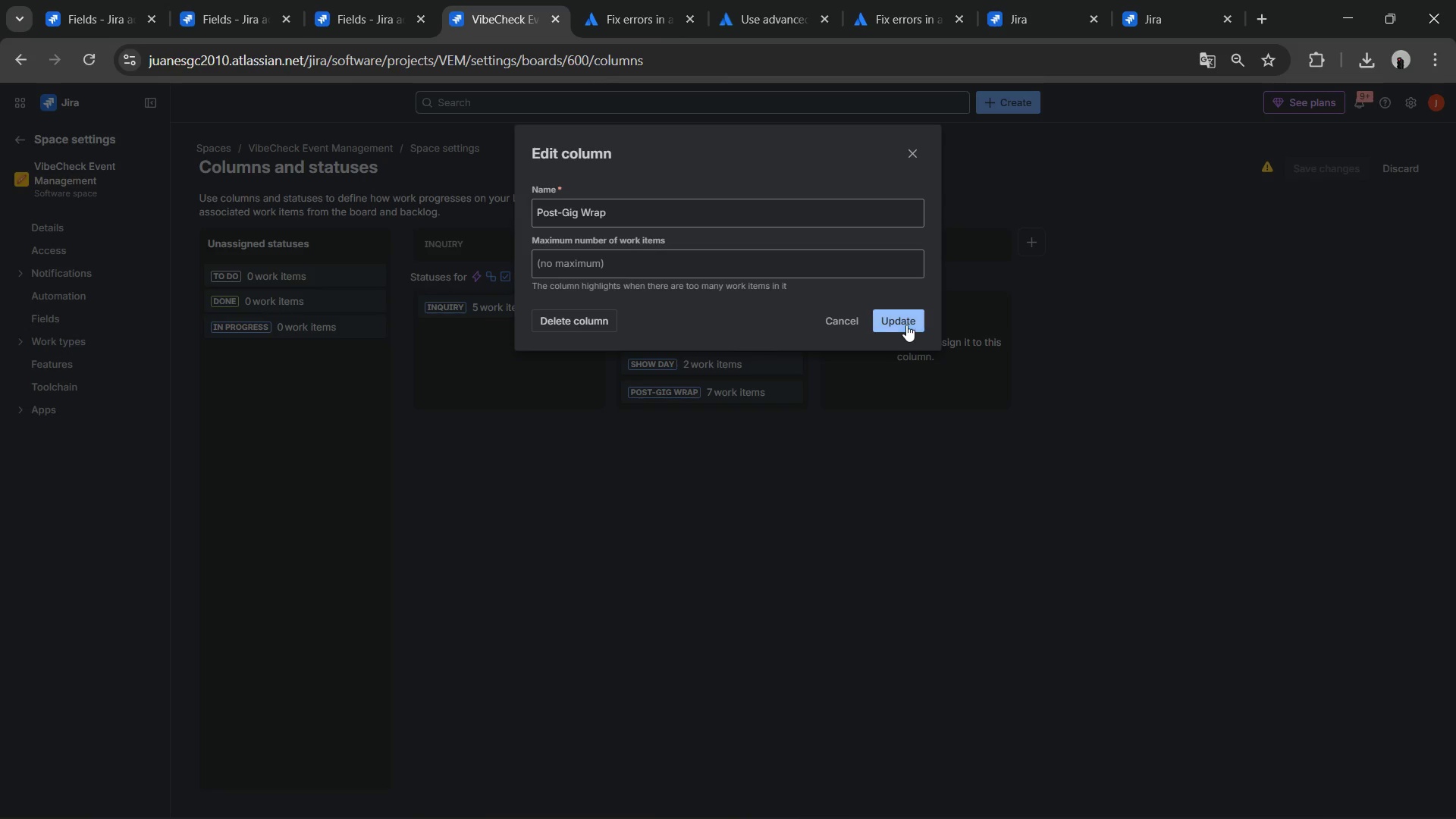 
left_click([906, 325])
 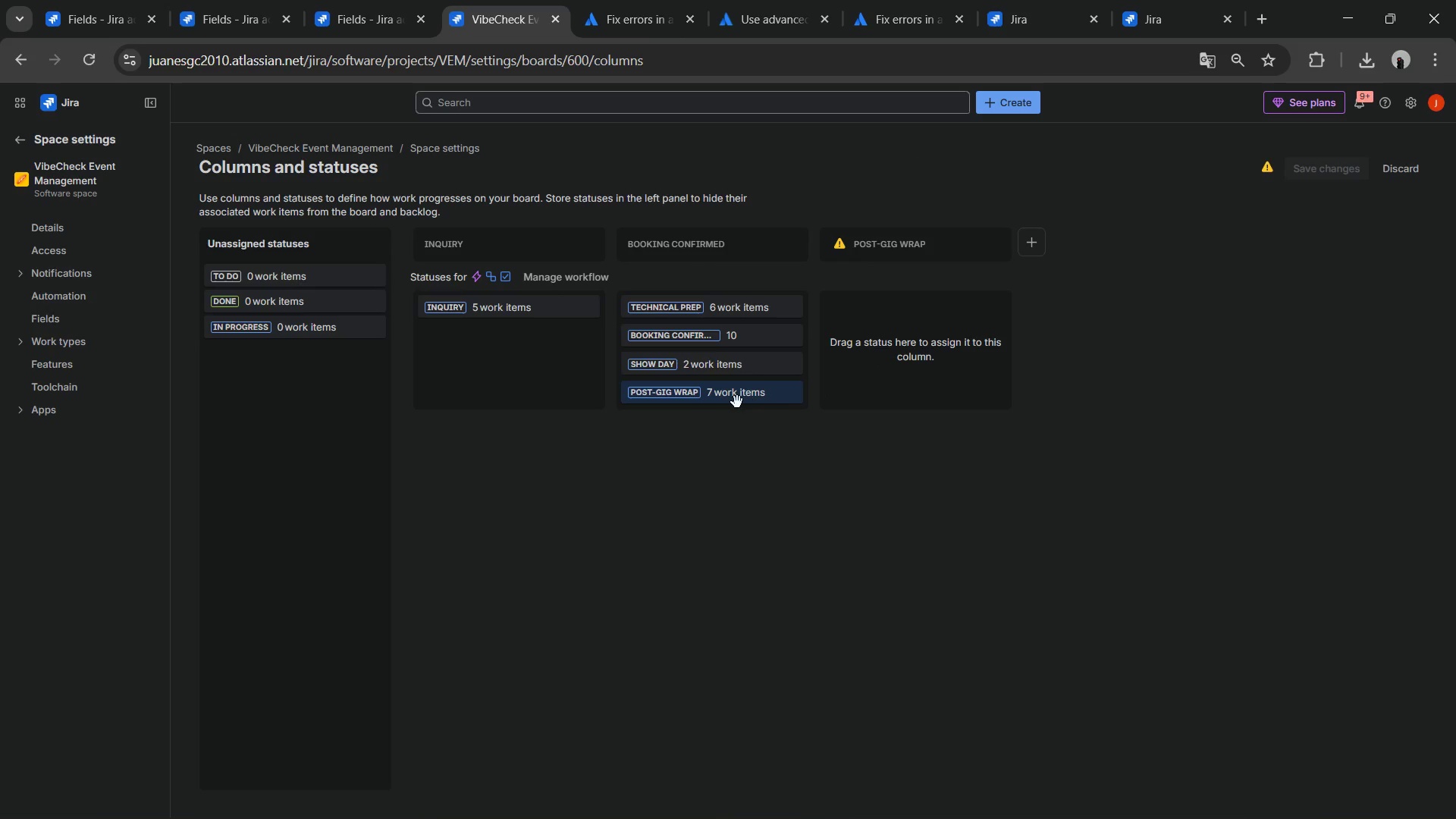 
left_click_drag(start_coordinate=[735, 402], to_coordinate=[921, 372])
 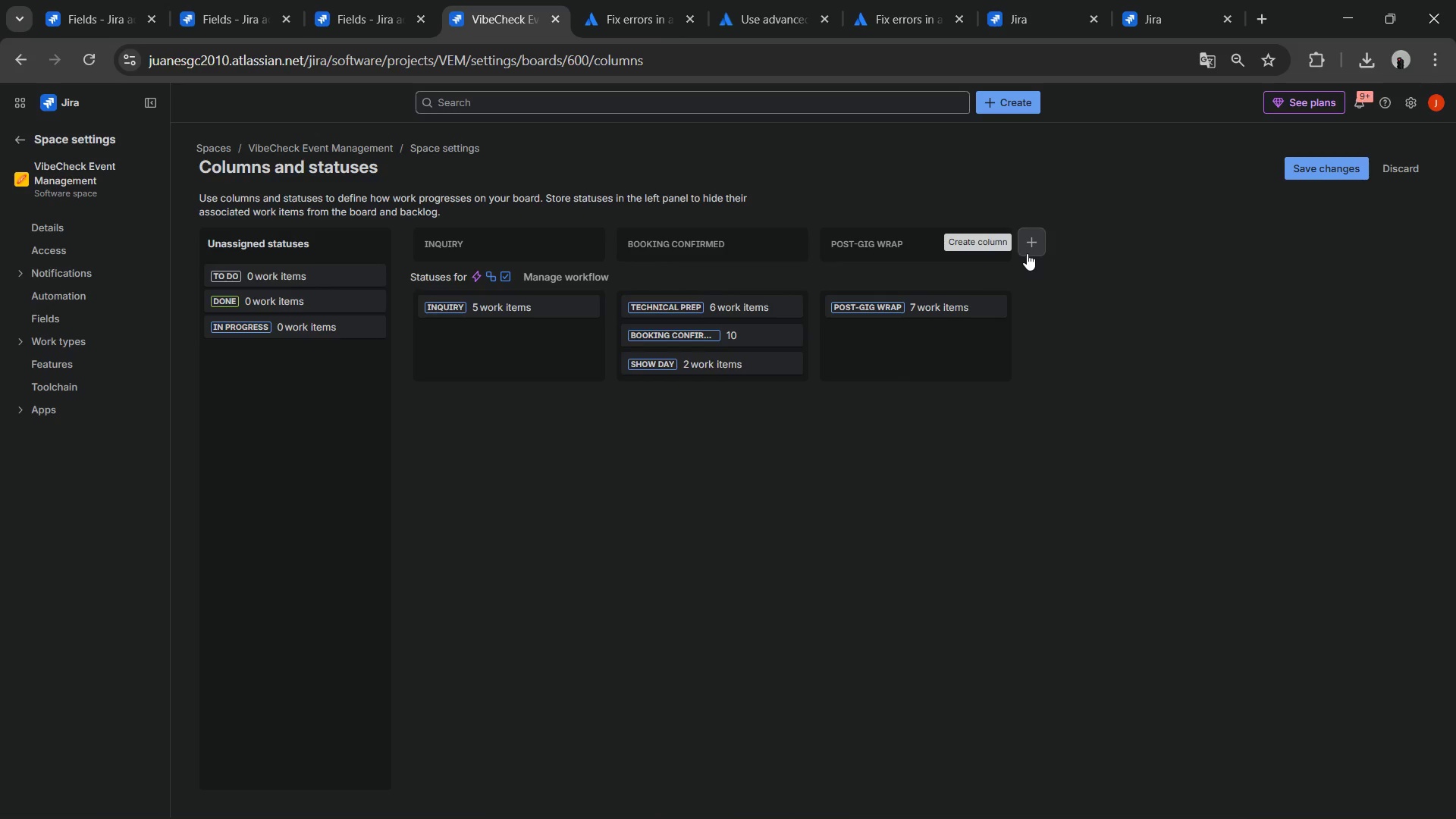 
left_click([1027, 253])
 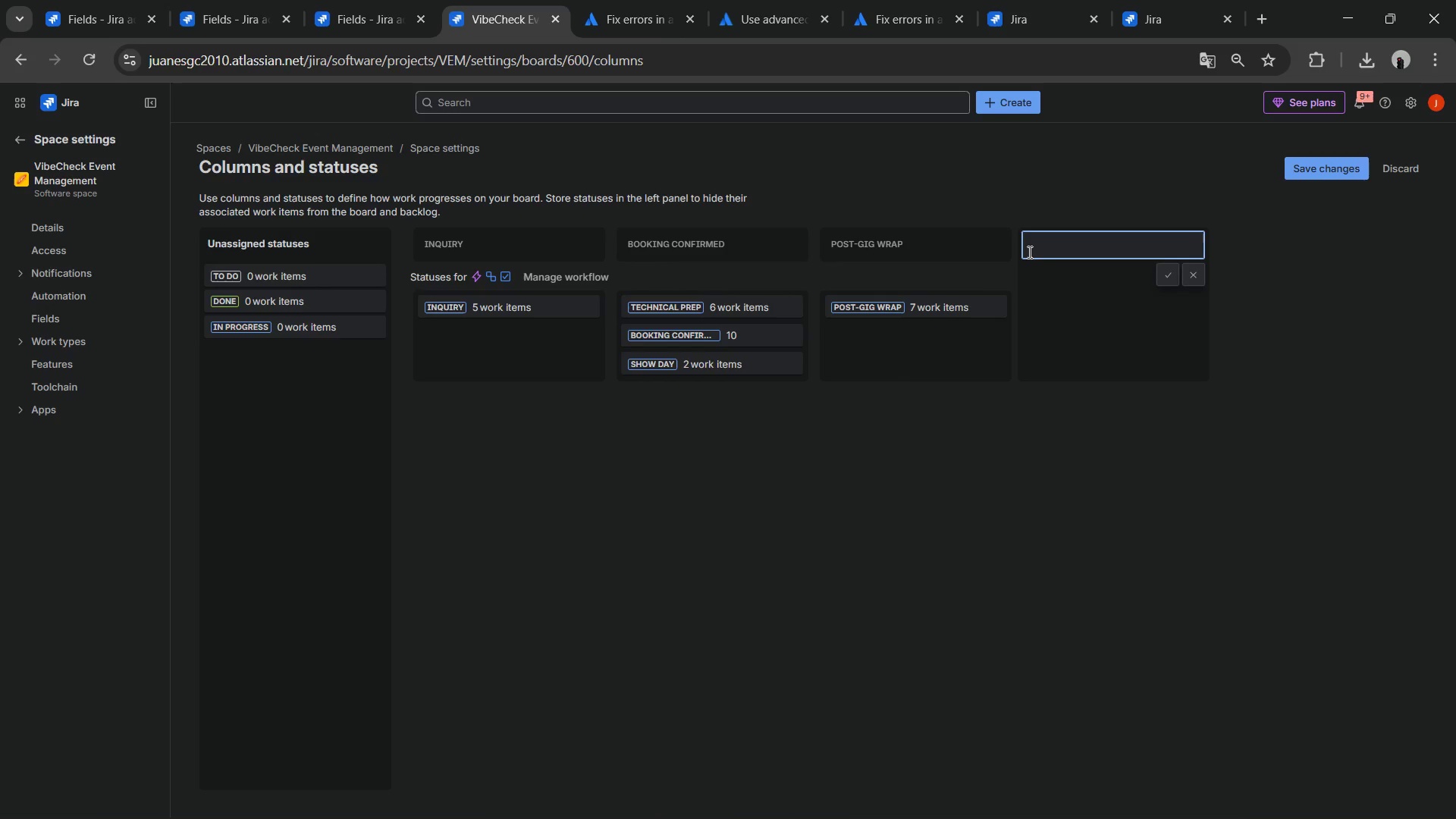 
type(Technical Prep)
 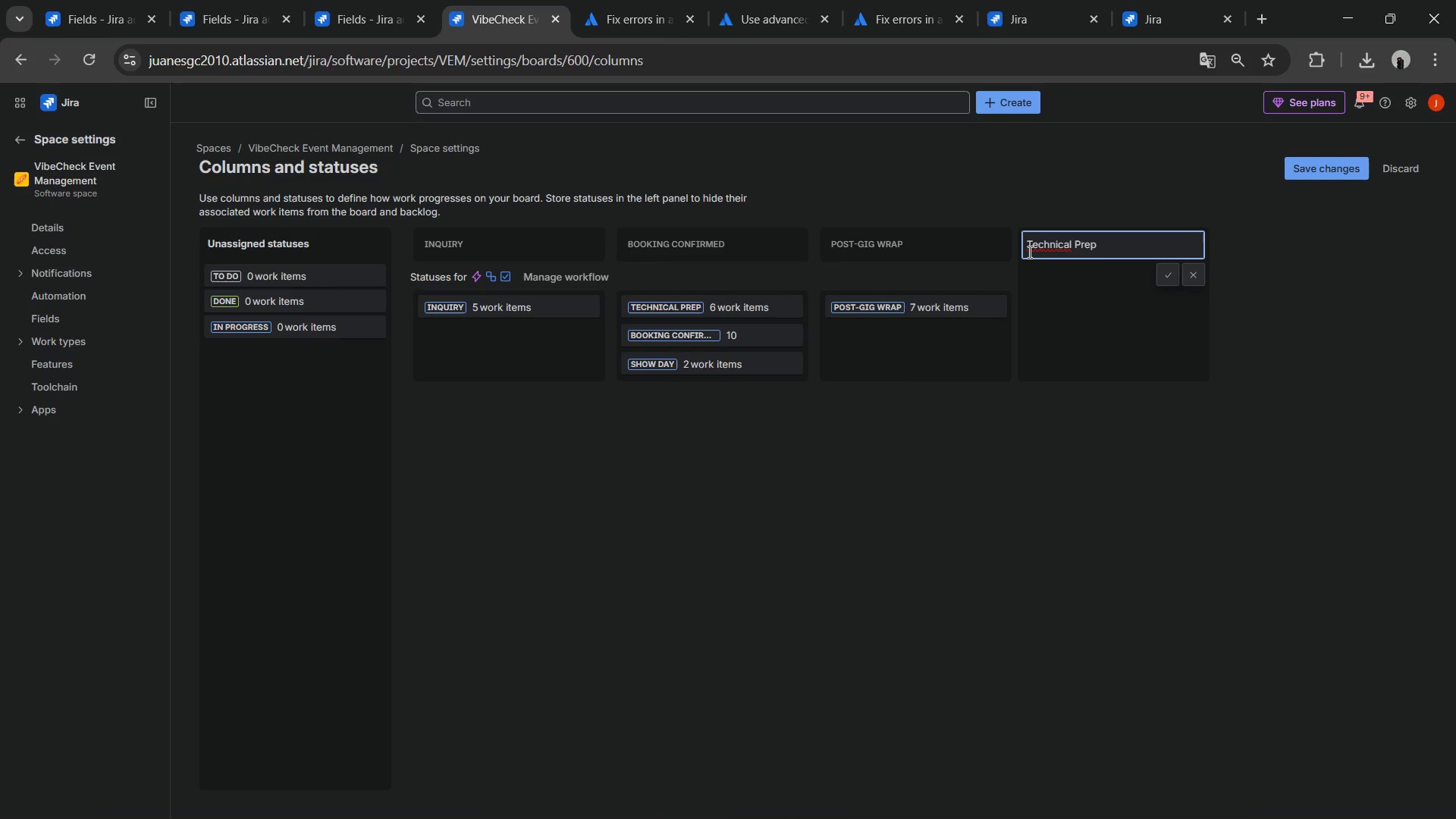 
left_click([1169, 271])
 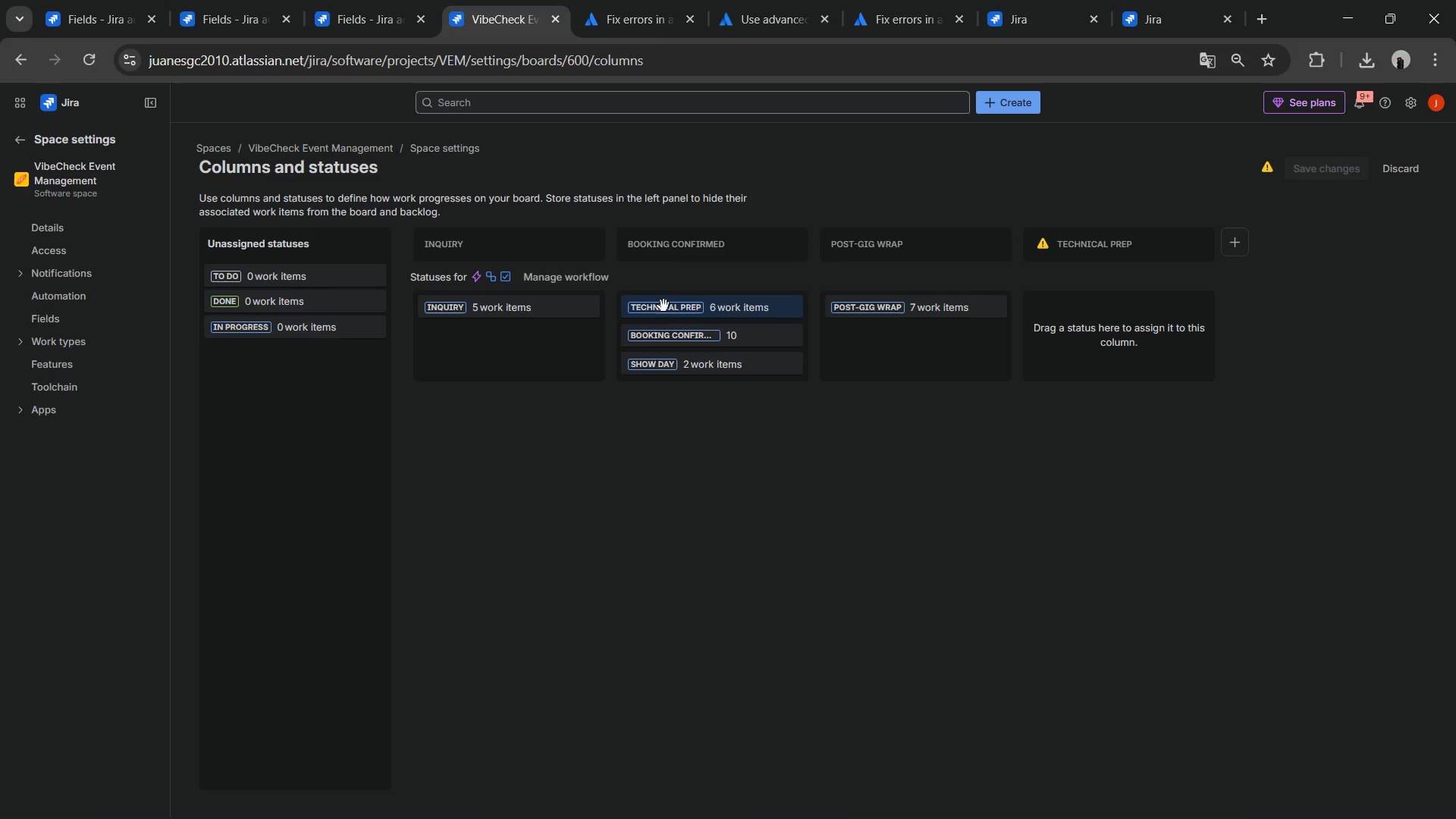 
left_click_drag(start_coordinate=[668, 312], to_coordinate=[1105, 340])
 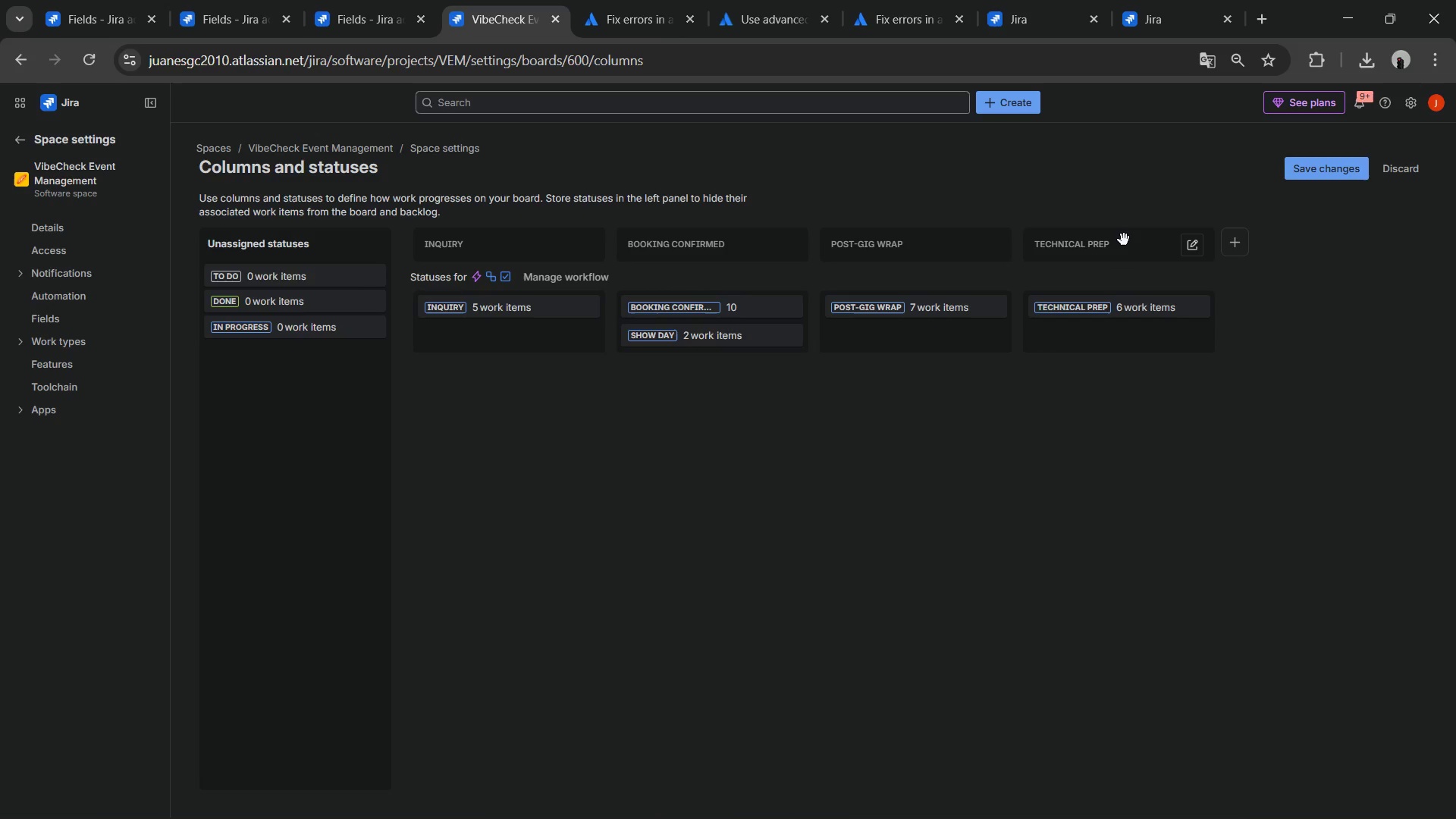 
left_click_drag(start_coordinate=[1124, 240], to_coordinate=[897, 239])
 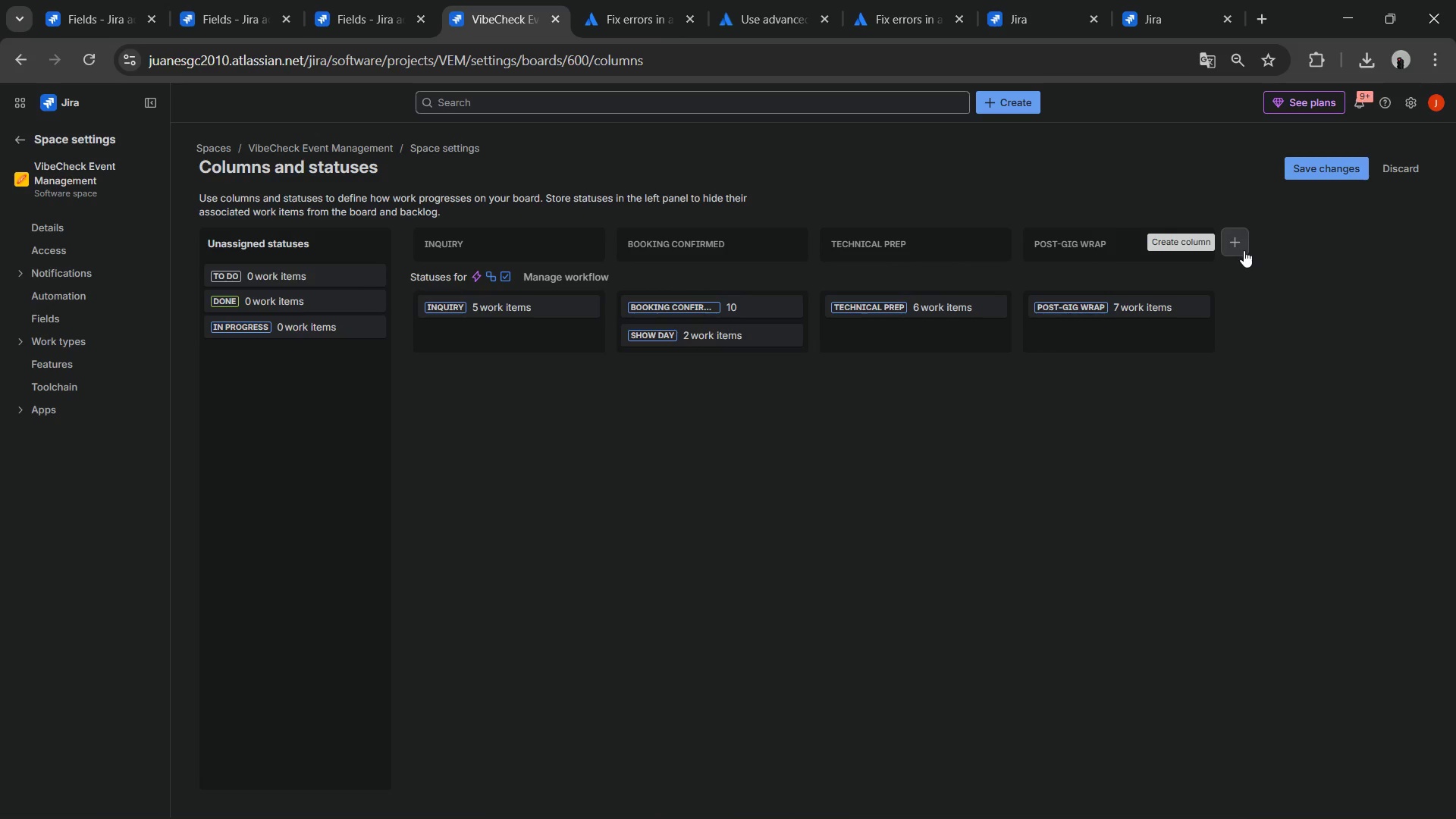 
wait(6.44)
 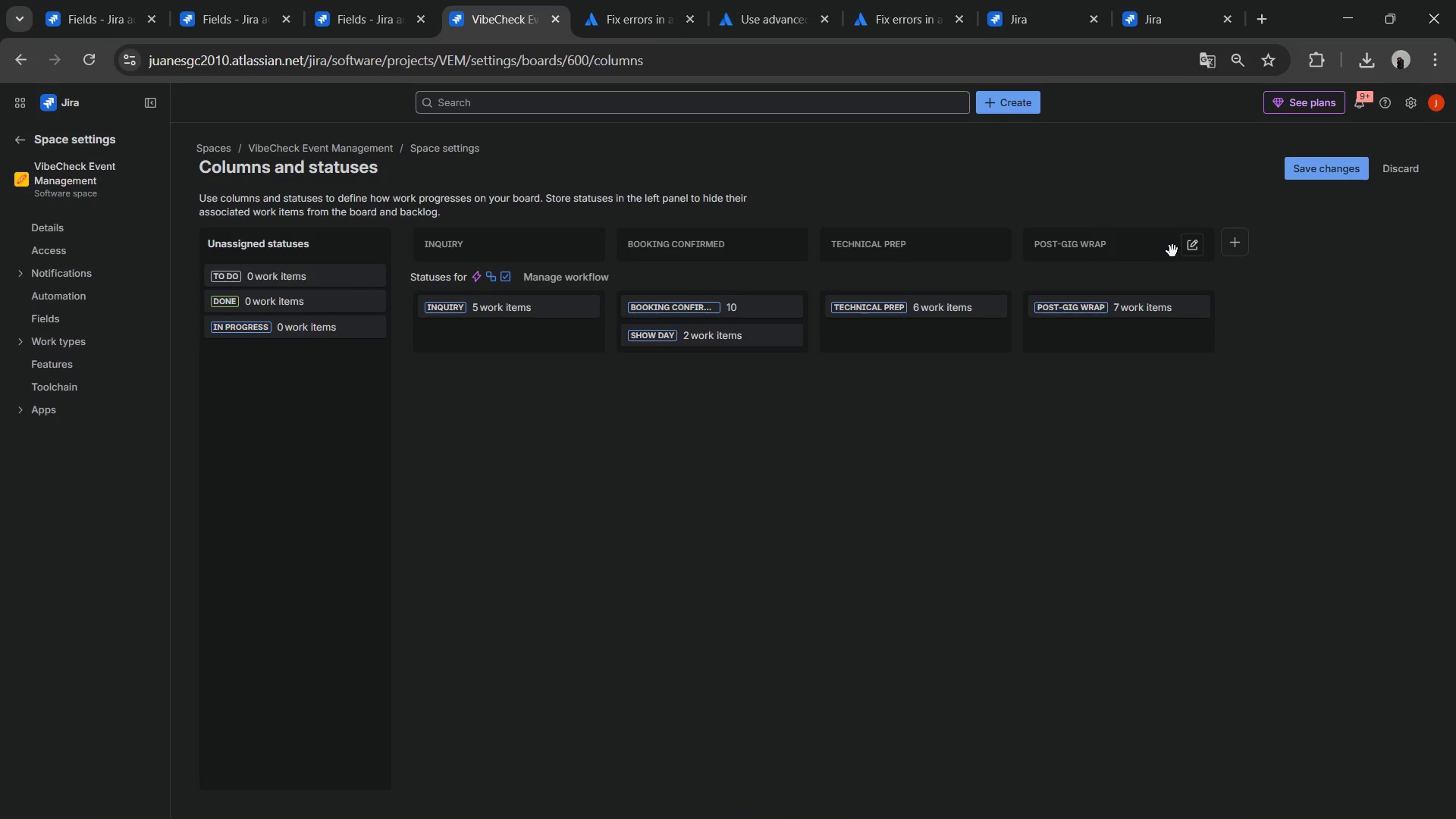 
left_click([1244, 250])
 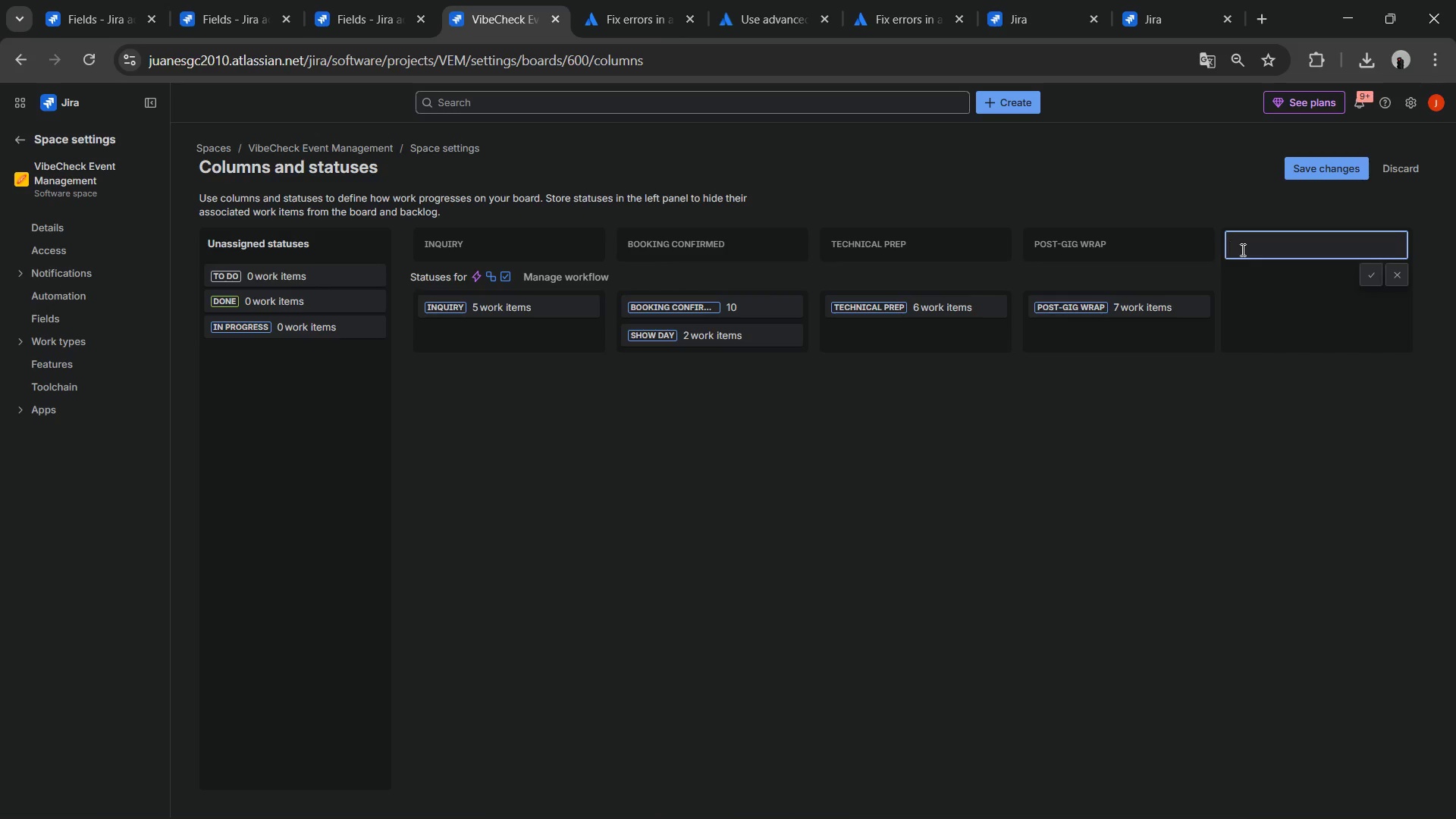 
type(Show Day)
 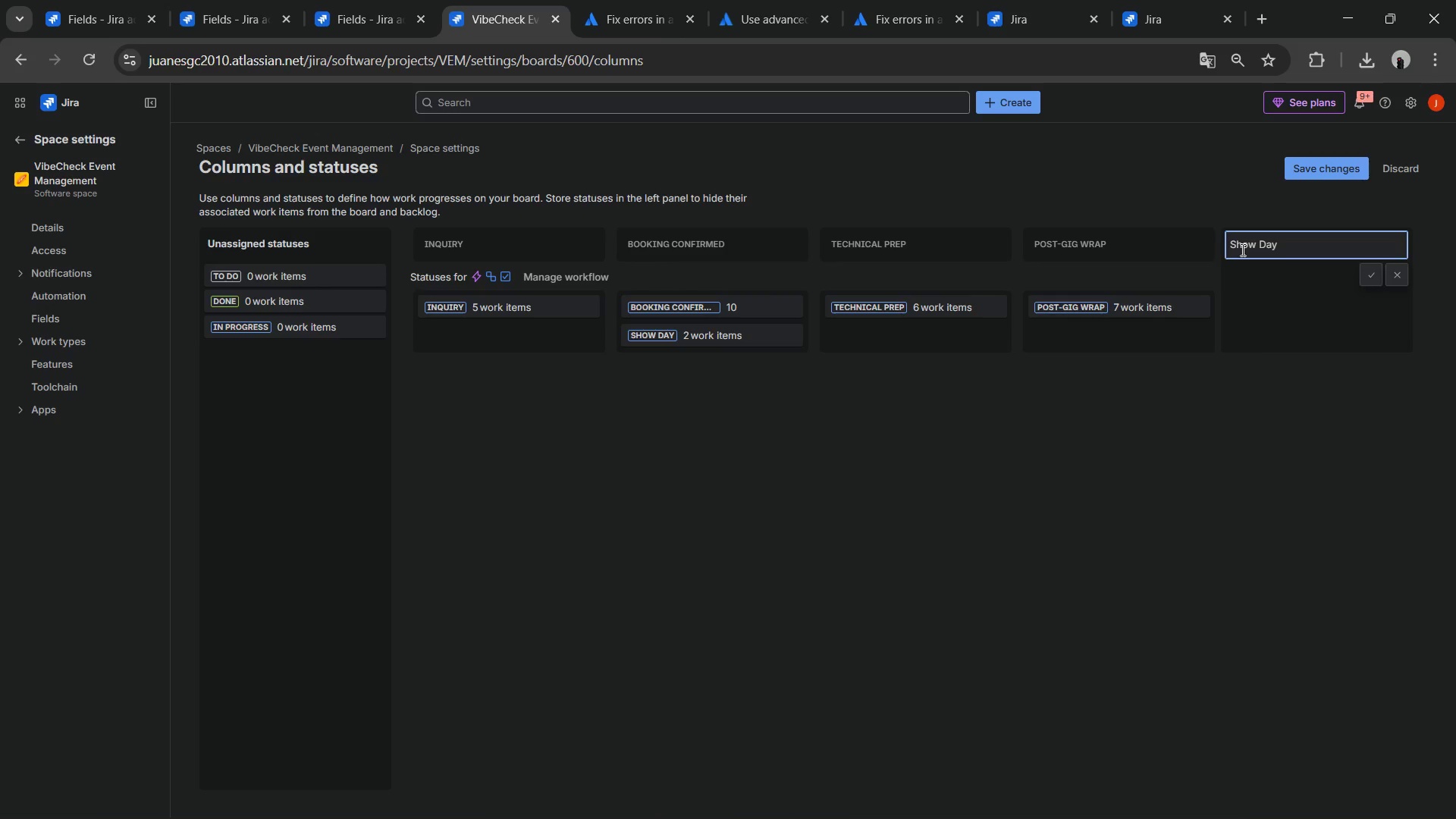 
left_click([1371, 283])
 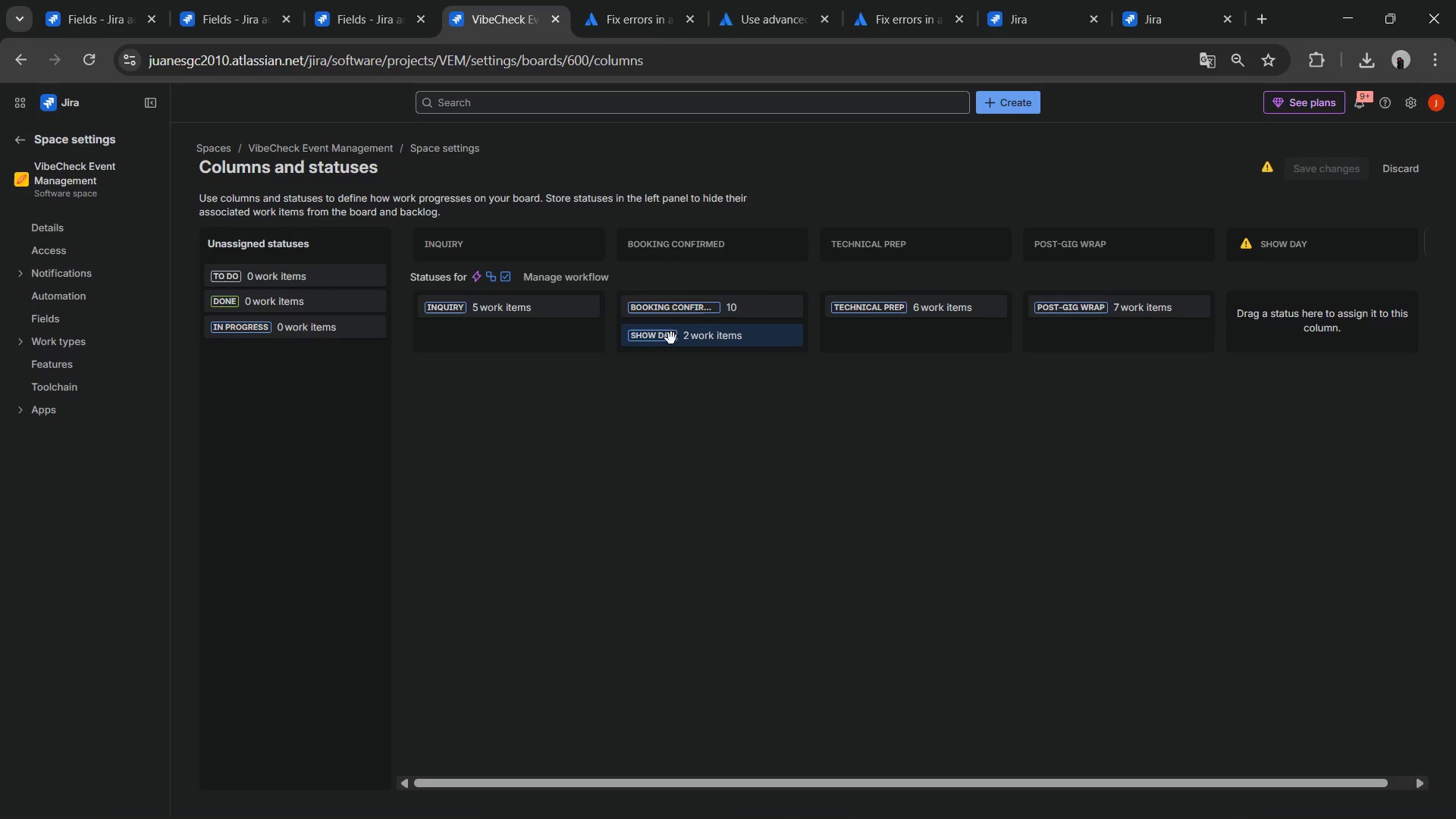 
left_click_drag(start_coordinate=[676, 341], to_coordinate=[1242, 340])
 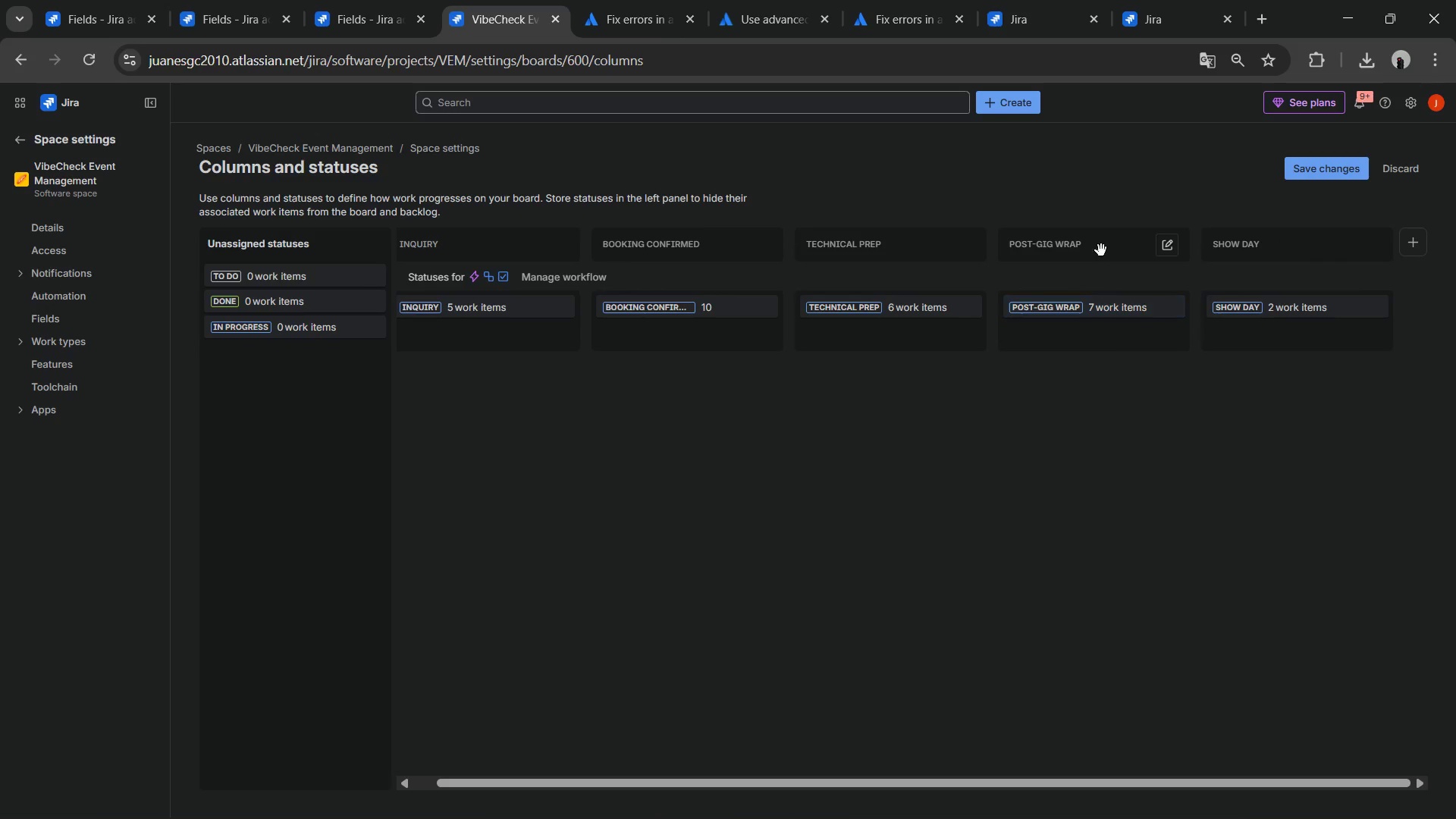 
left_click_drag(start_coordinate=[1101, 248], to_coordinate=[1327, 256])
 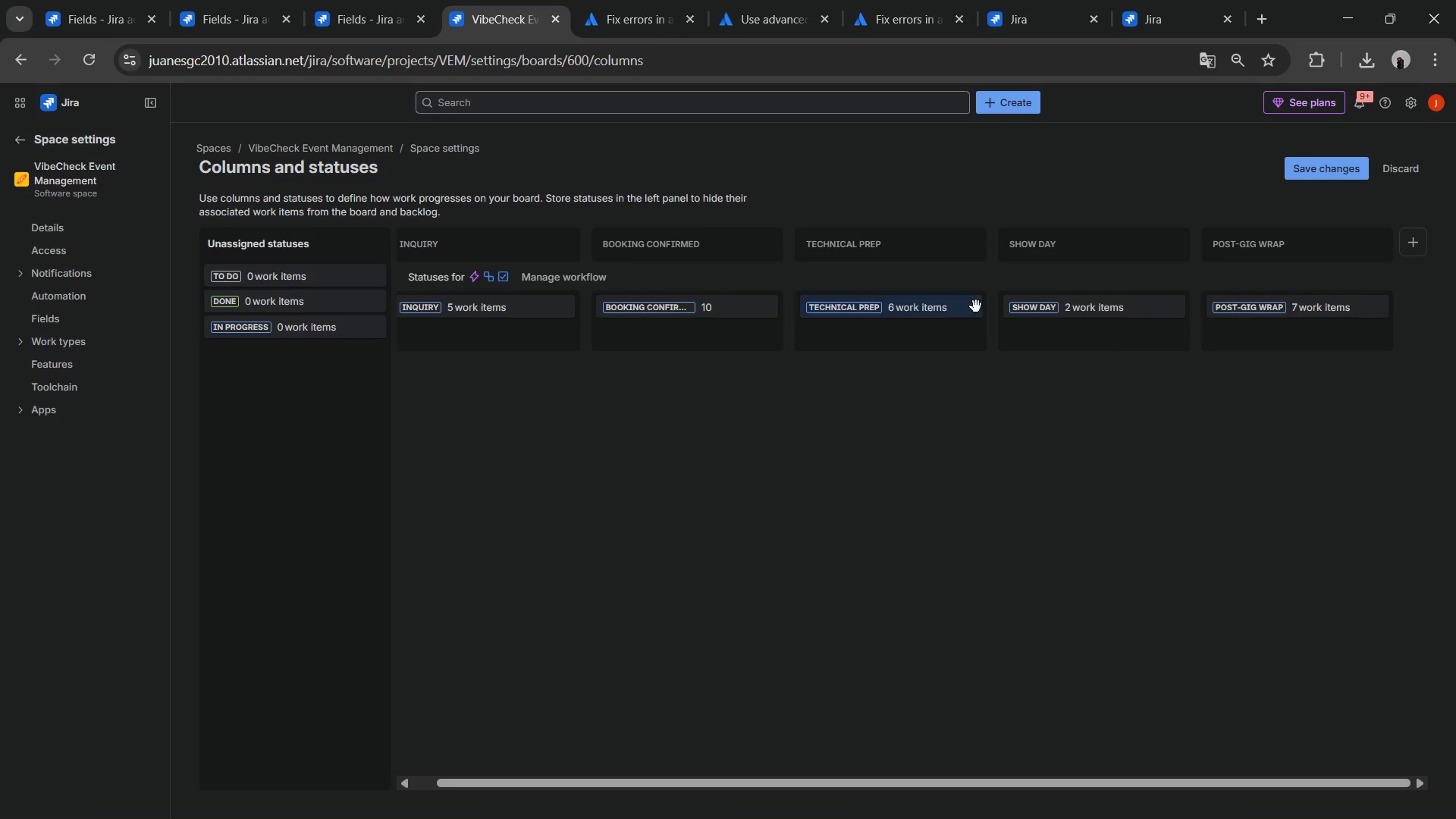 
wait(6.08)
 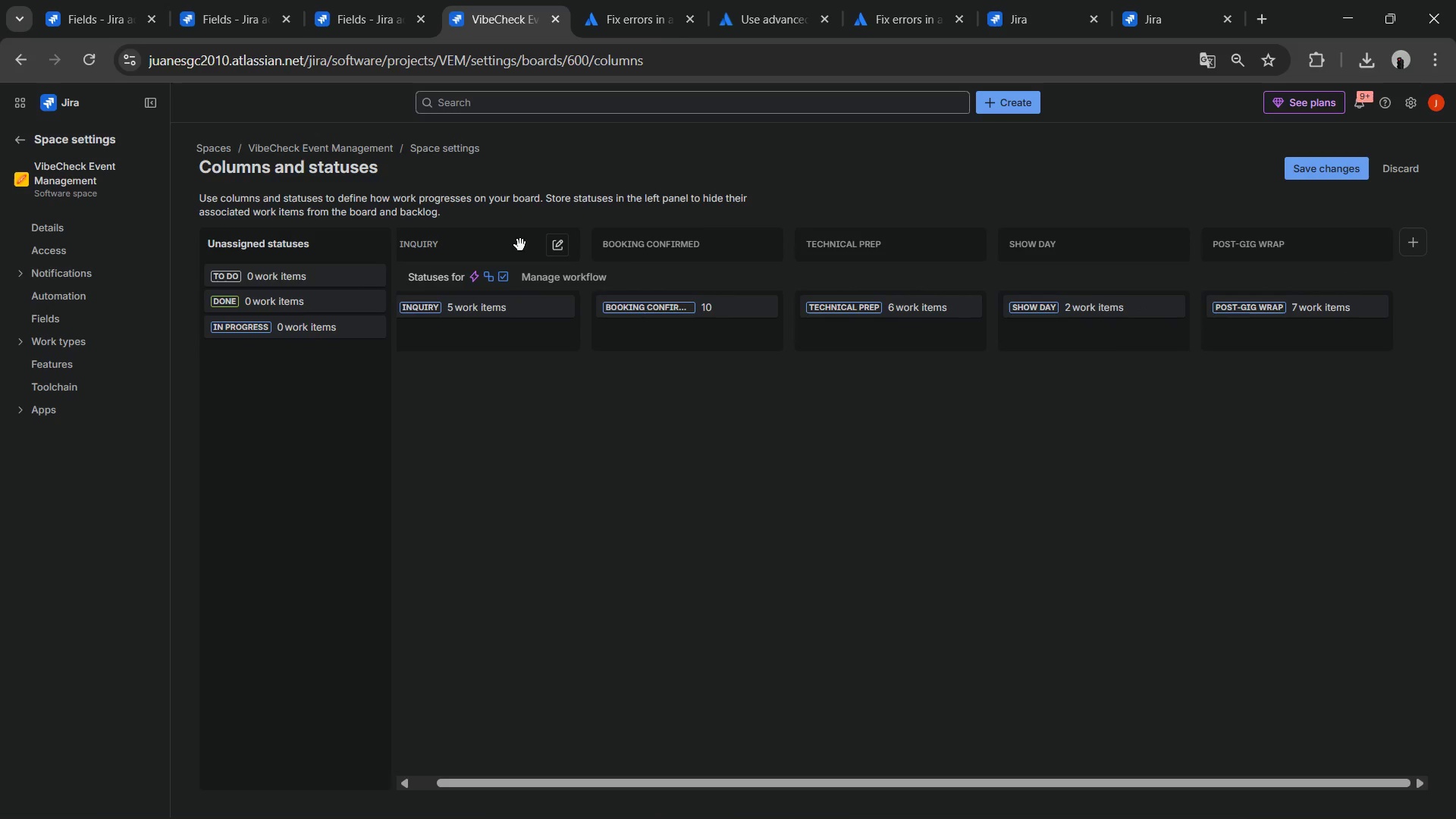 
left_click([1323, 172])
 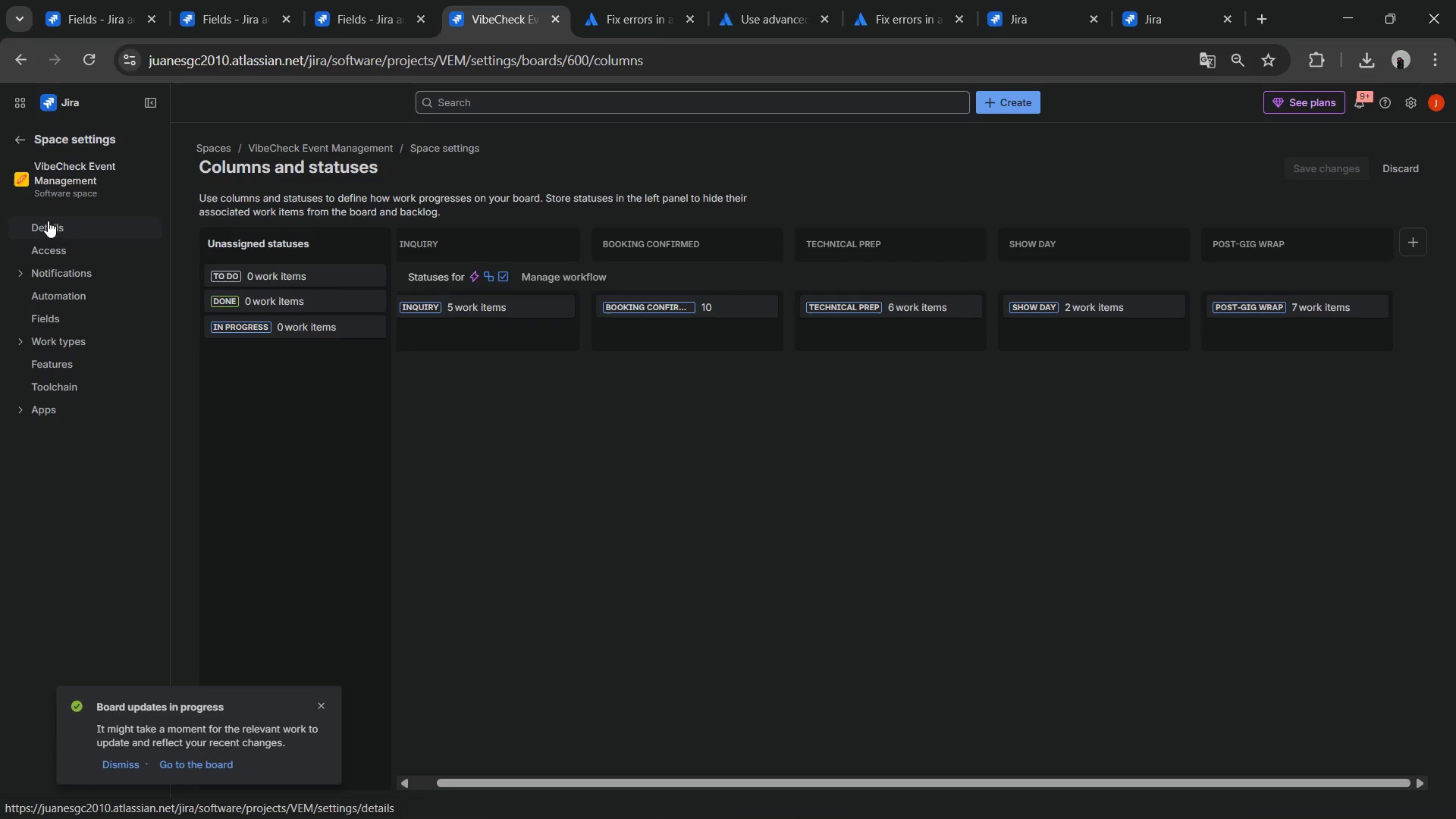 
wait(6.47)
 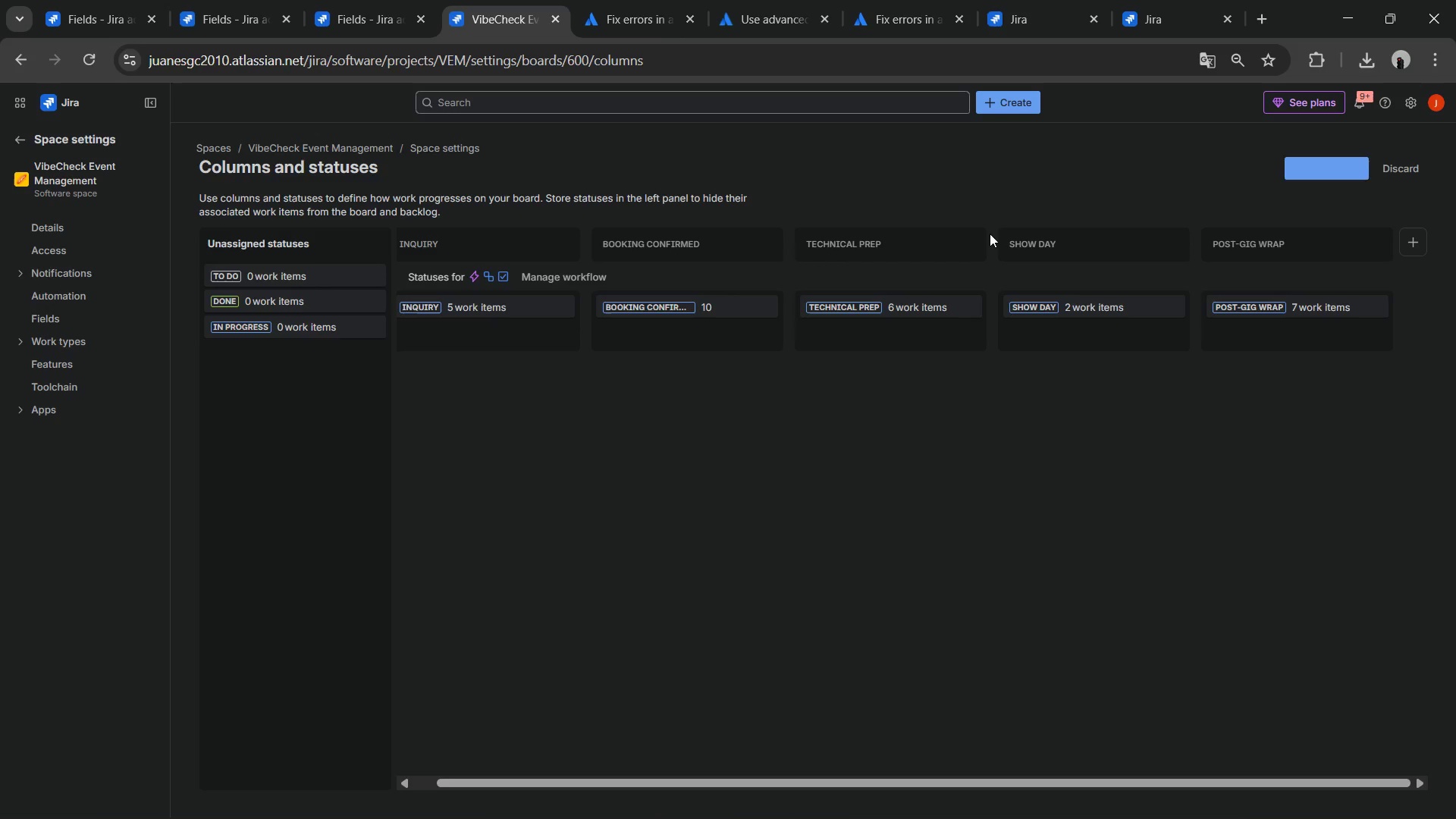 
left_click([43, 342])
 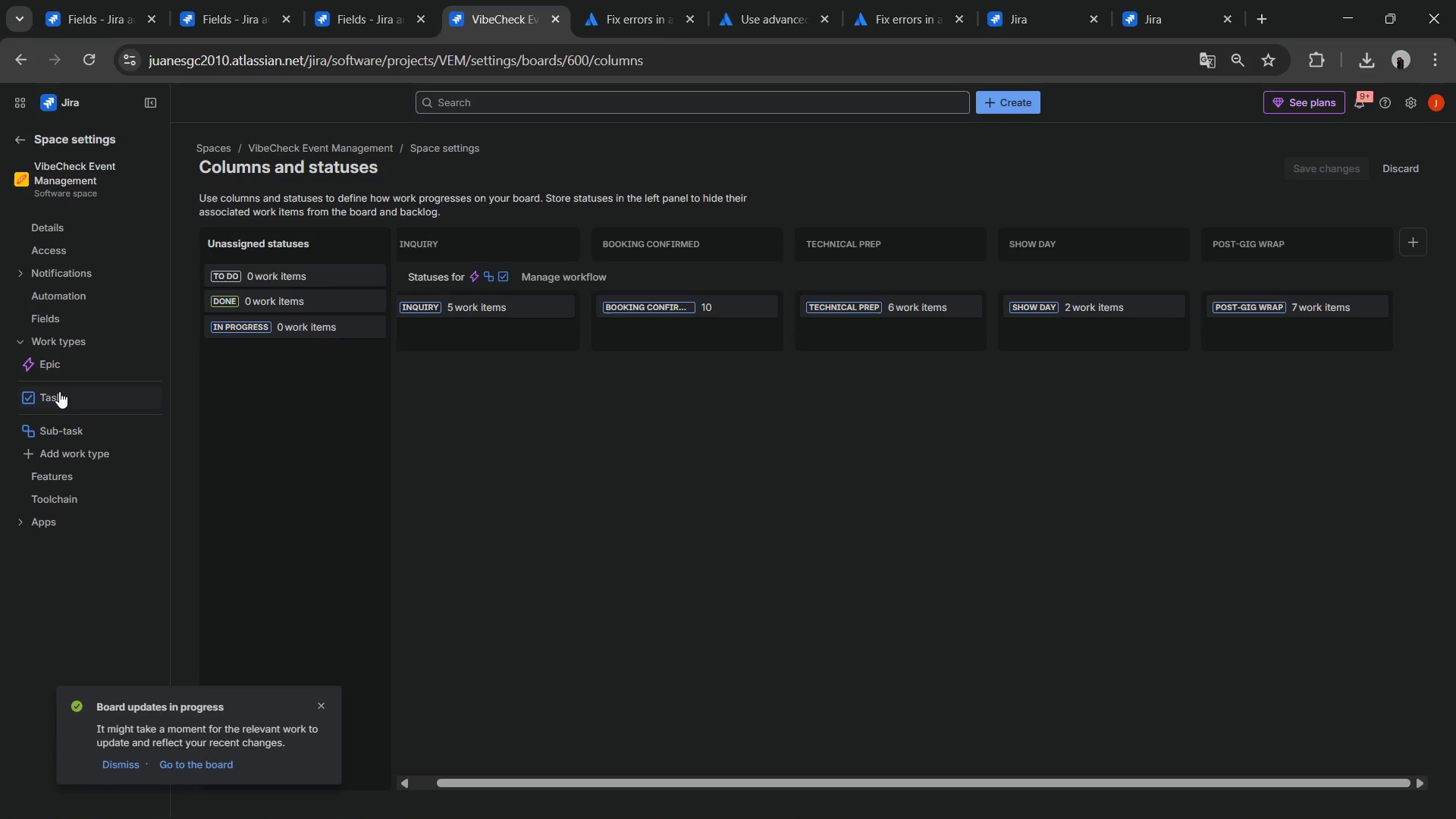 
left_click([58, 395])
 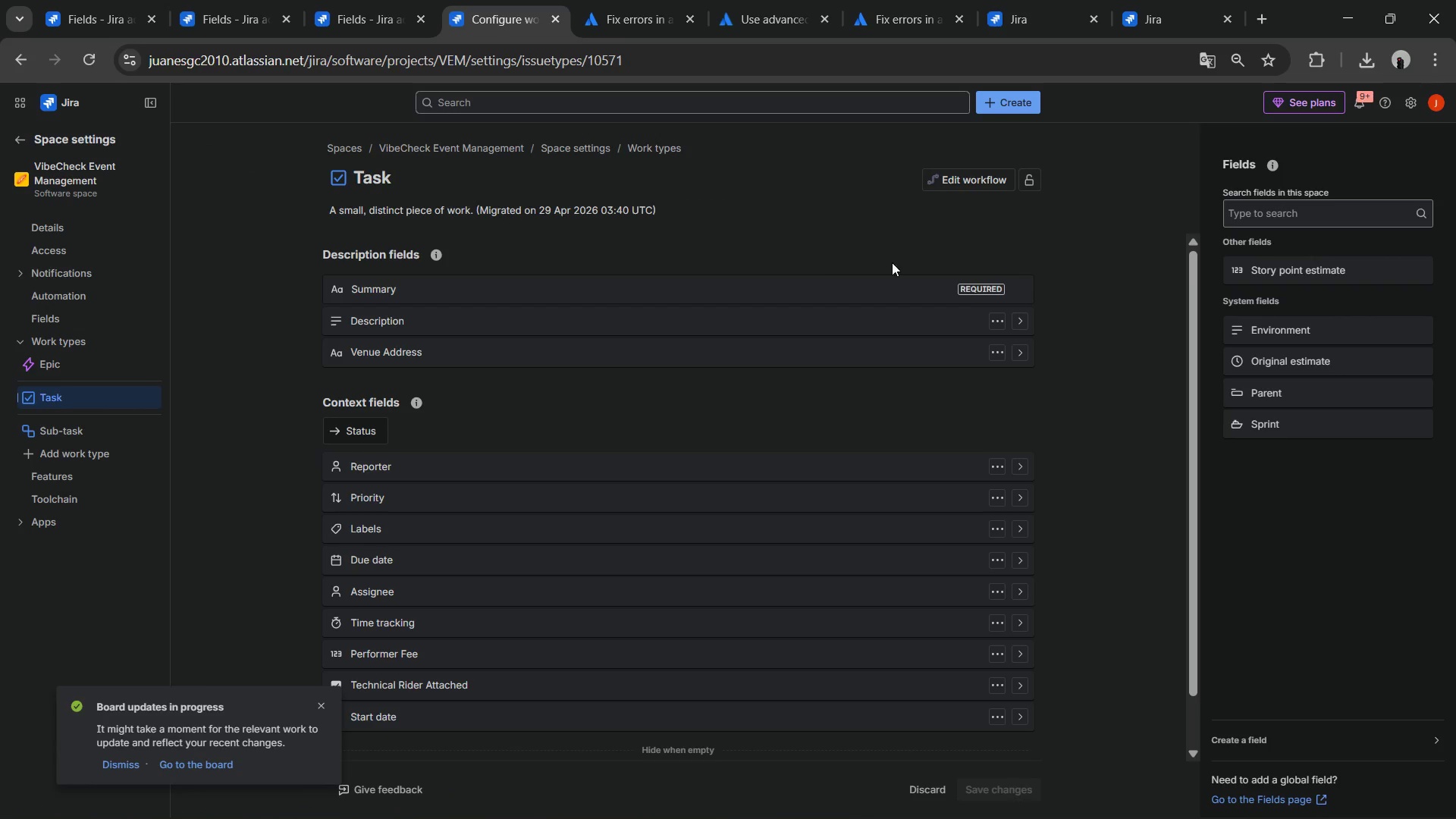 
left_click([974, 174])
 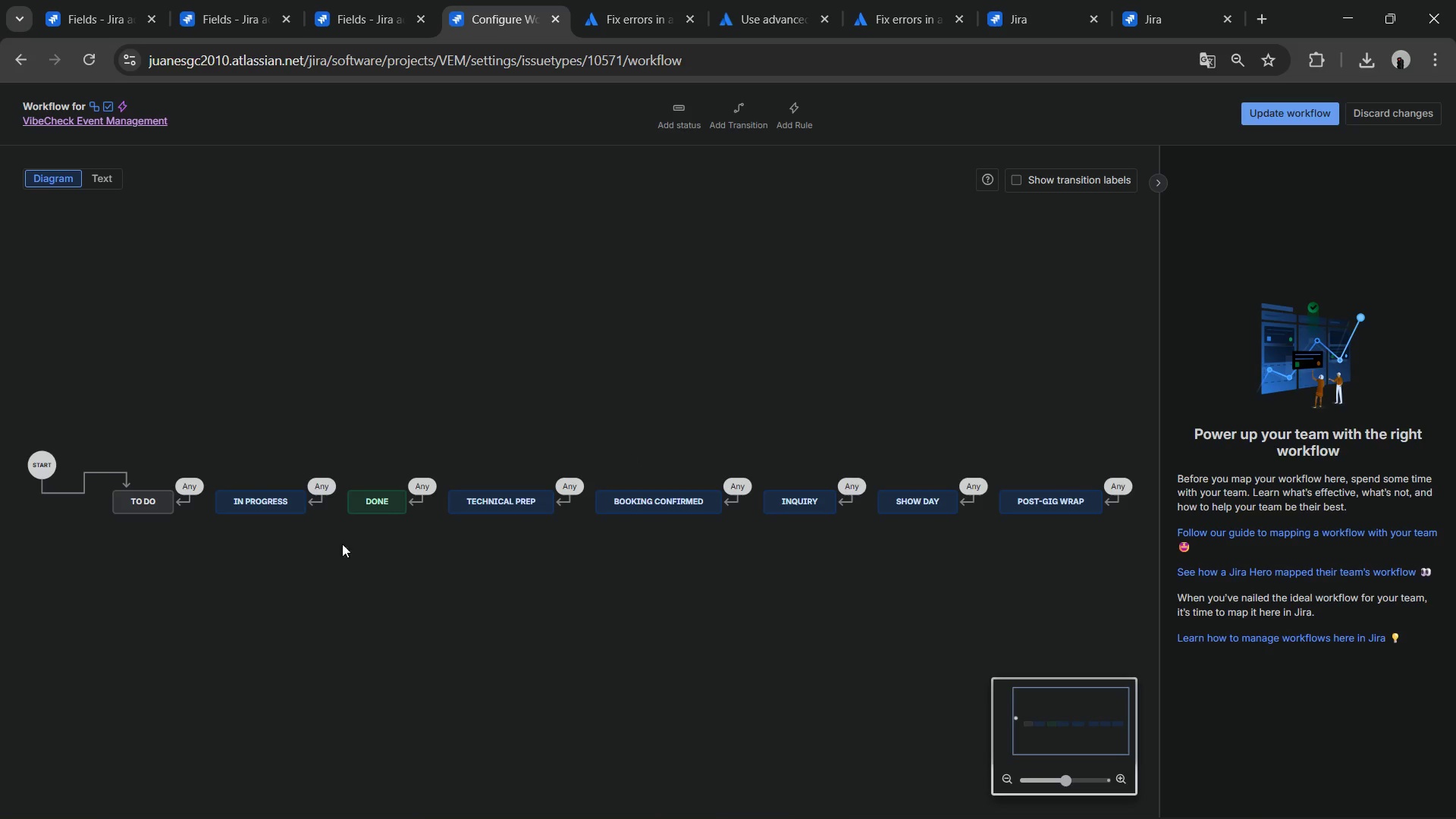 
wait(7.0)
 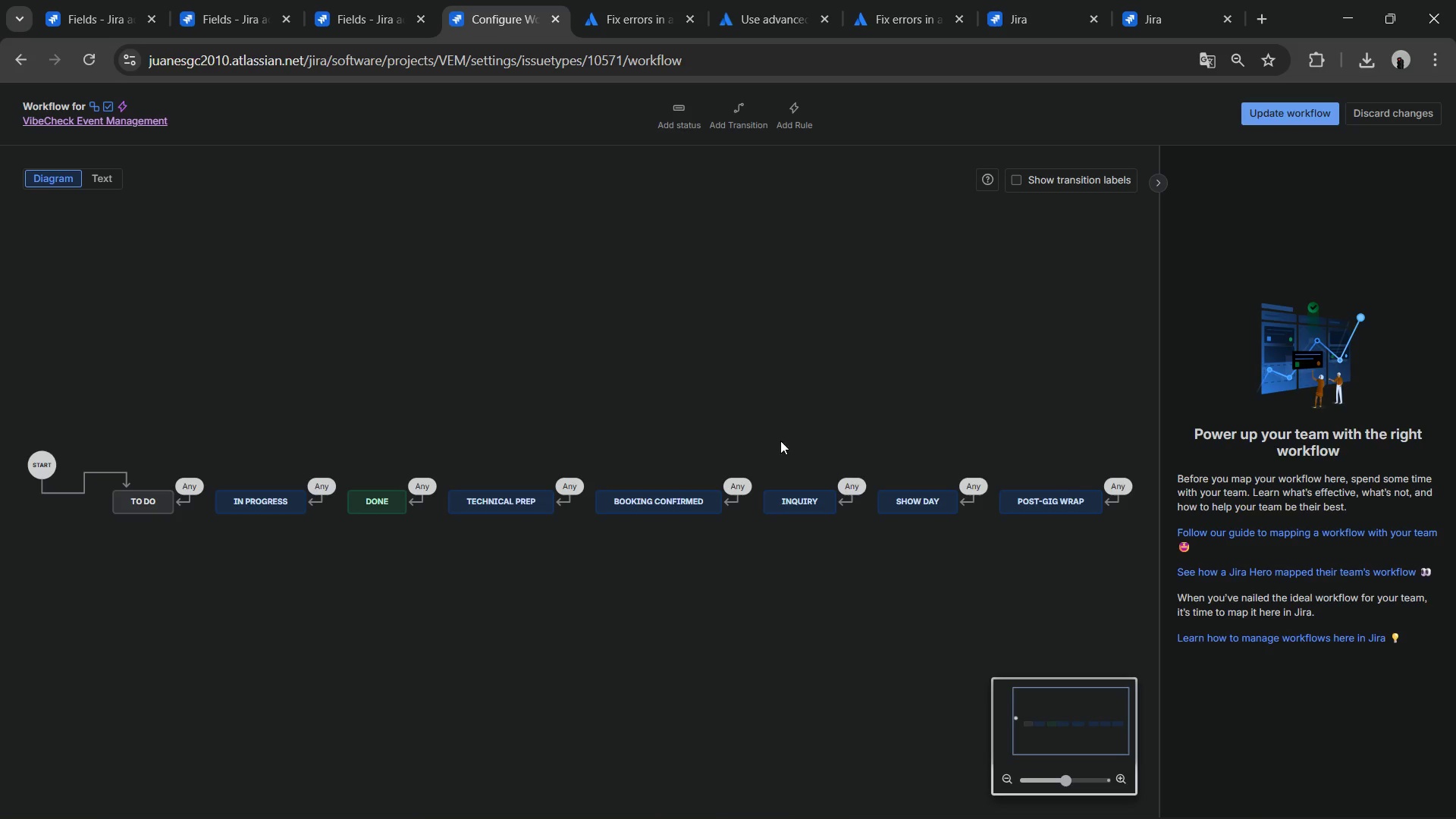 
left_click_drag(start_coordinate=[370, 579], to_coordinate=[521, 614])
 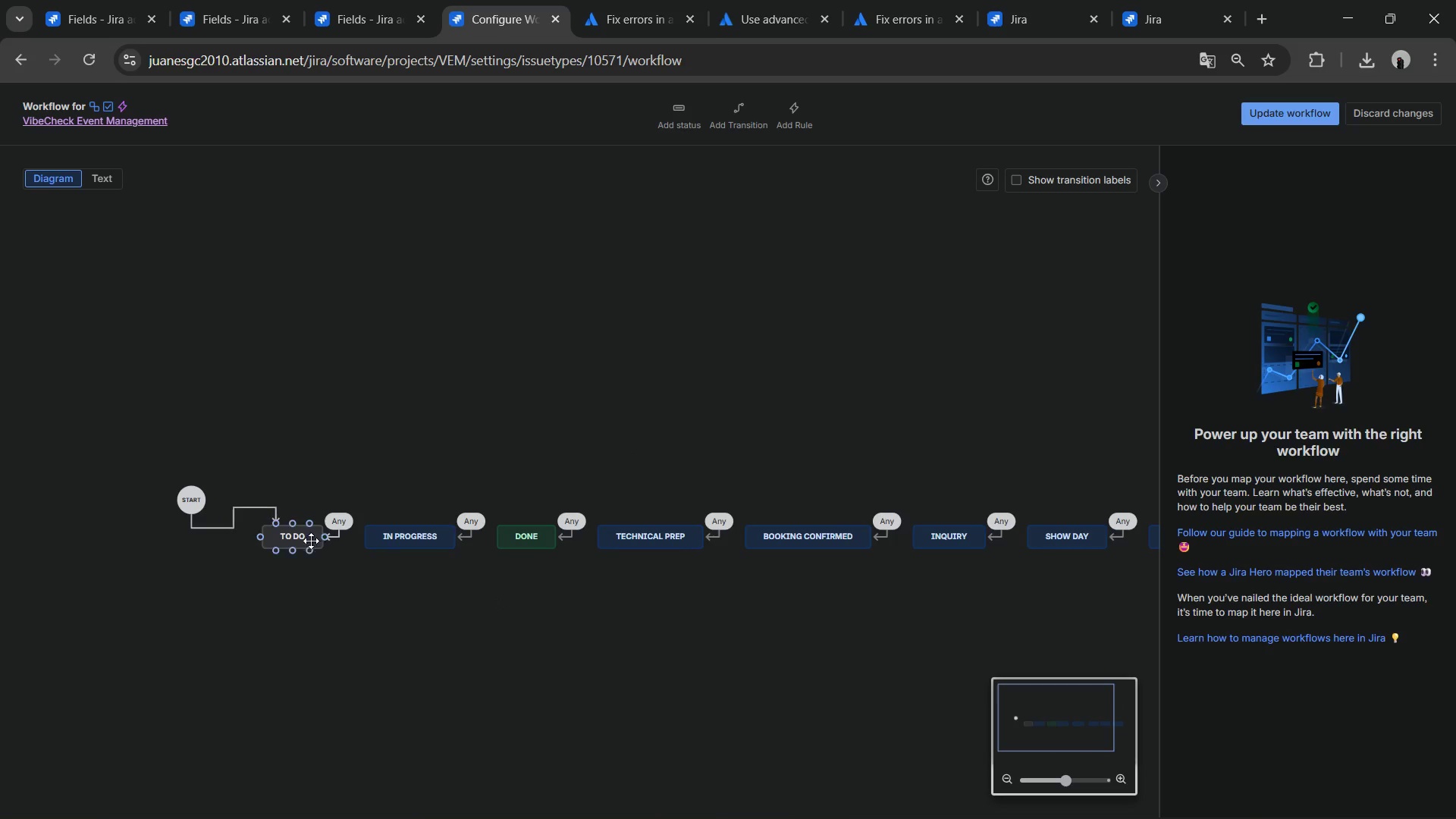 
left_click([304, 538])
 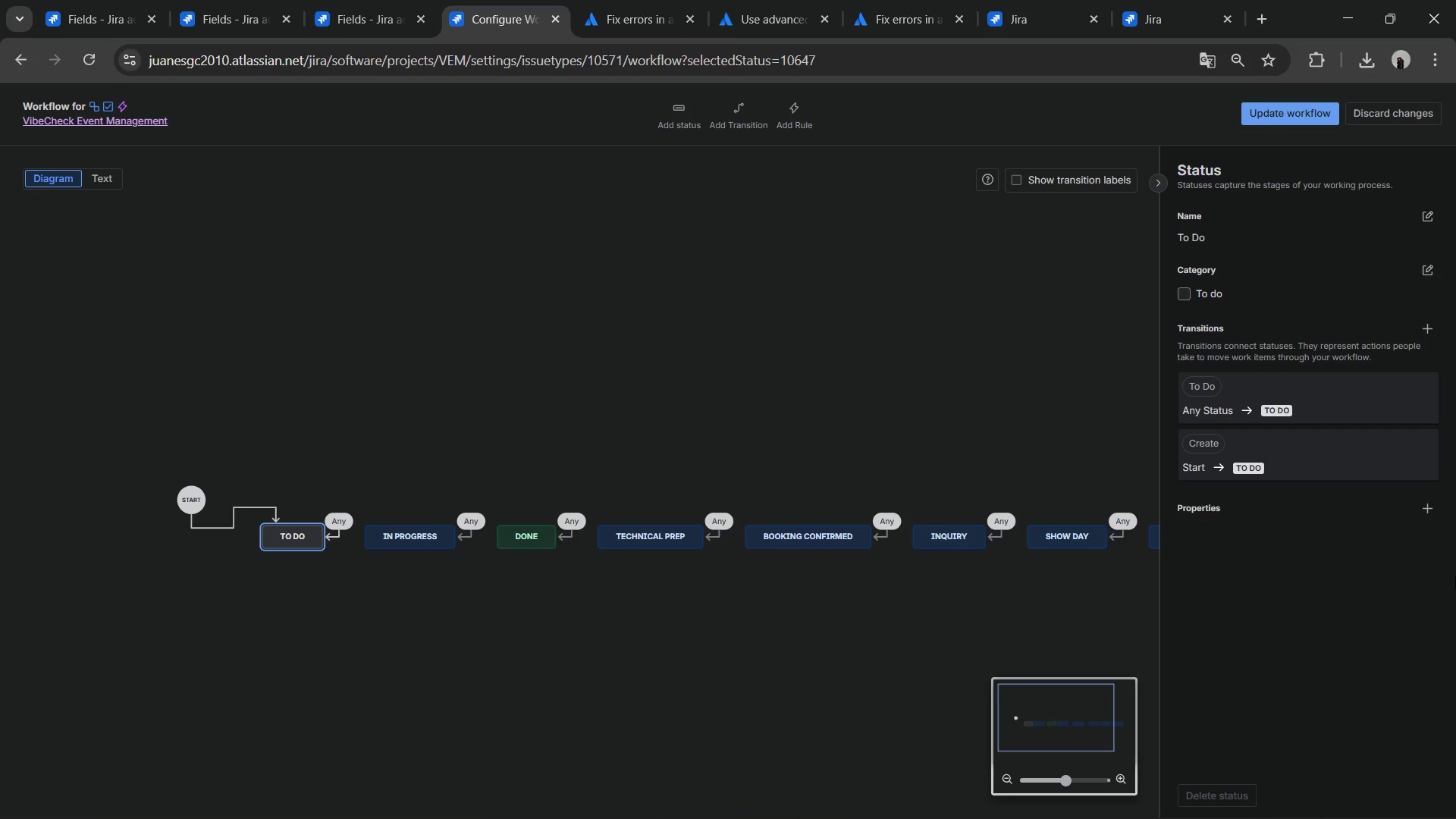 
left_click([1272, 386])
 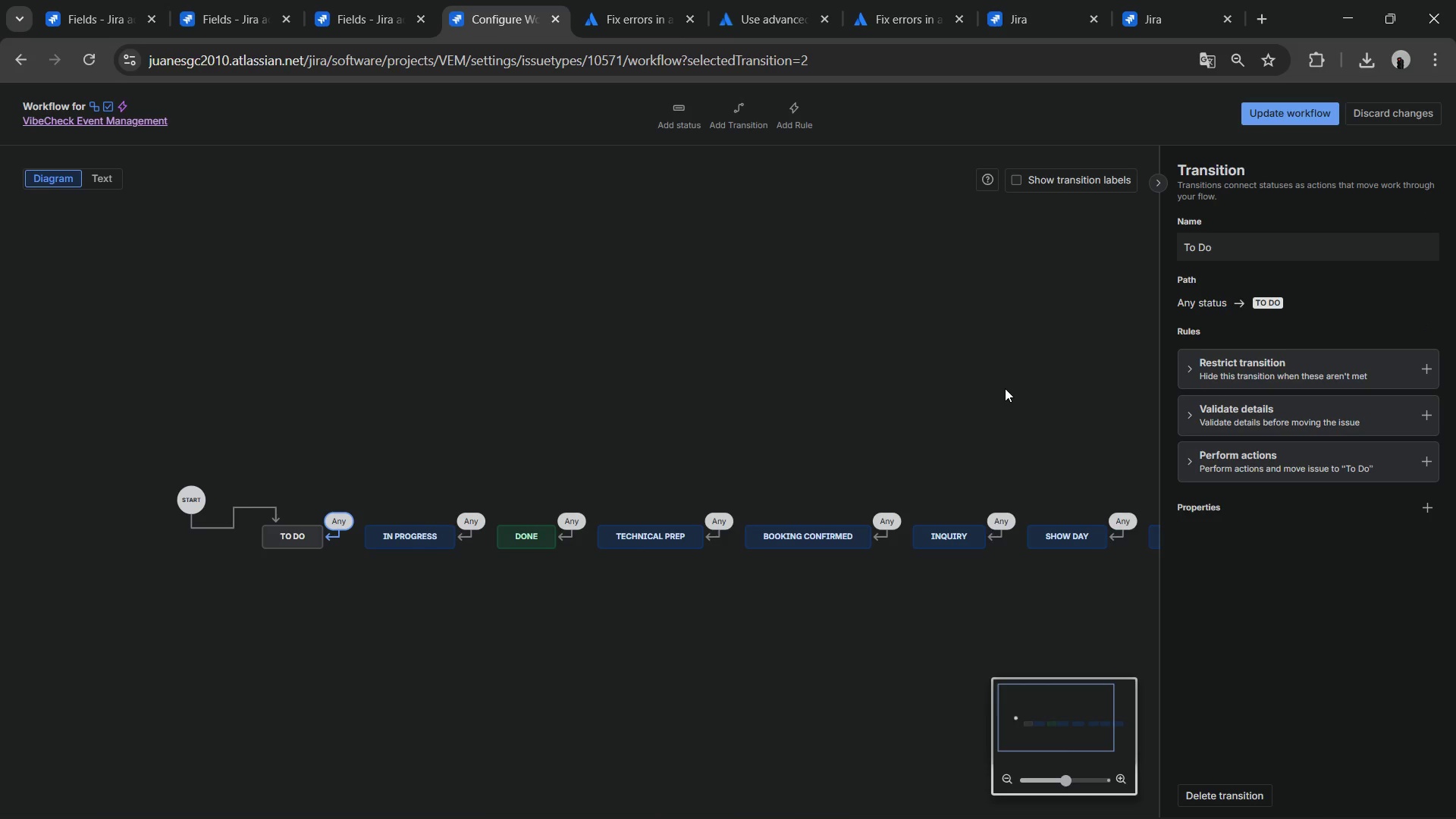 
left_click_drag(start_coordinate=[1005, 388], to_coordinate=[693, 348])
 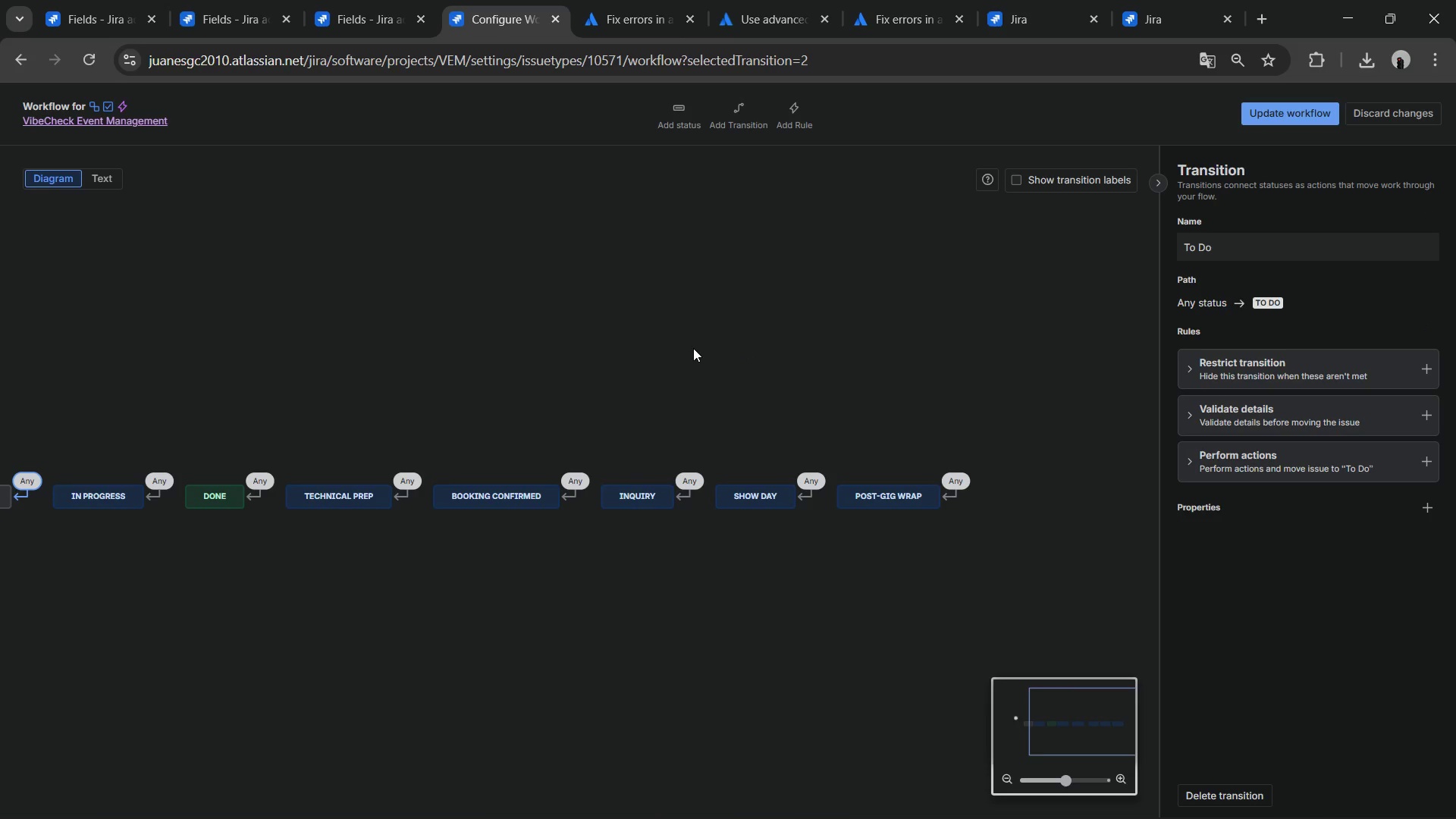 
left_click_drag(start_coordinate=[693, 348], to_coordinate=[802, 345])
 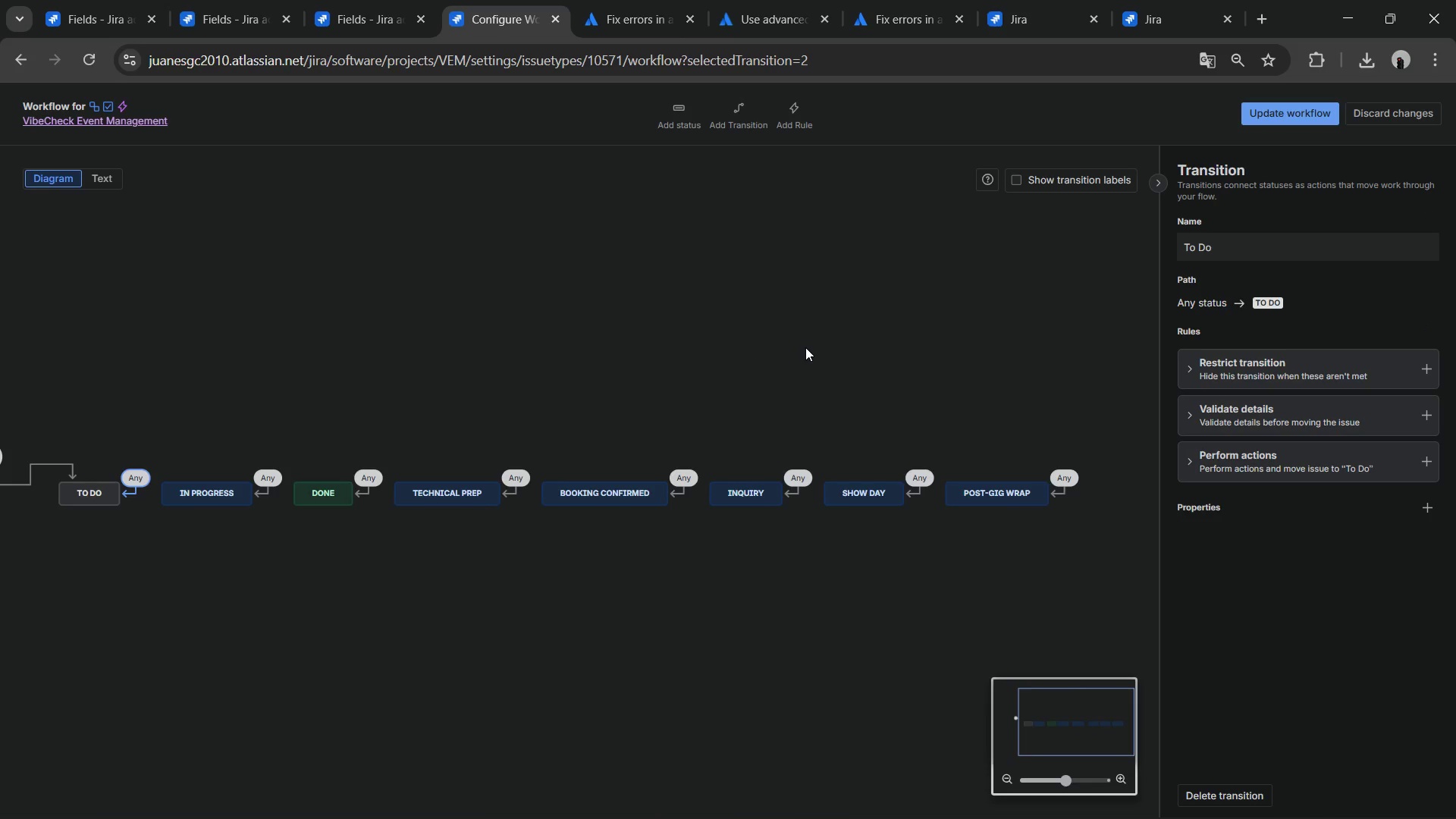 
left_click_drag(start_coordinate=[805, 347], to_coordinate=[932, 348])
 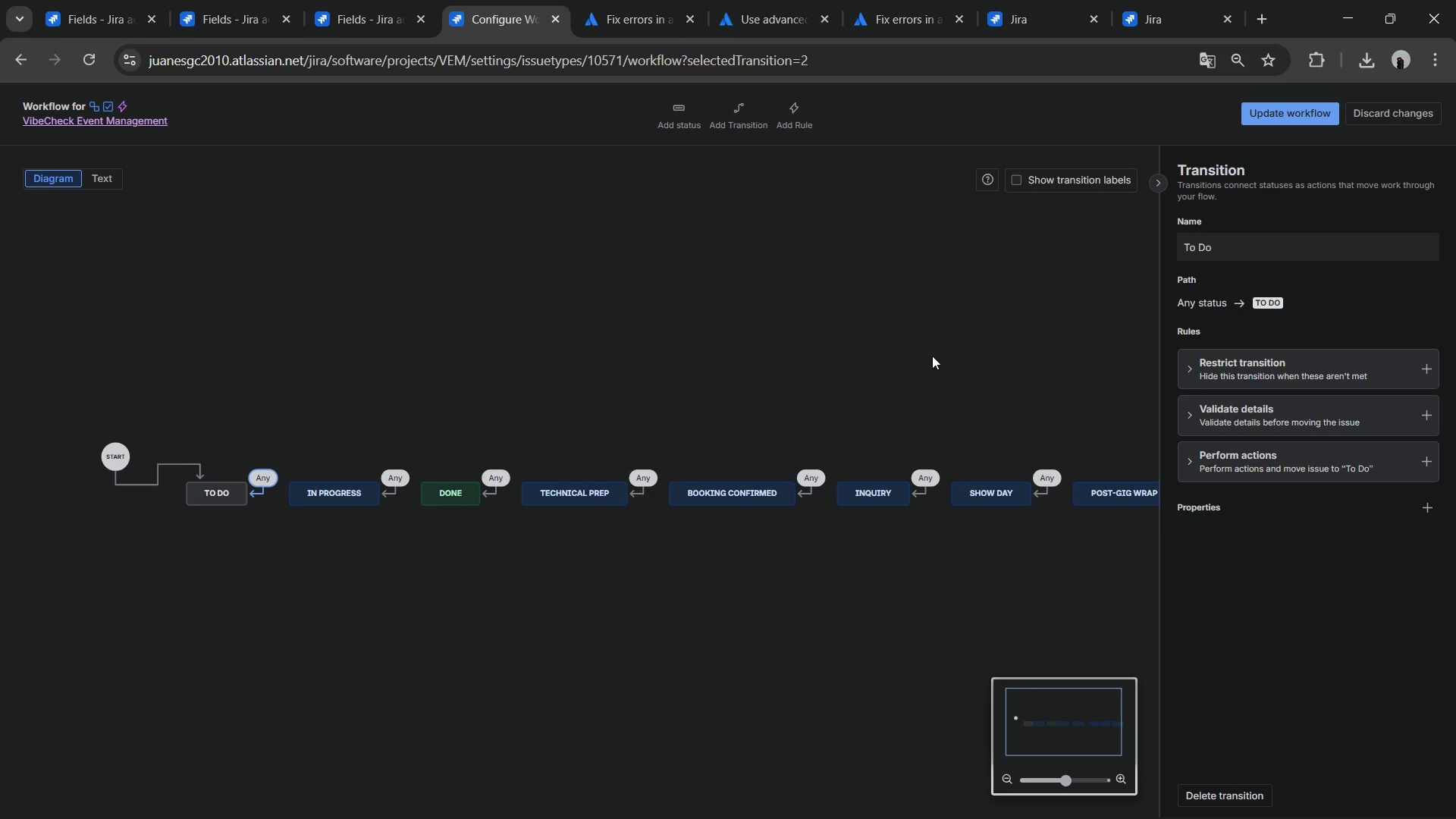 
left_click_drag(start_coordinate=[922, 366], to_coordinate=[935, 351])
 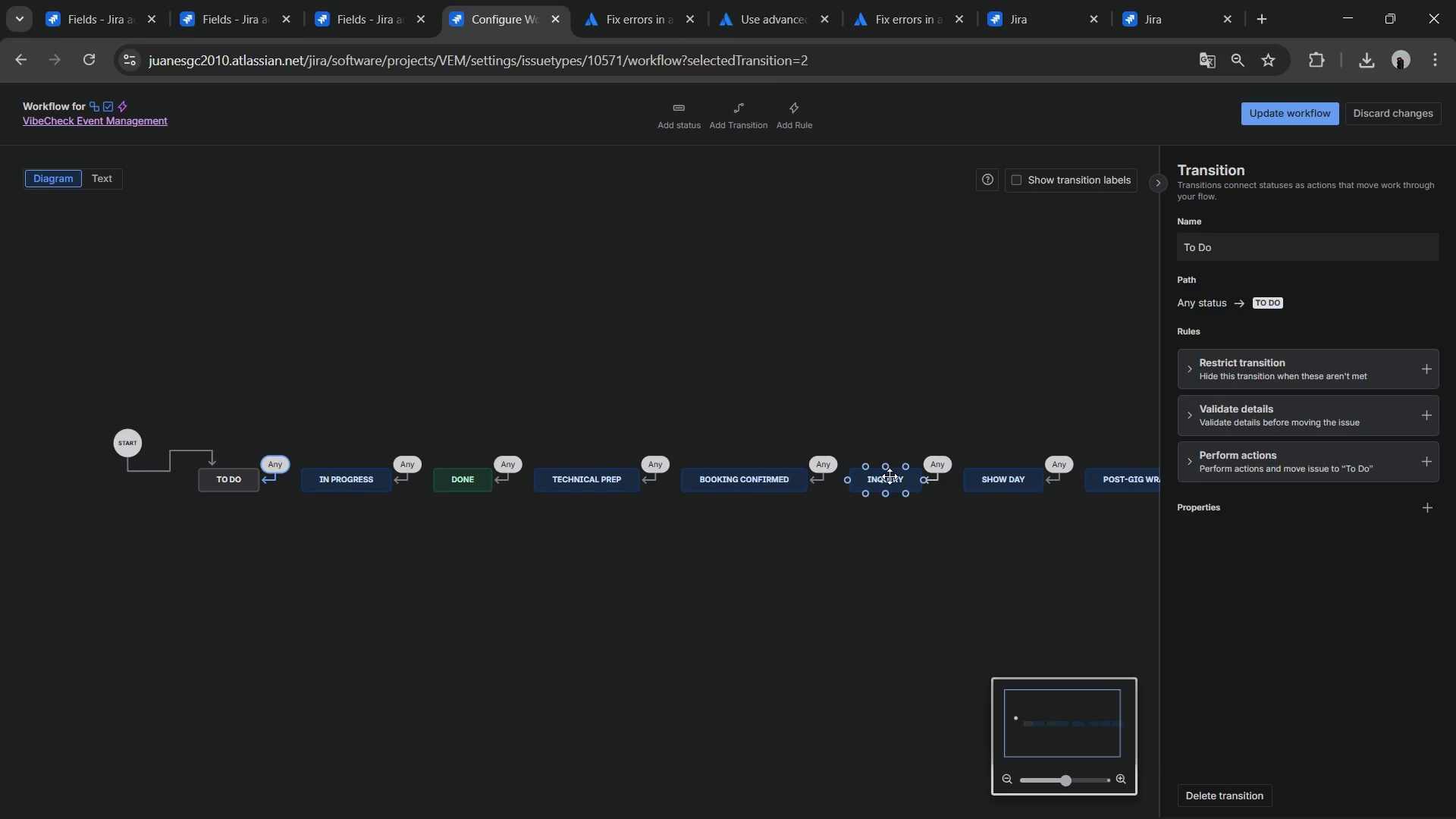 
left_click([890, 476])
 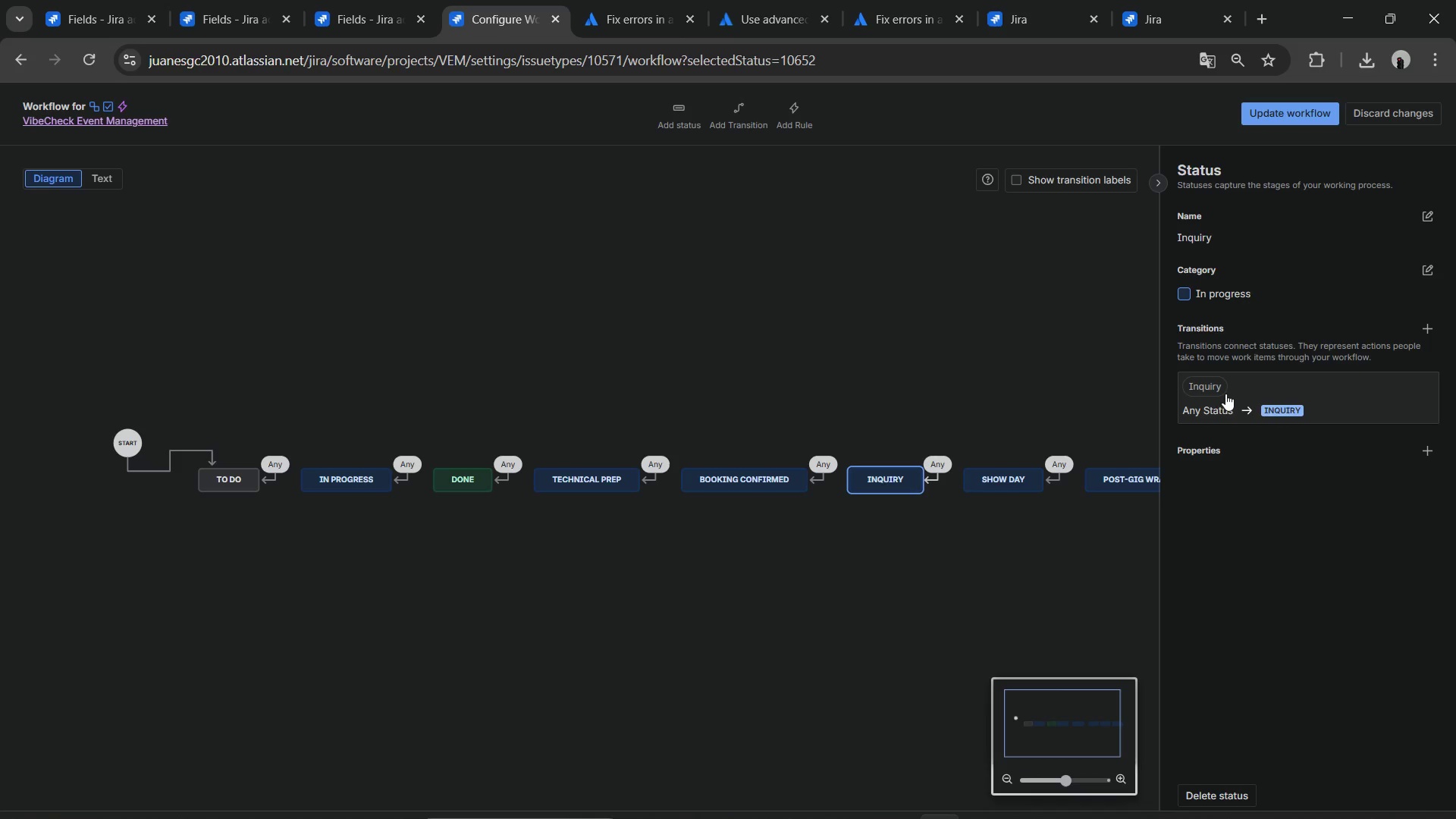 
wait(9.74)
 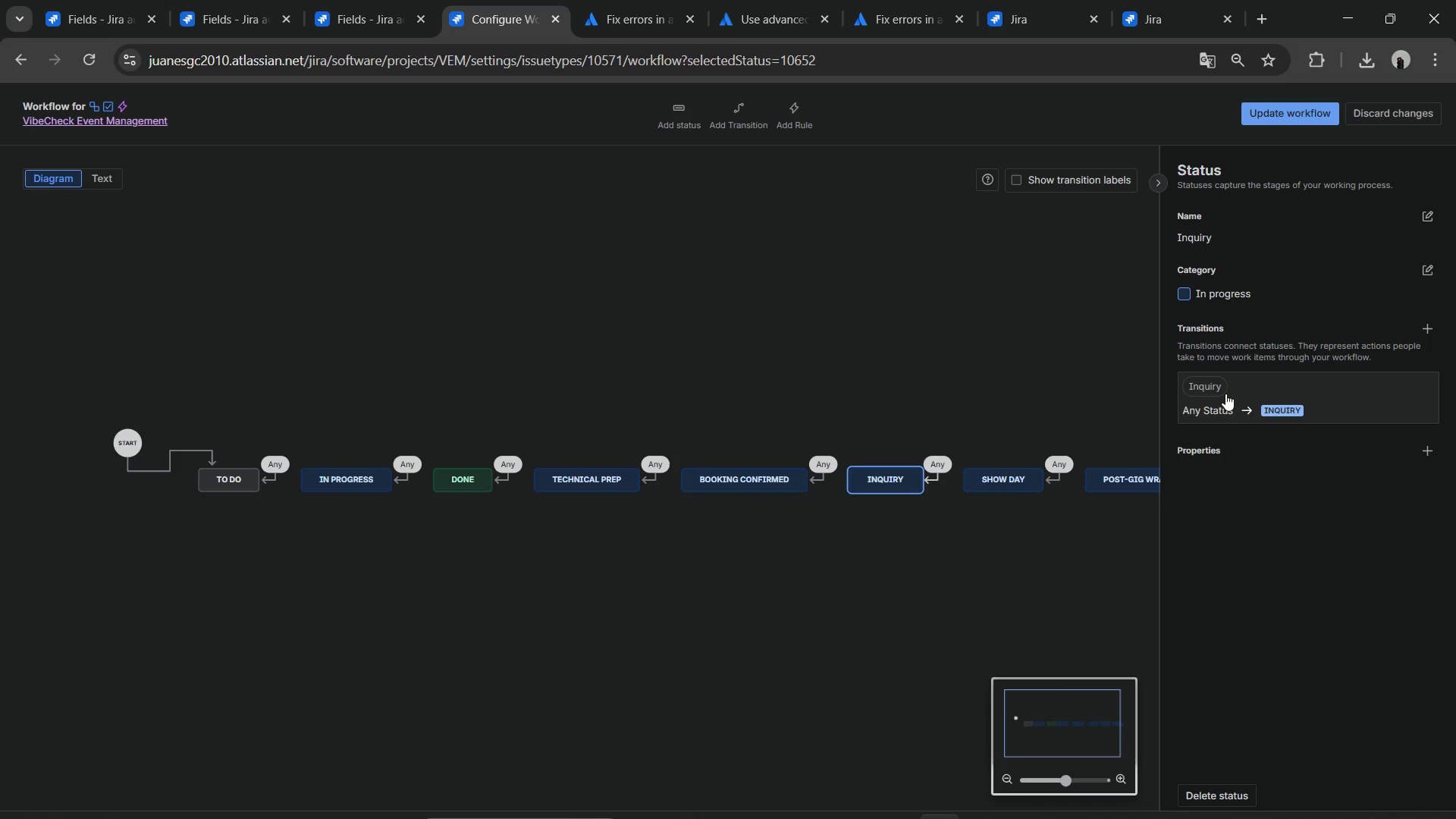 
left_click([1425, 276])
 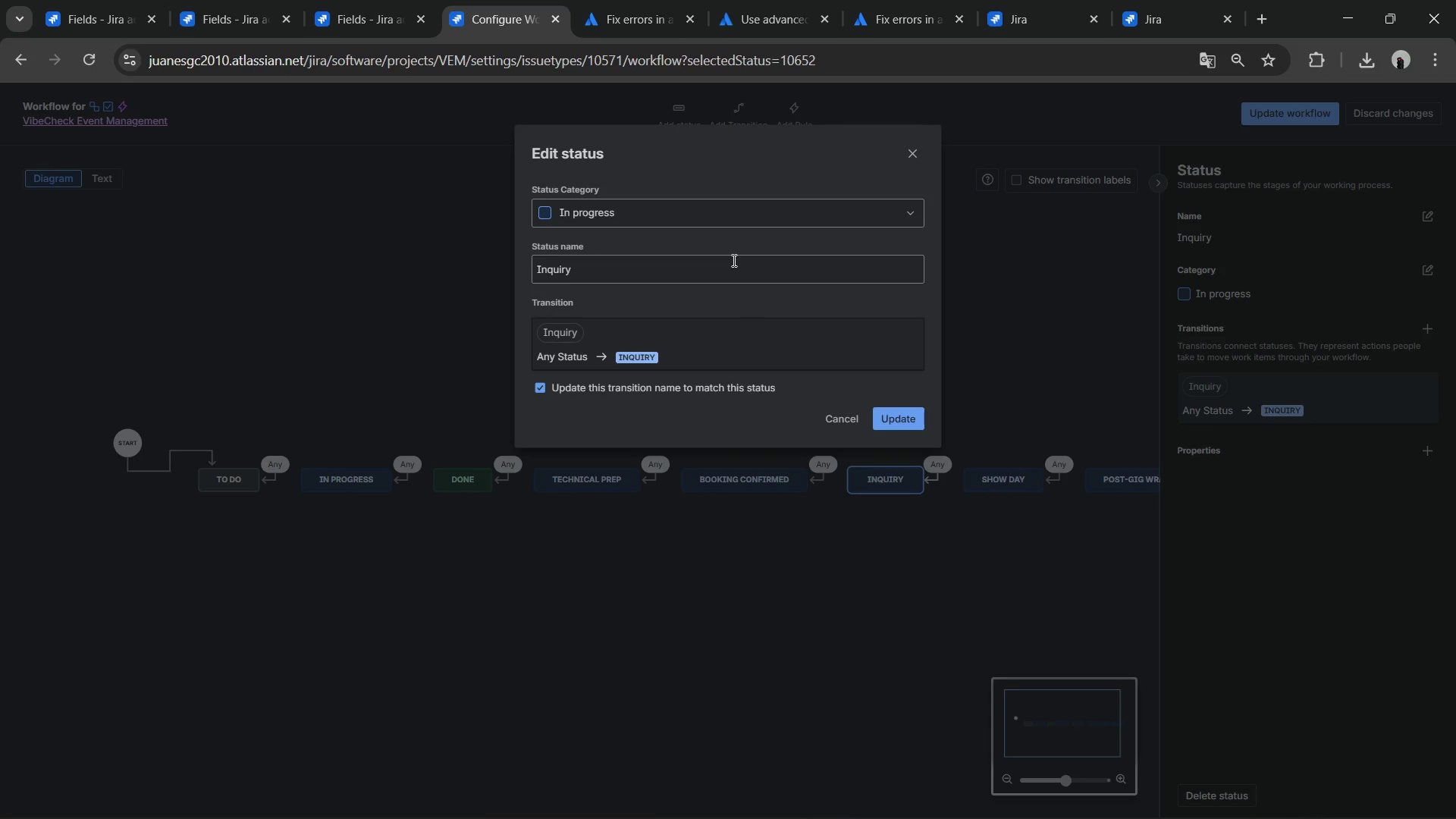 
left_click([723, 275])
 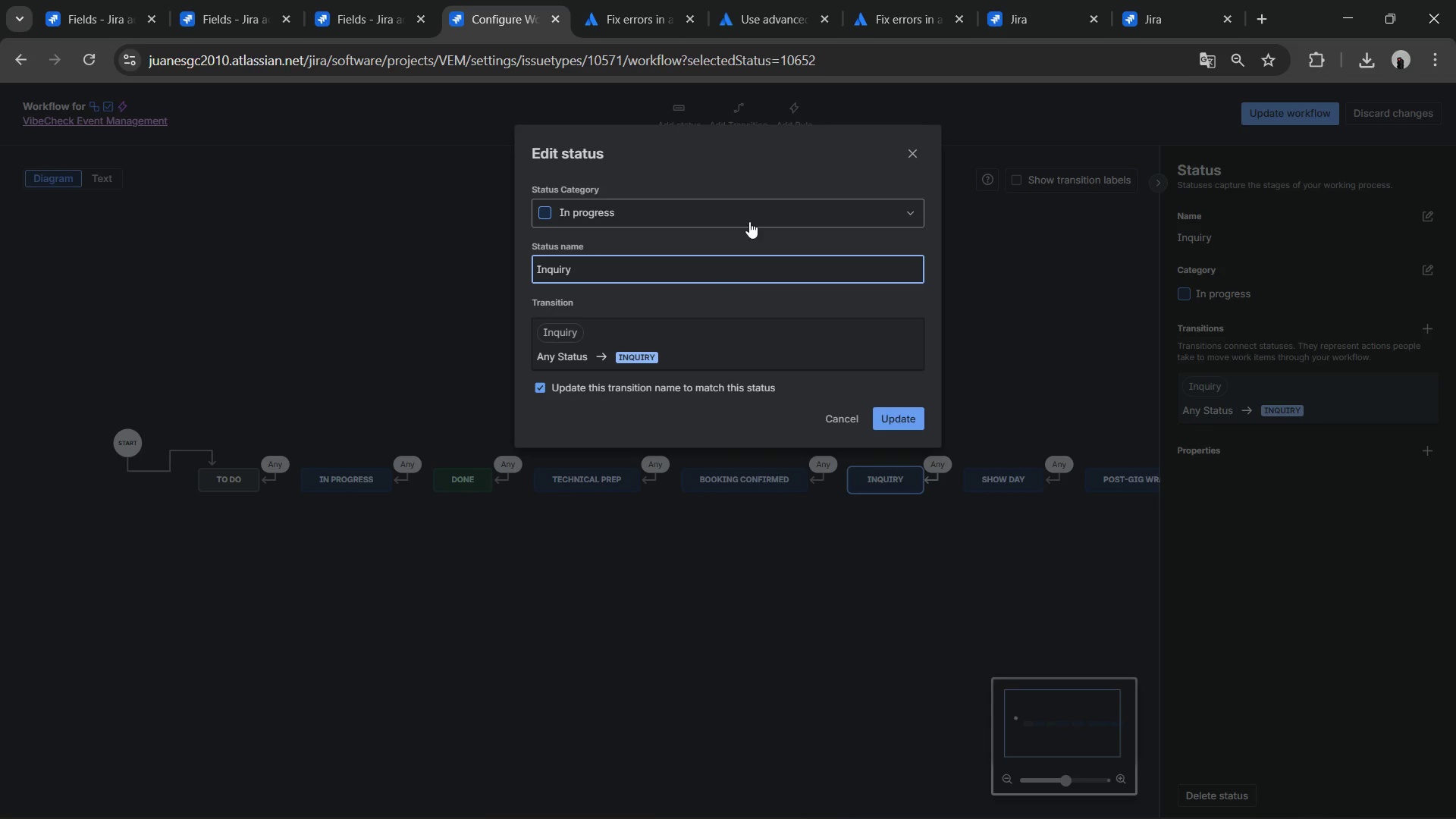 
left_click([749, 221])
 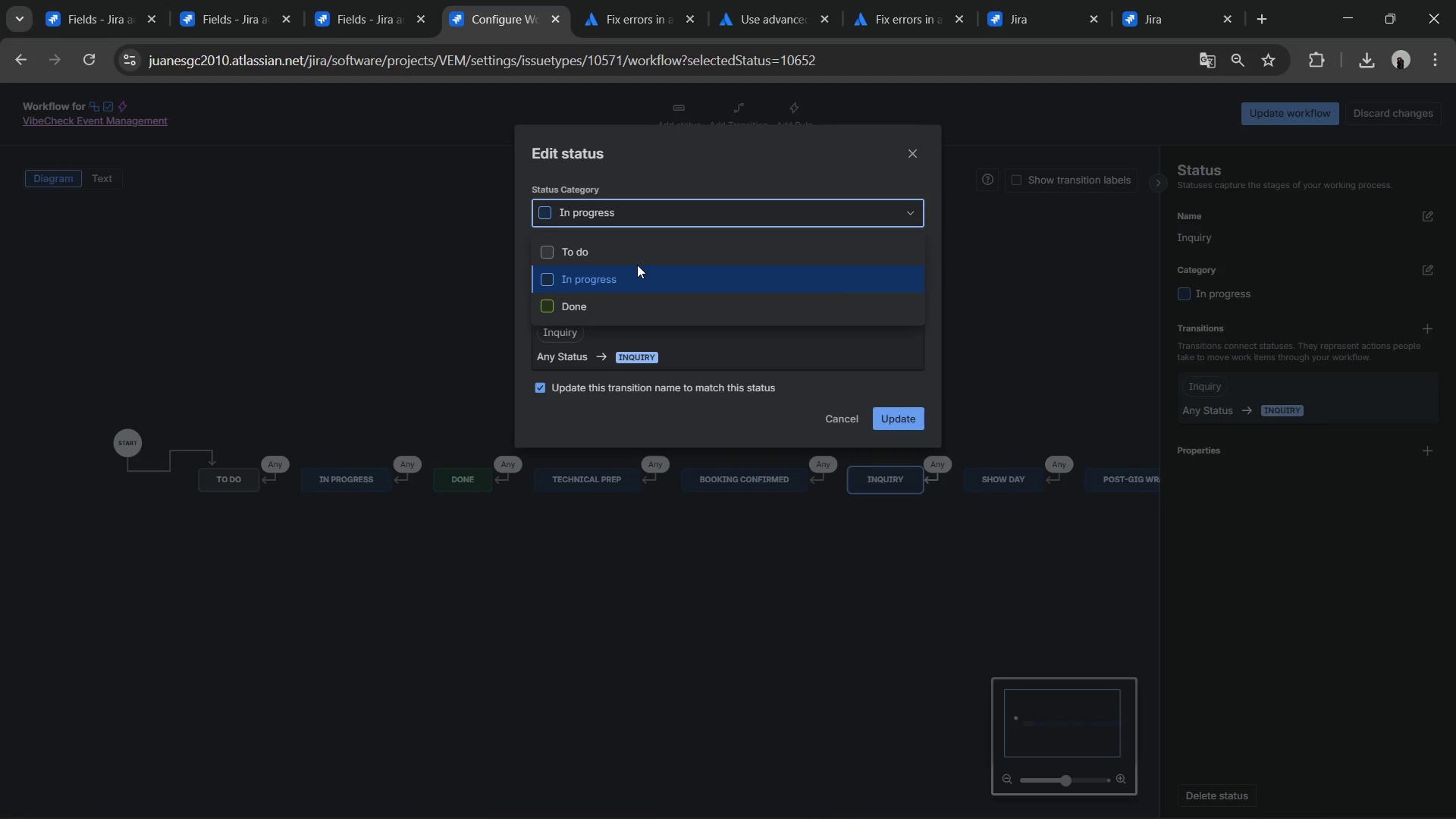 
left_click([635, 258])
 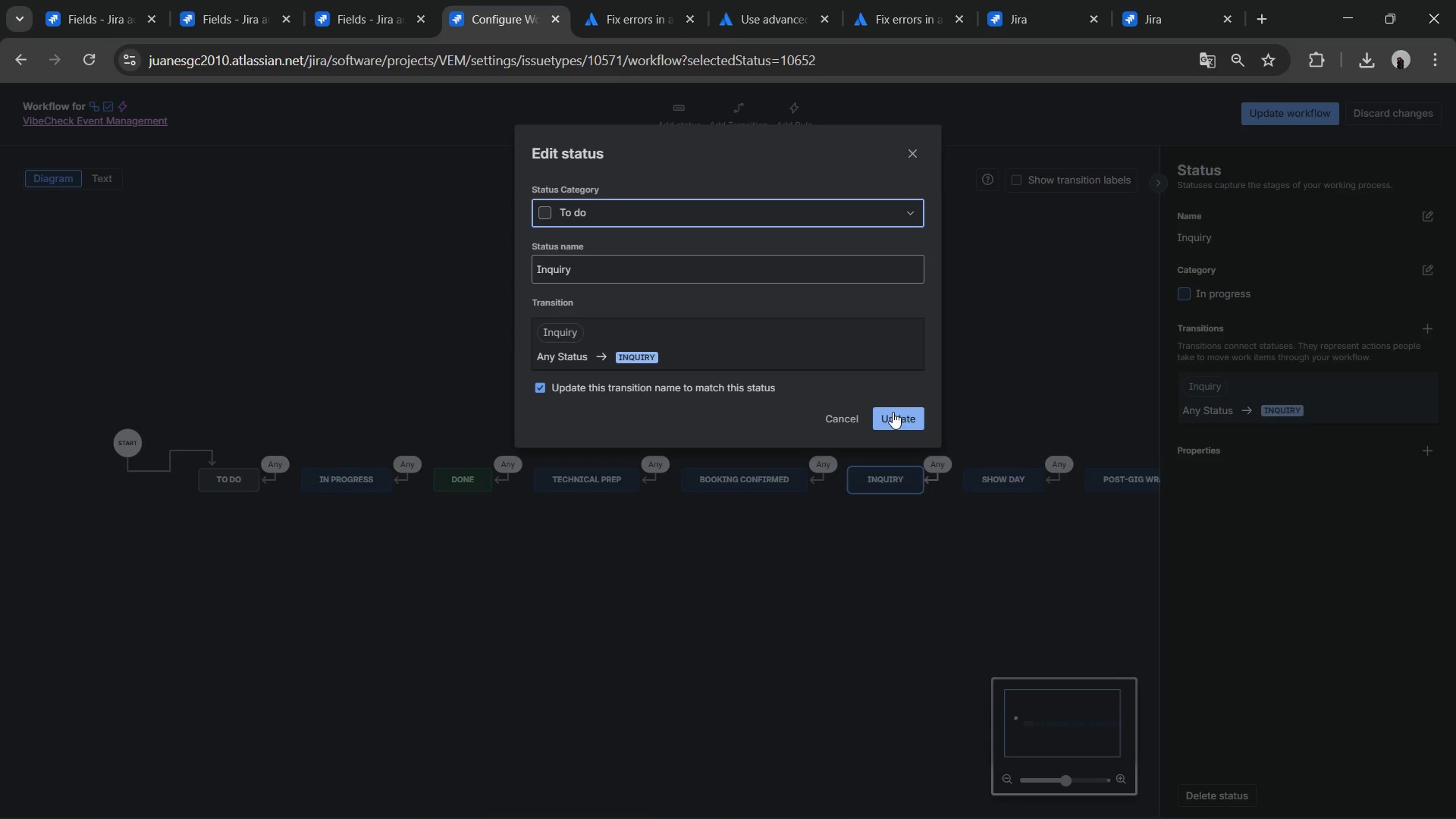 
left_click([894, 413])
 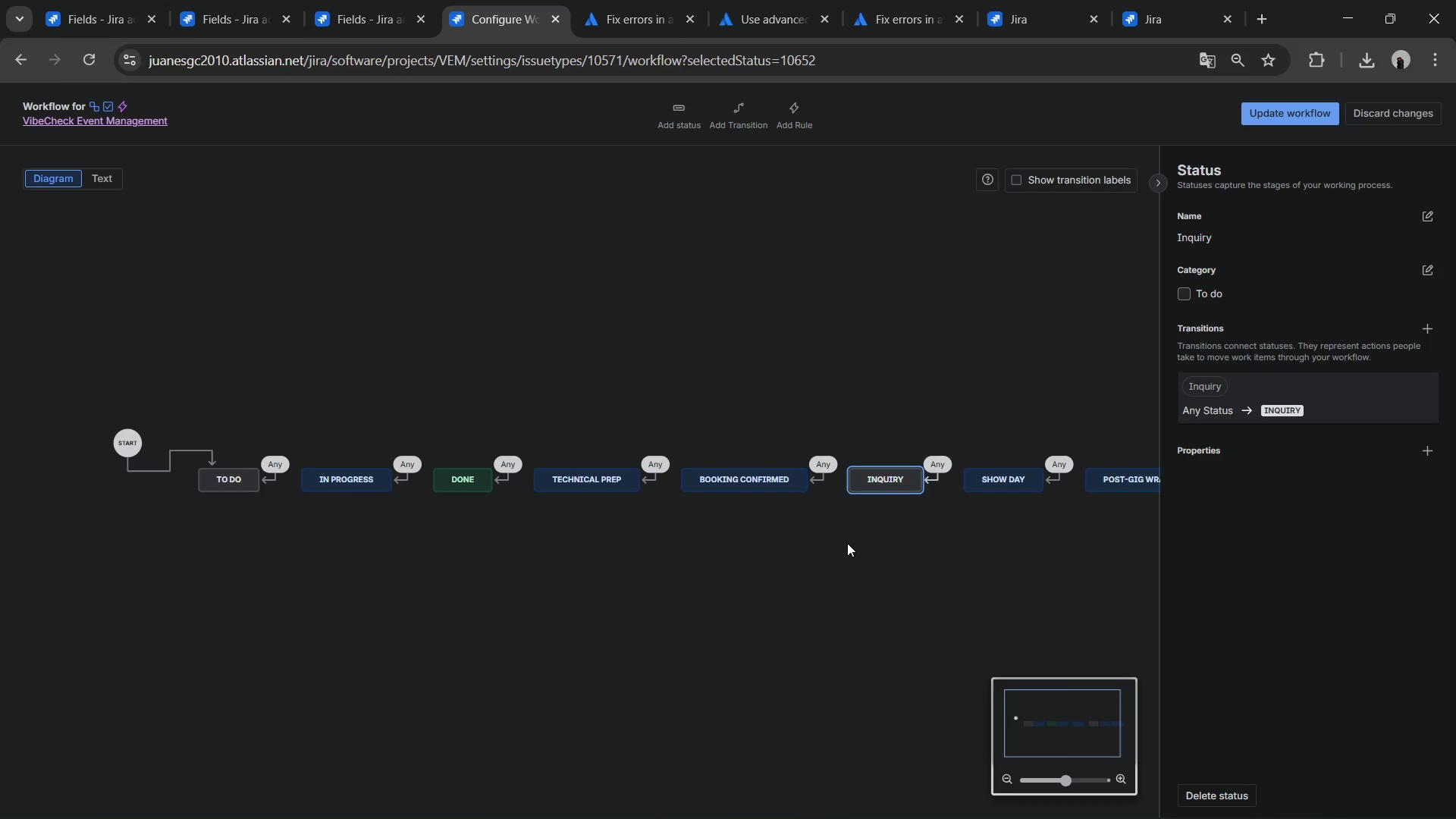 
left_click_drag(start_coordinate=[845, 574], to_coordinate=[619, 578])
 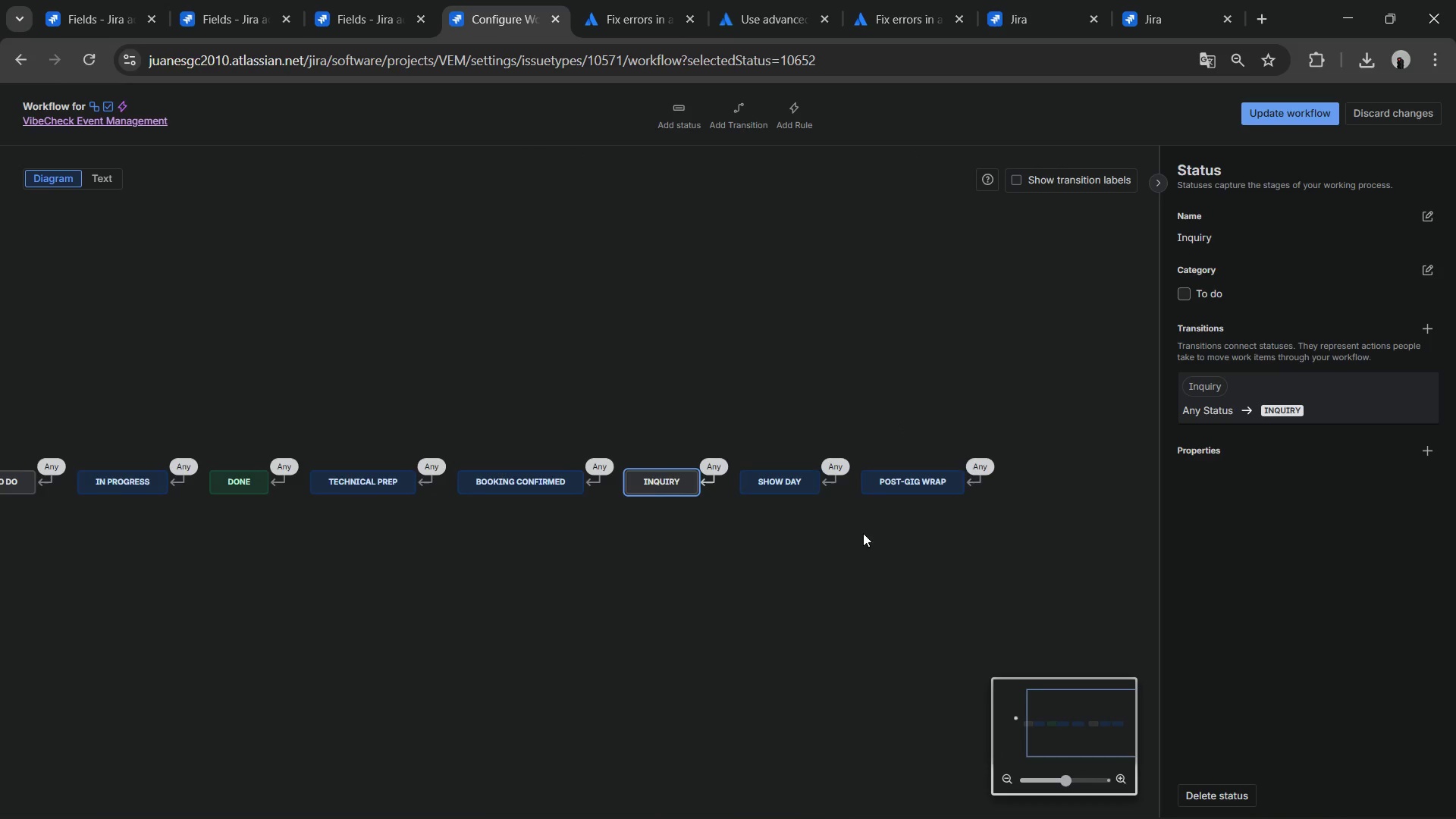 
left_click_drag(start_coordinate=[863, 533], to_coordinate=[997, 511])
 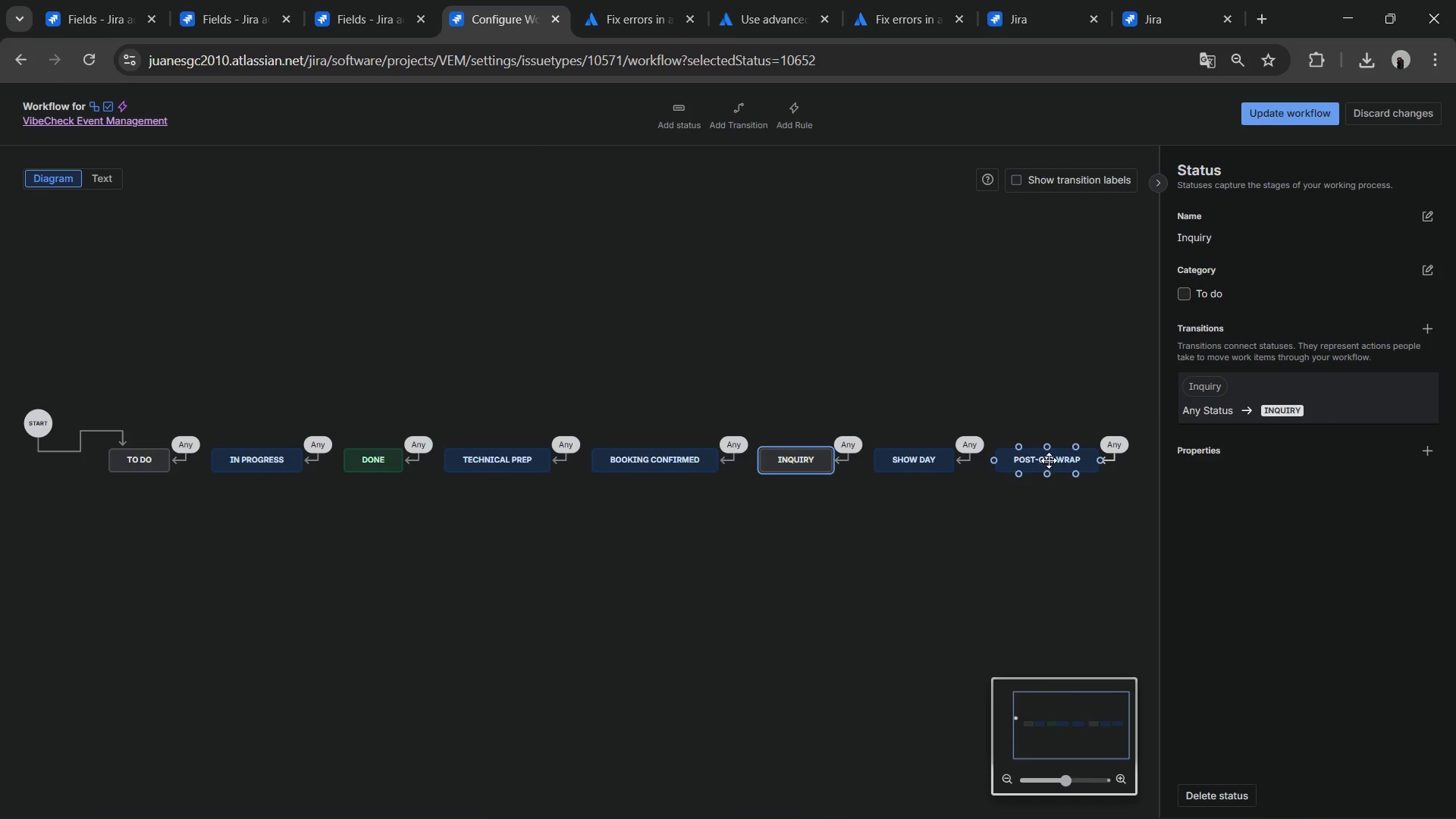 
left_click([1049, 460])
 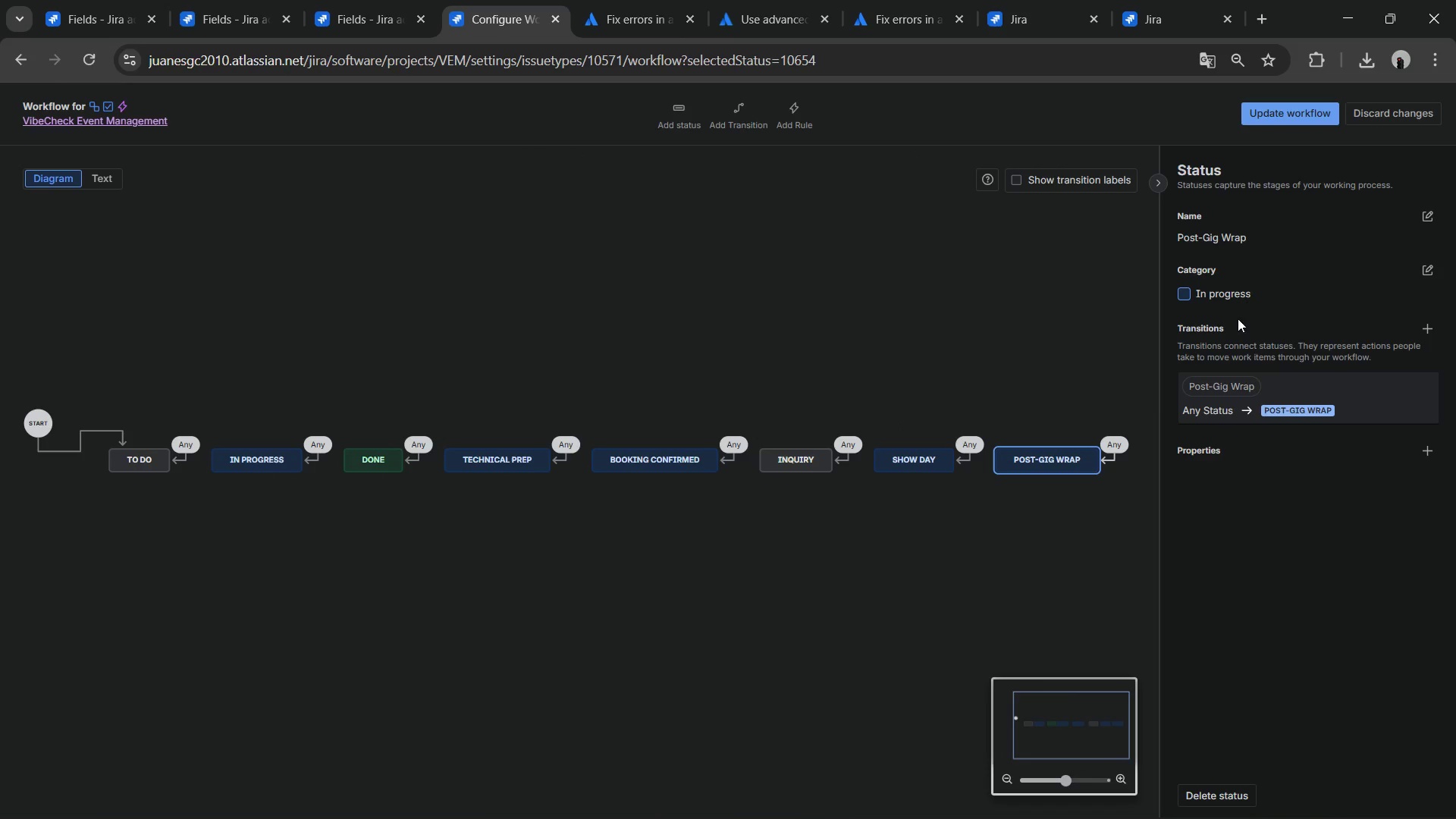 
left_click([1274, 278])
 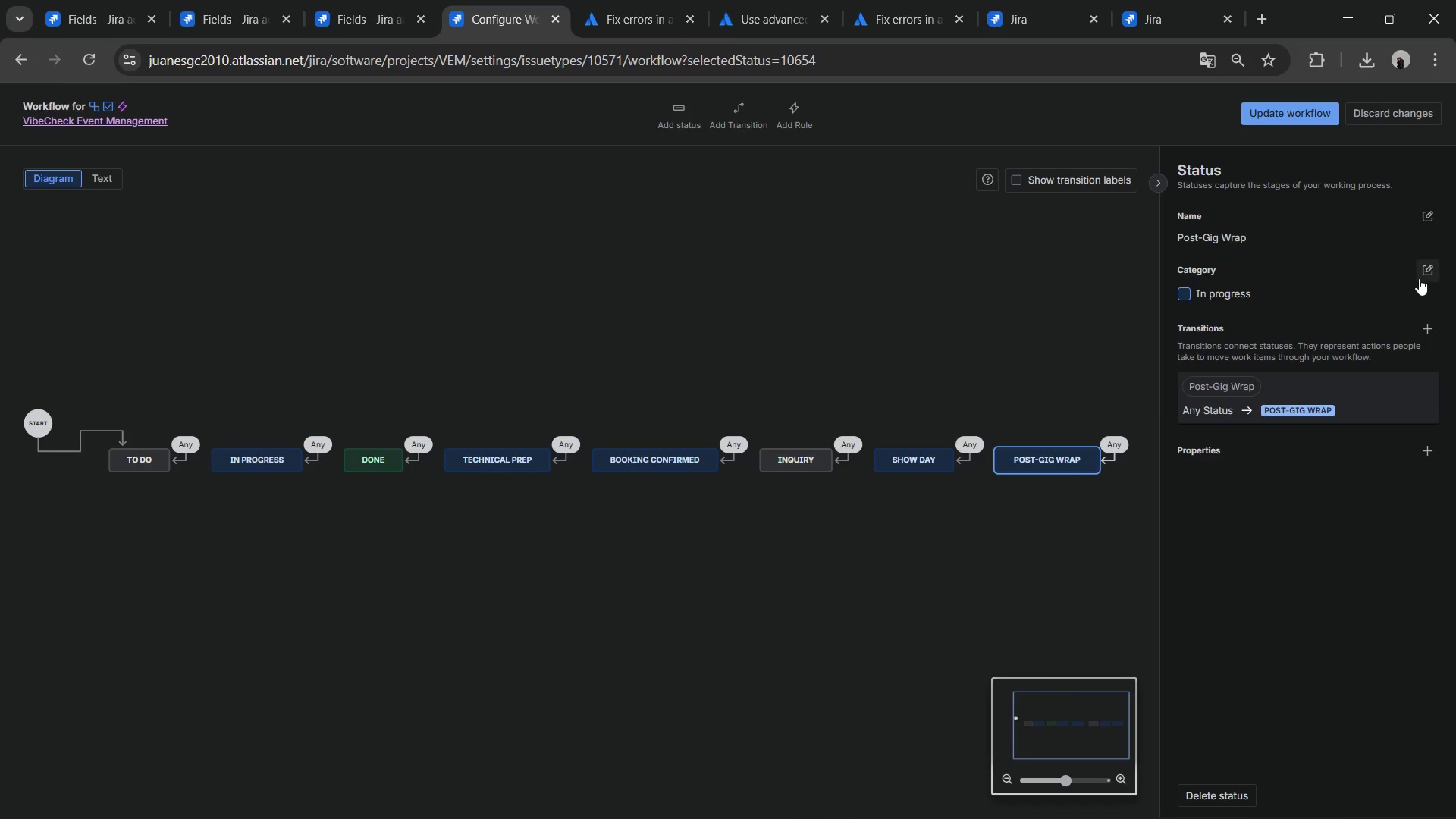 
left_click([1419, 278])
 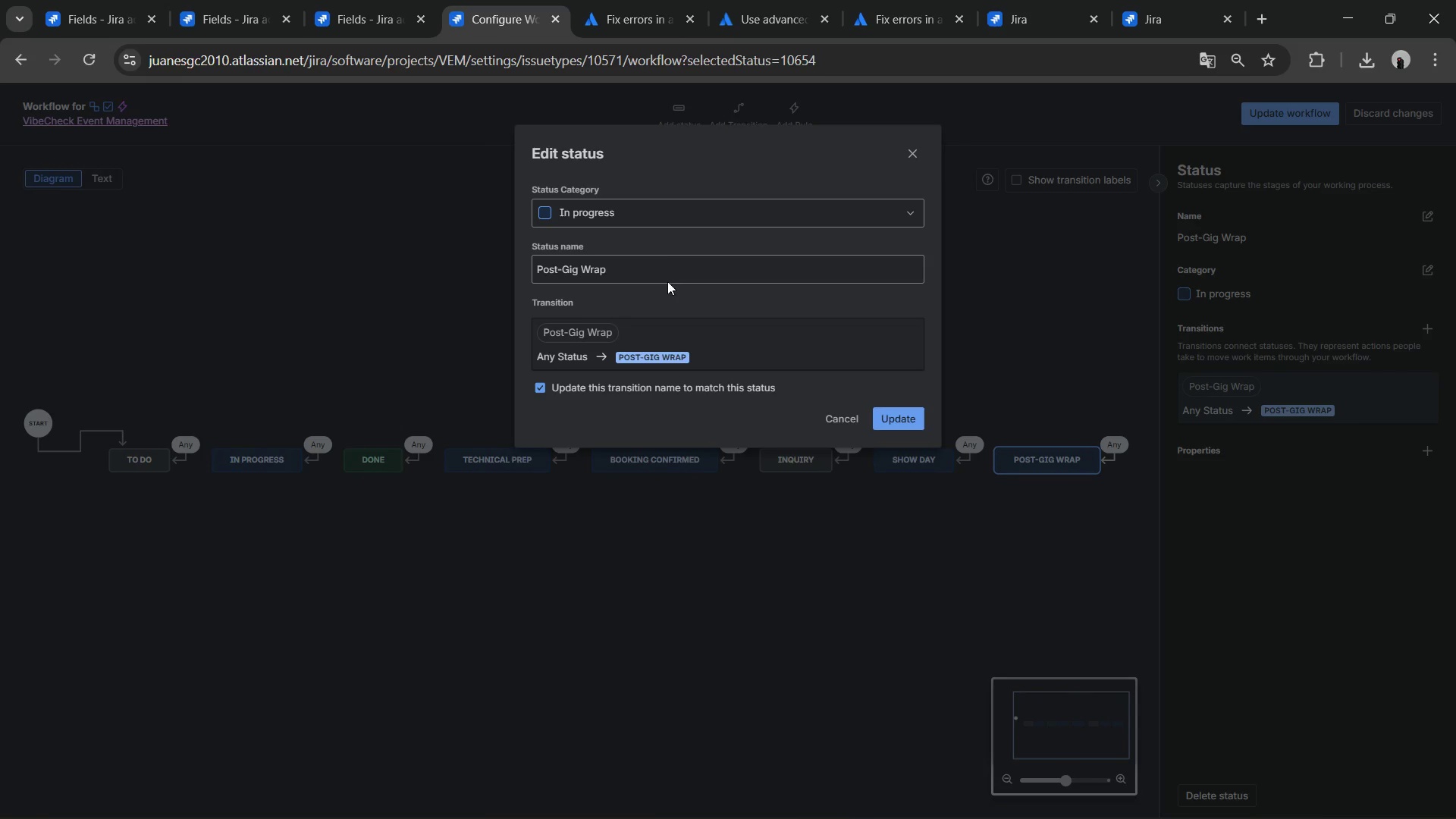 
left_click([665, 263])
 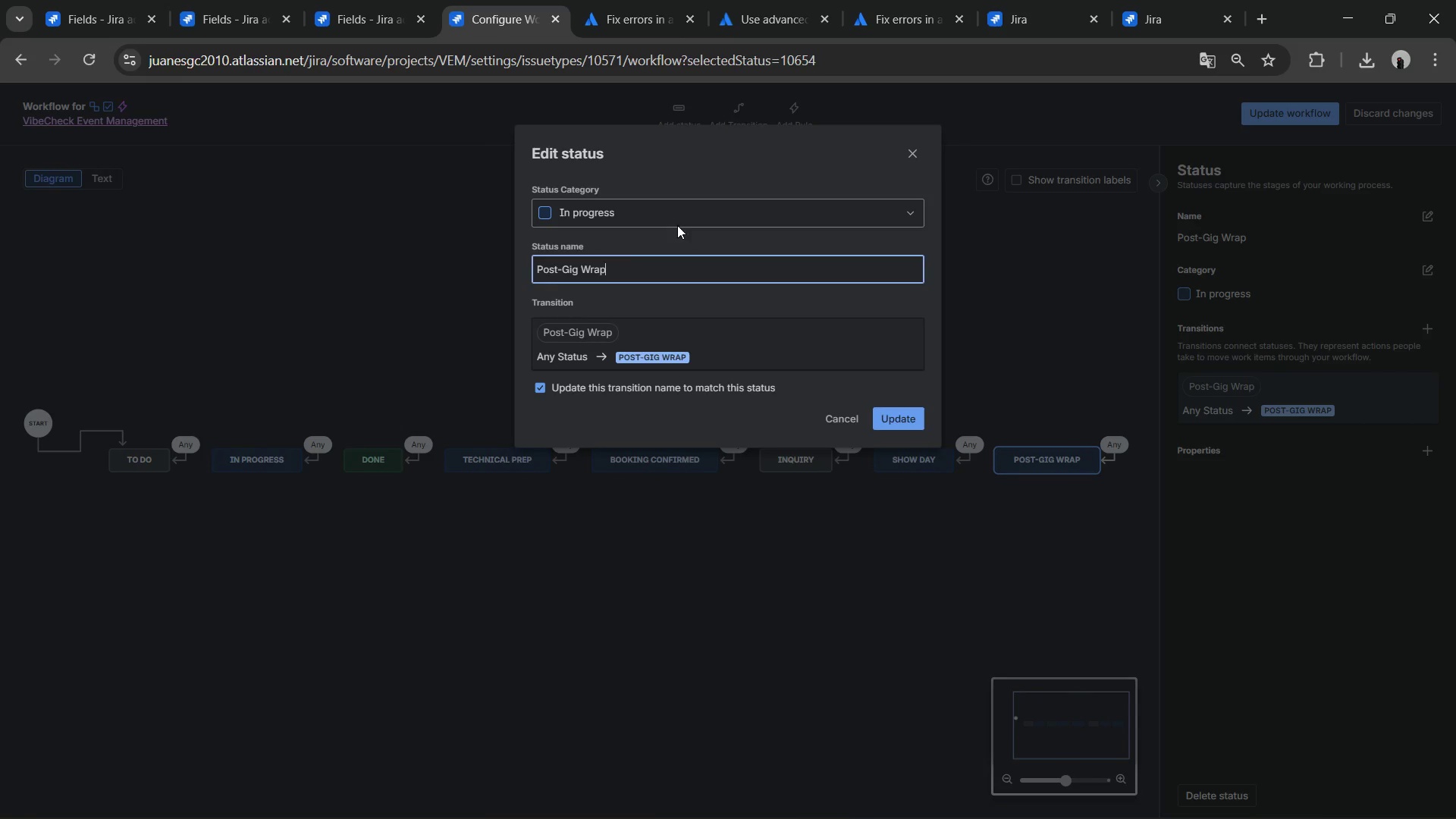 
left_click([677, 224])
 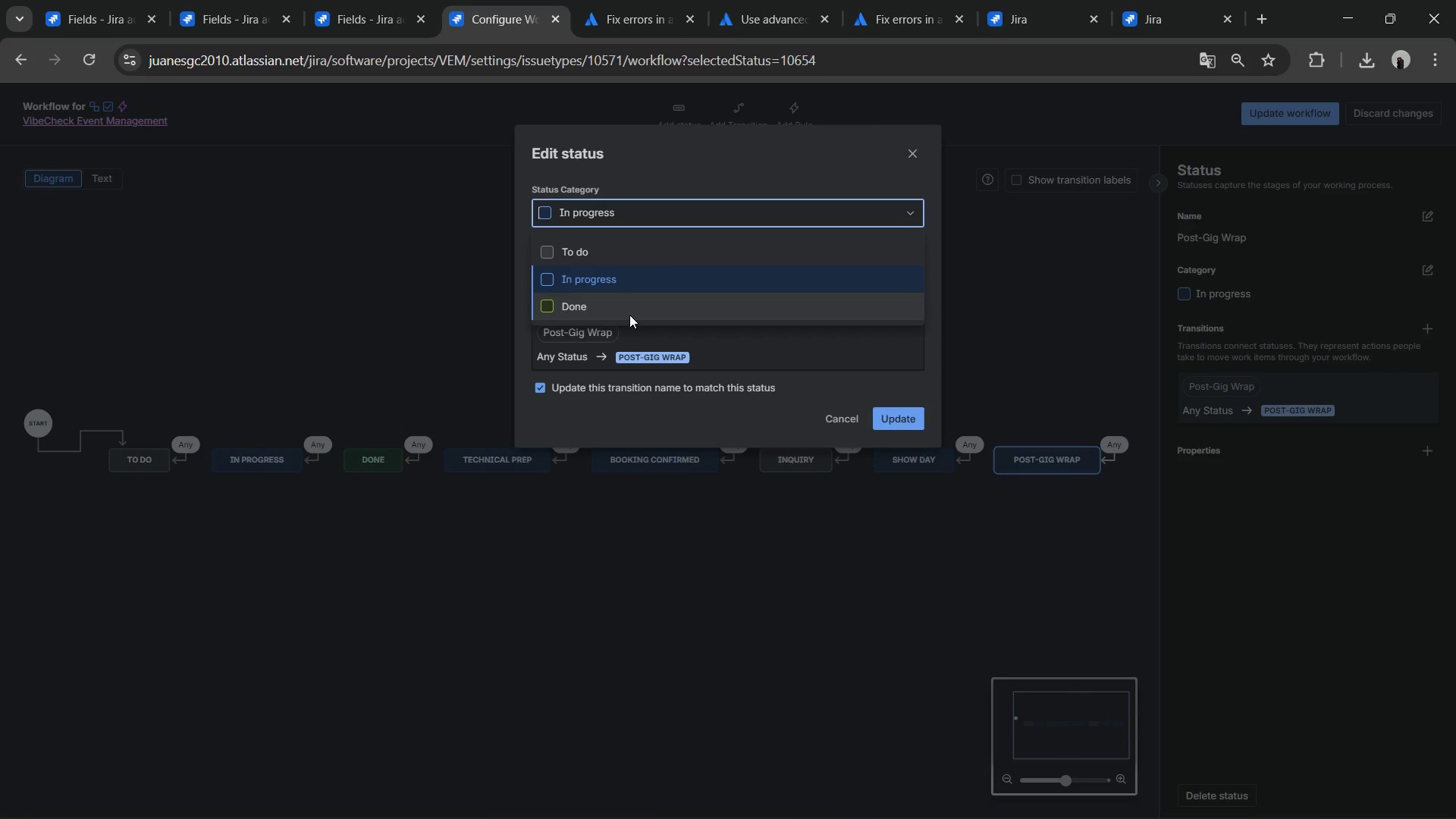 
left_click([629, 315])
 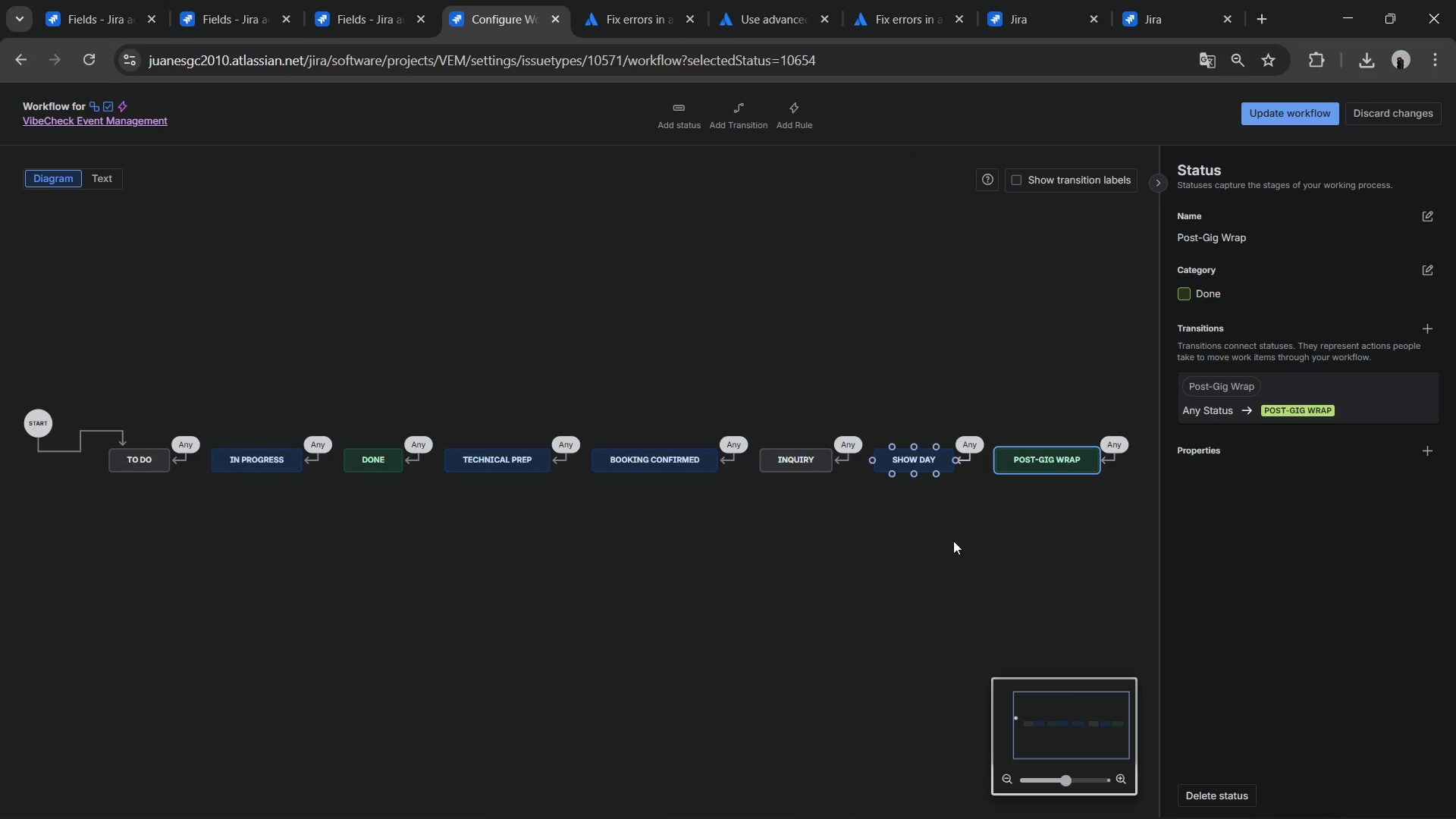 
left_click_drag(start_coordinate=[824, 655], to_coordinate=[921, 642])
 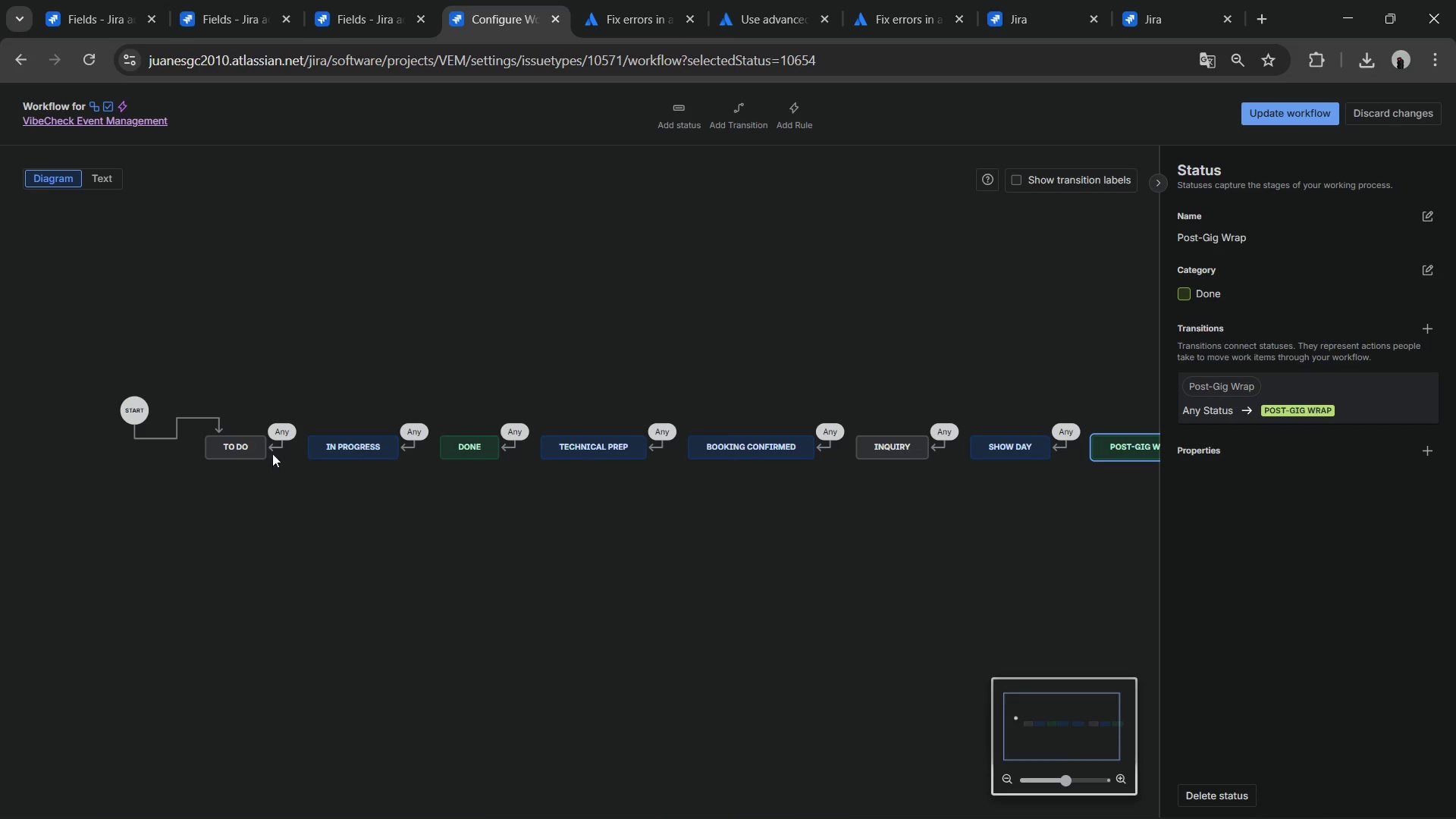 
left_click([342, 450])
 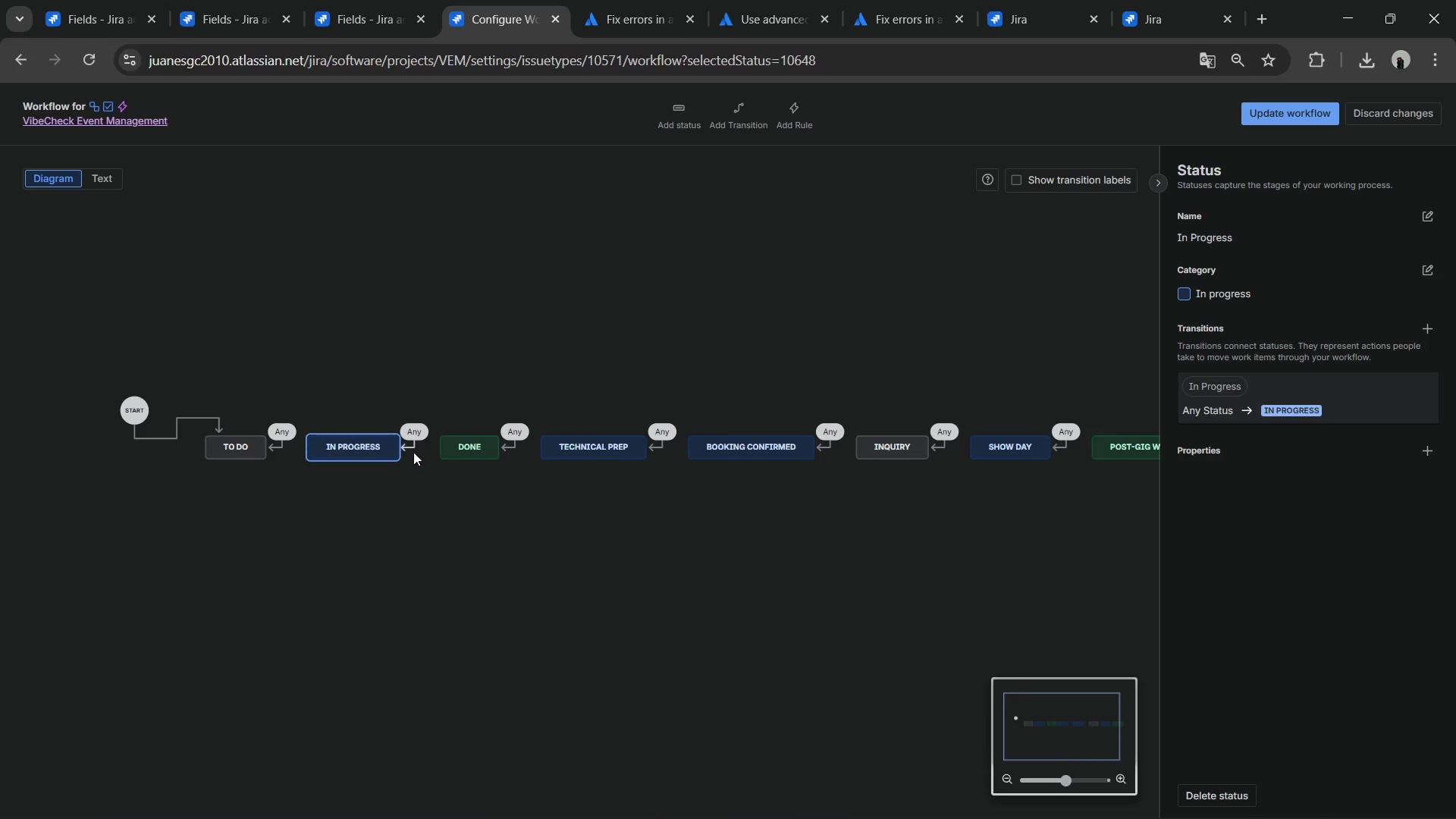 
key(Delete)
 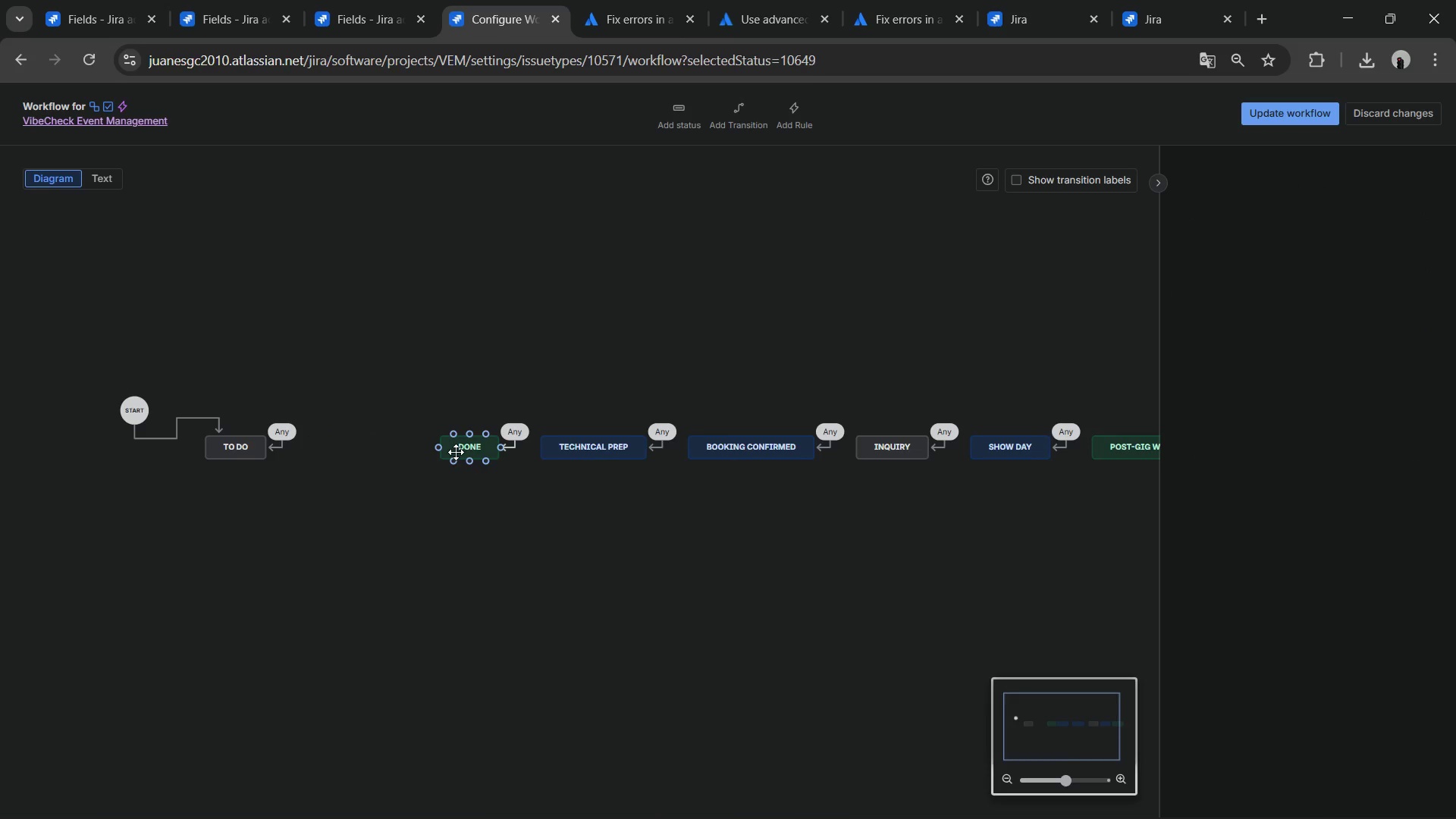 
left_click([456, 452])
 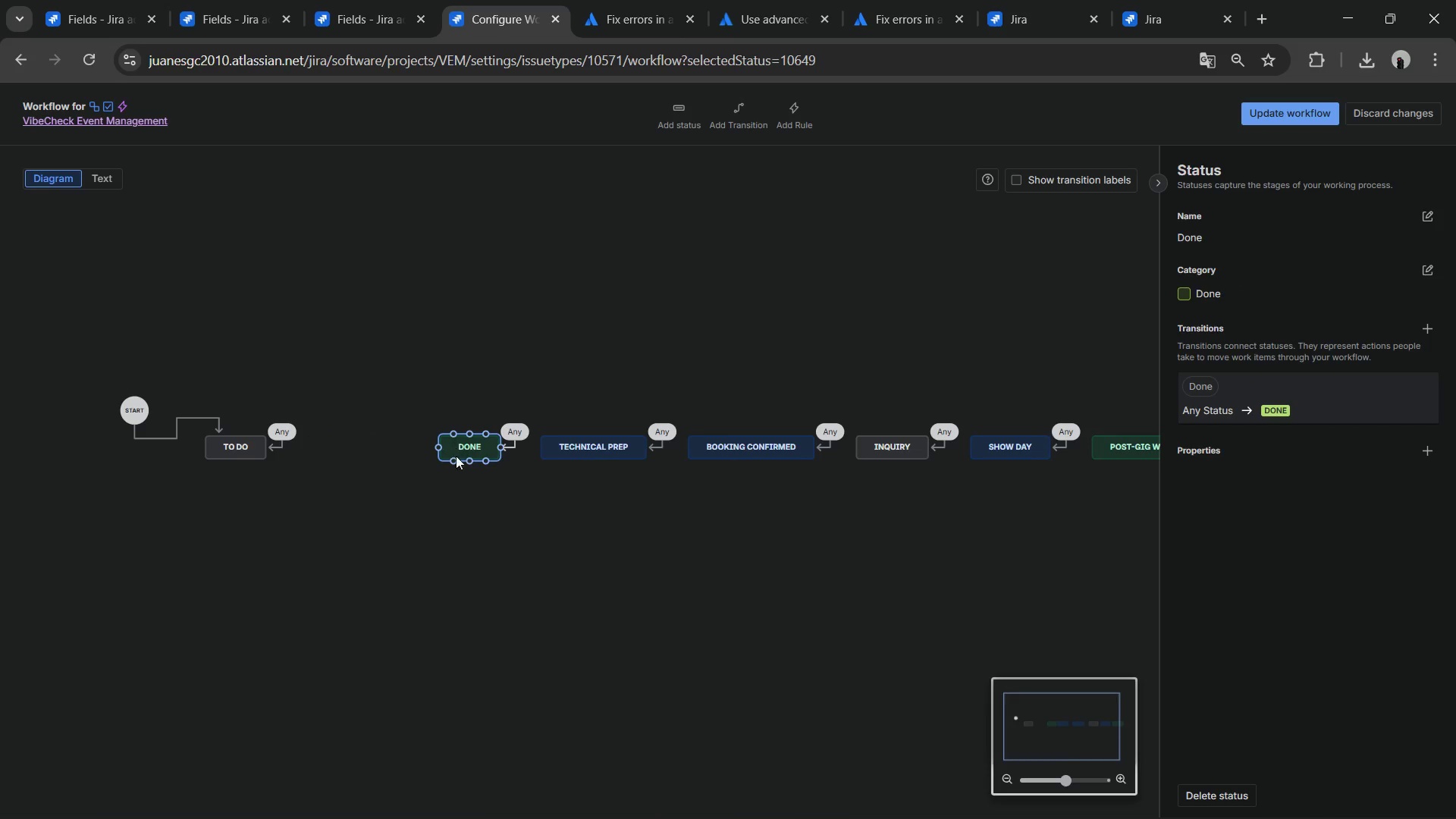 
key(Delete)
 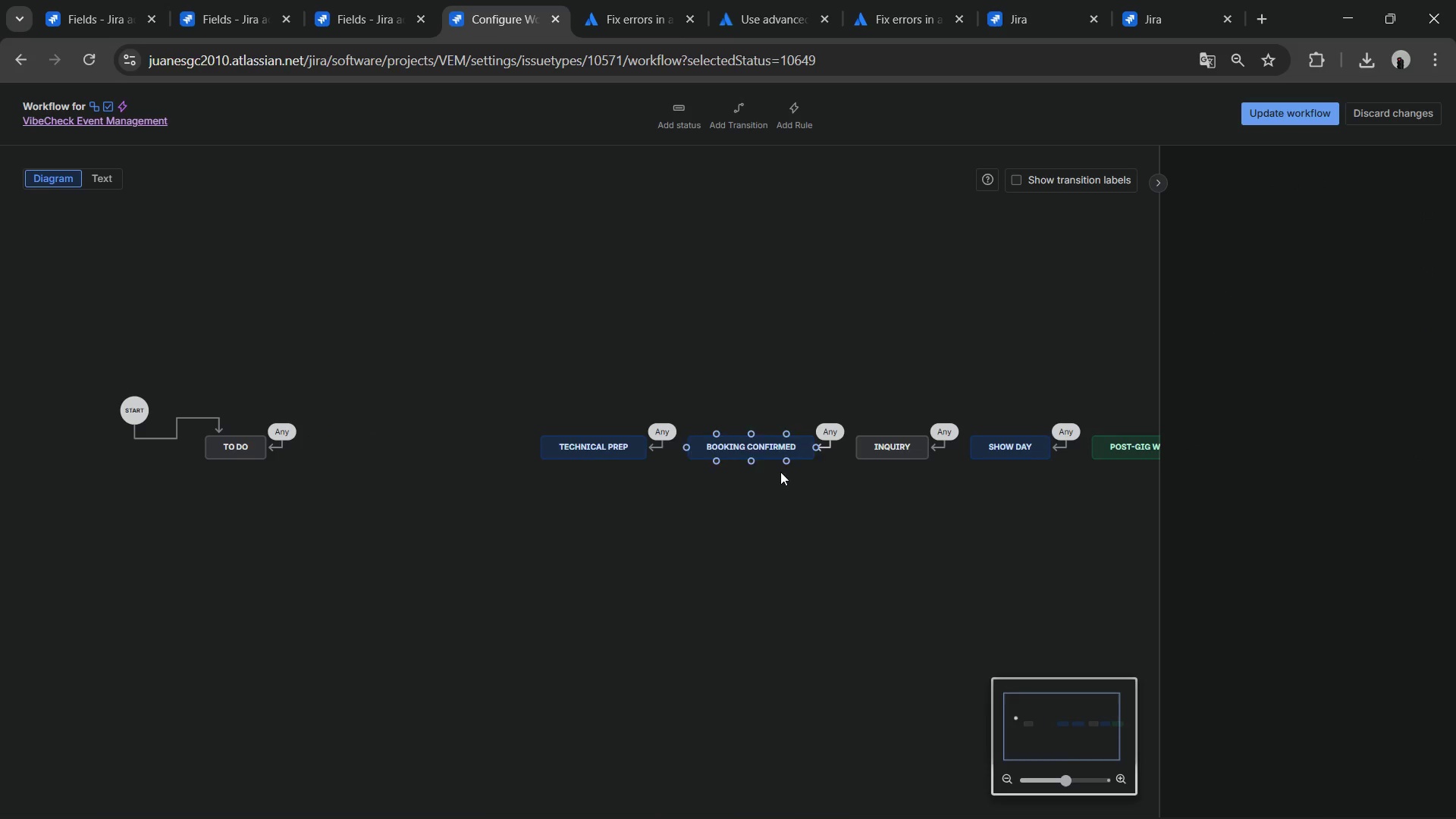 
left_click_drag(start_coordinate=[786, 491], to_coordinate=[812, 500])
 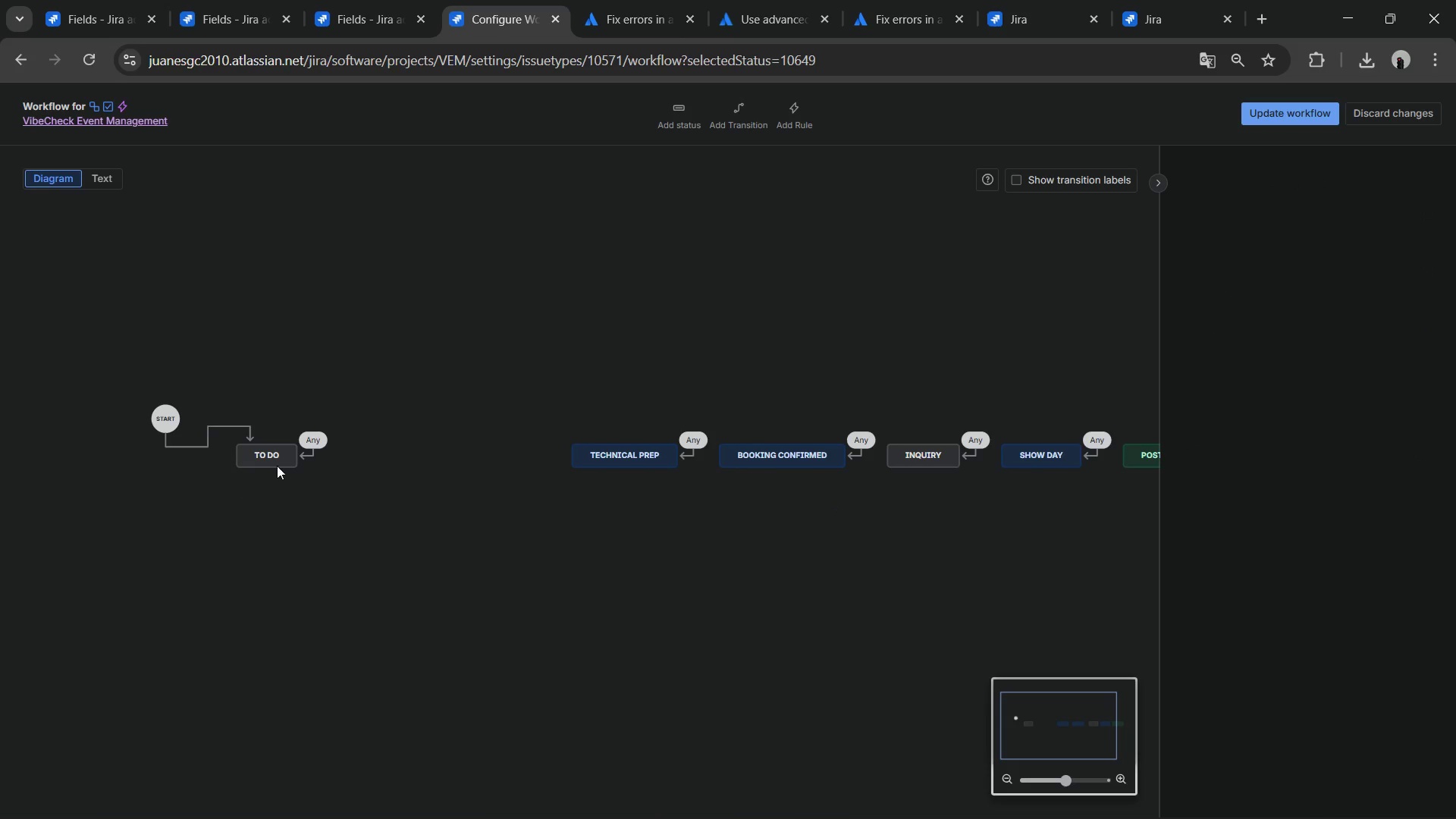 
left_click([280, 464])
 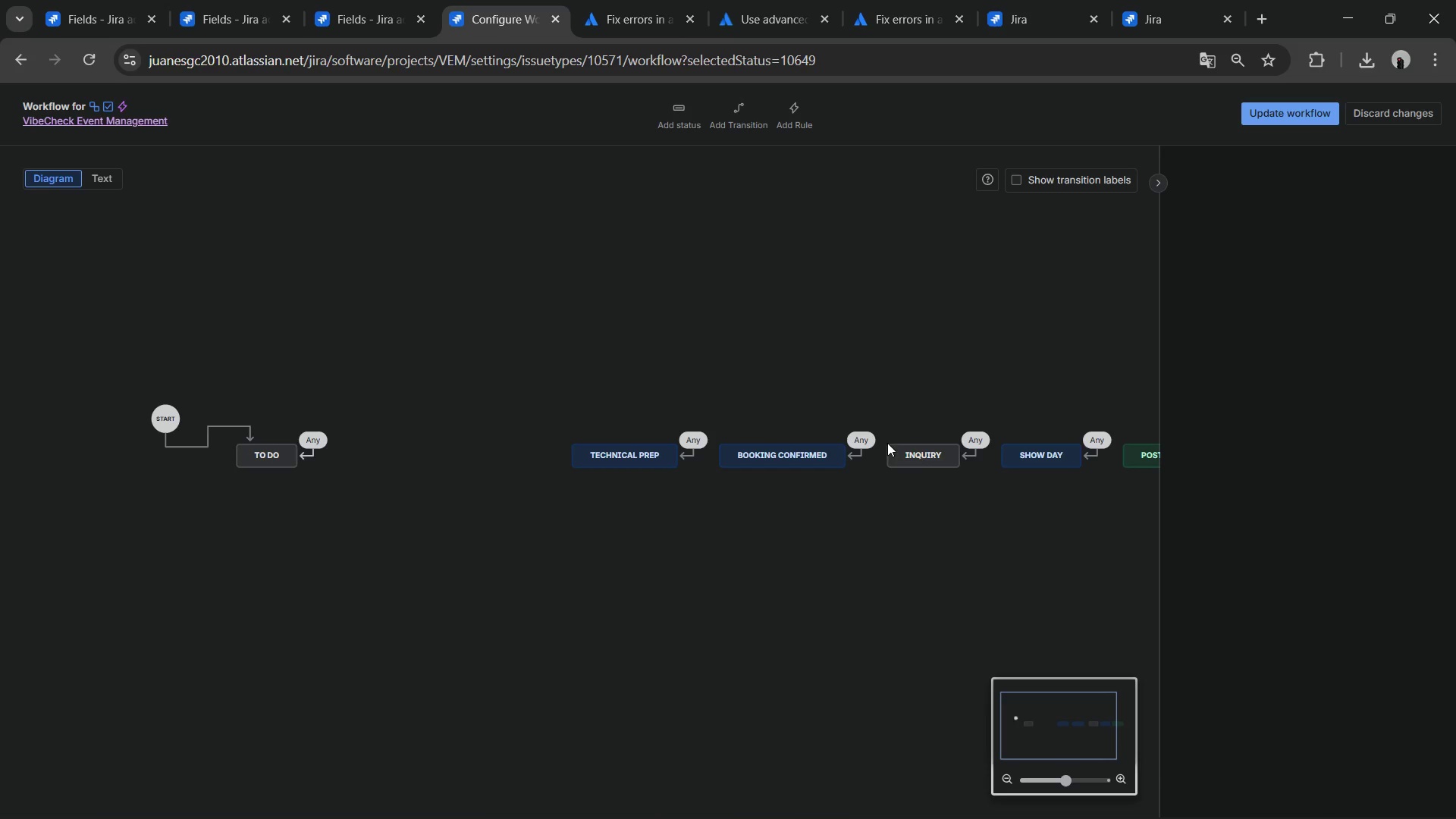 
left_click_drag(start_coordinate=[915, 448], to_coordinate=[306, 403])
 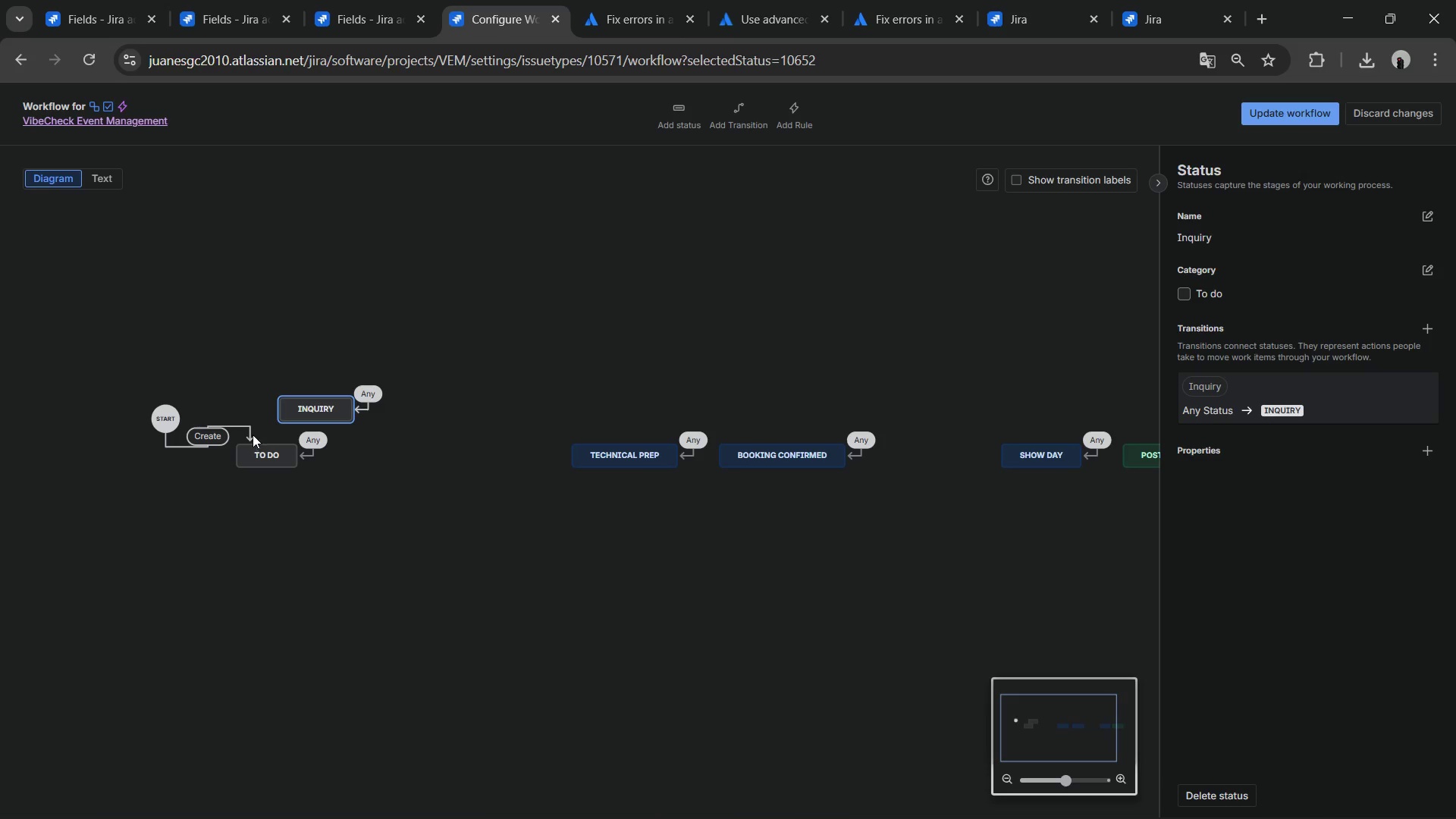 
left_click([253, 435])
 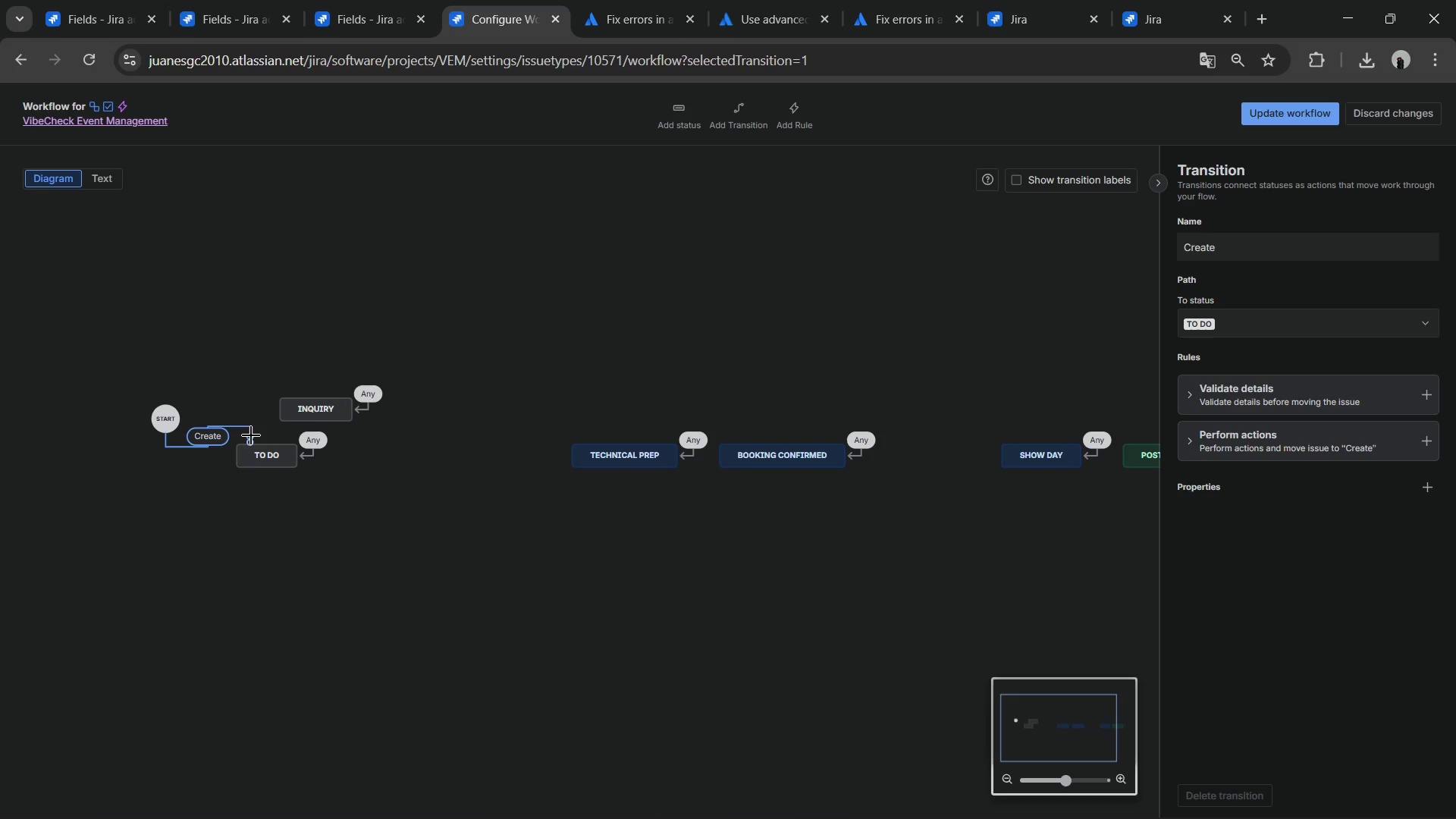 
left_click_drag(start_coordinate=[251, 435], to_coordinate=[293, 412])
 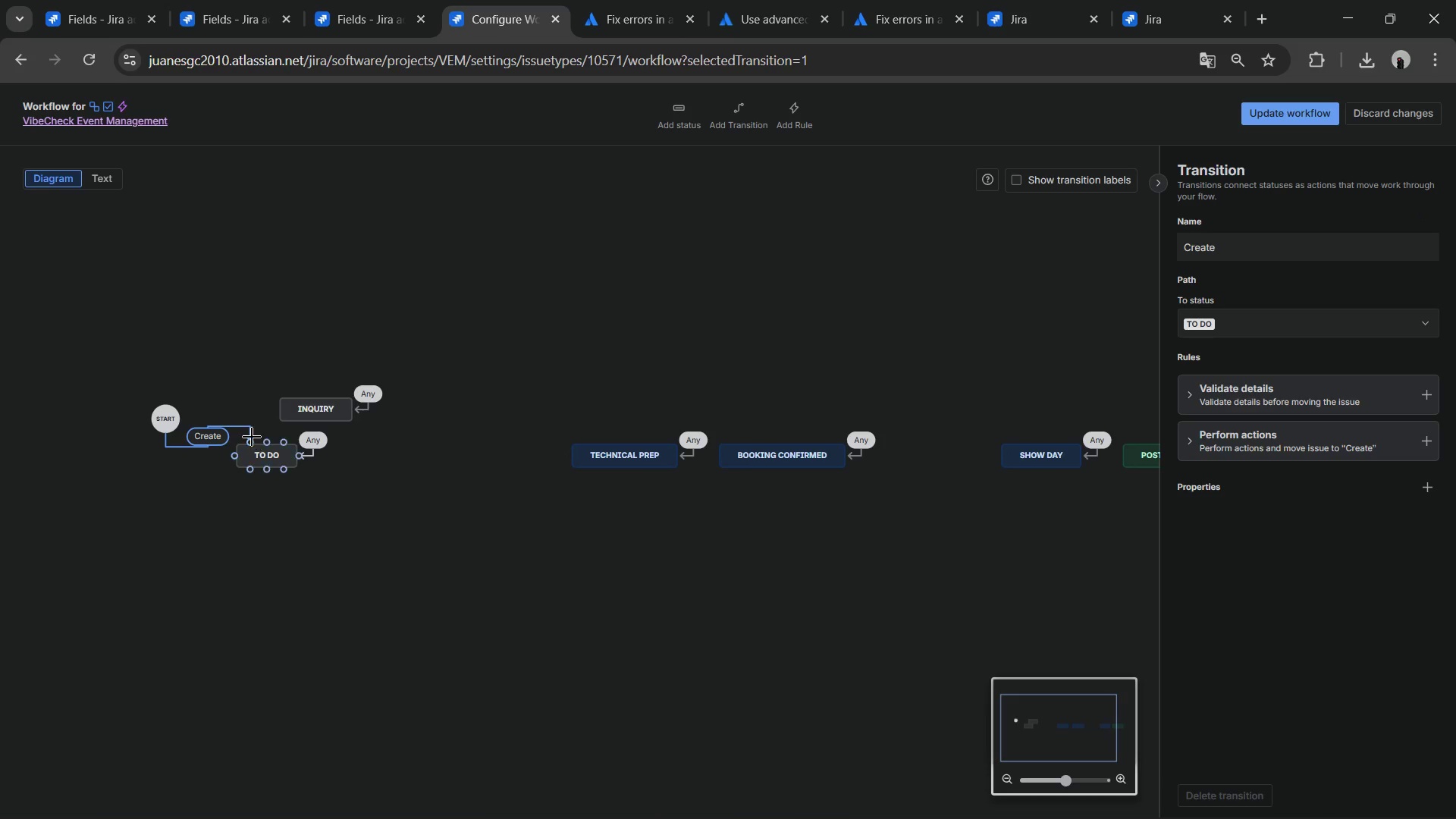 
left_click_drag(start_coordinate=[252, 437], to_coordinate=[296, 394])
 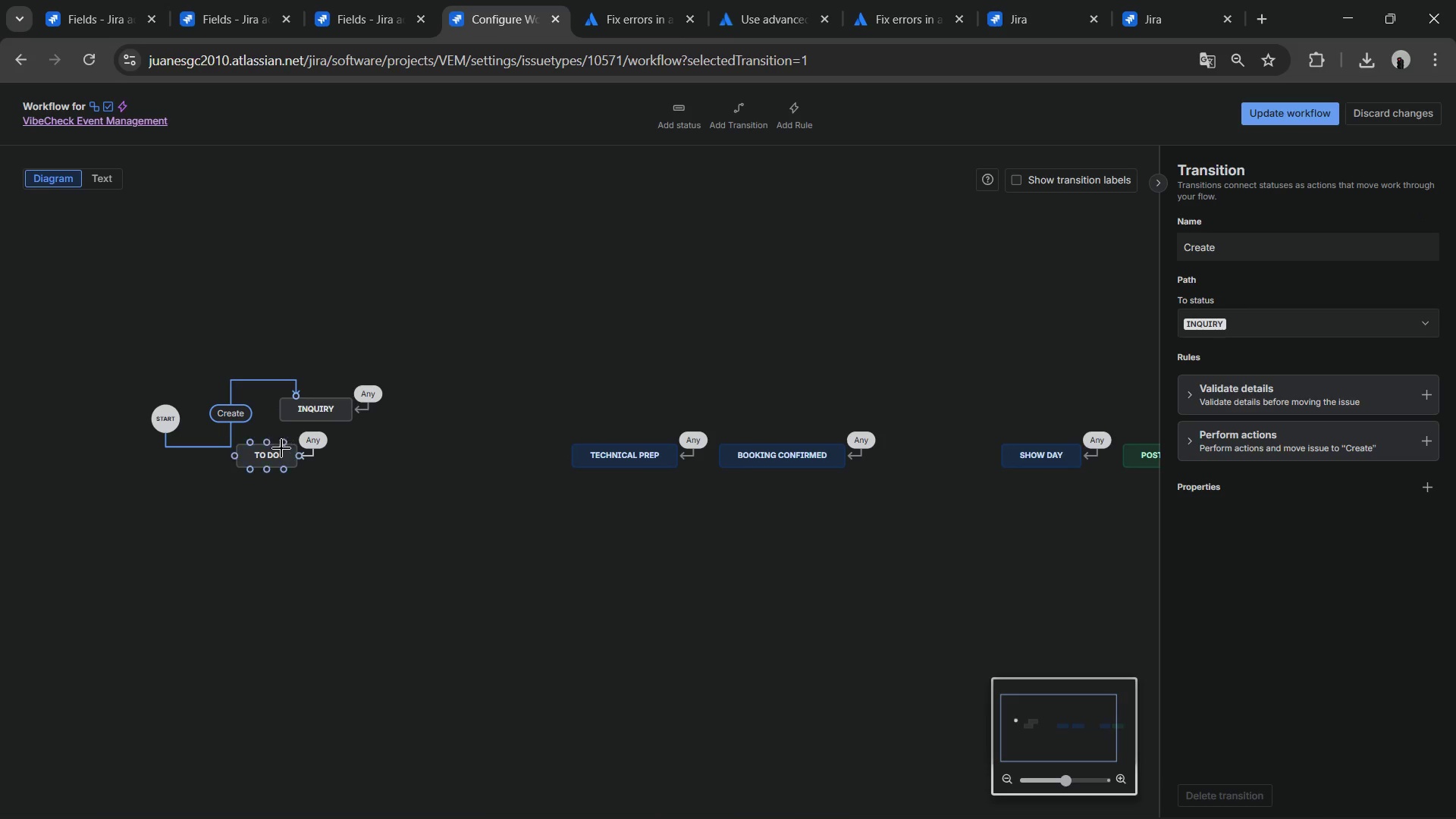 
left_click([278, 456])
 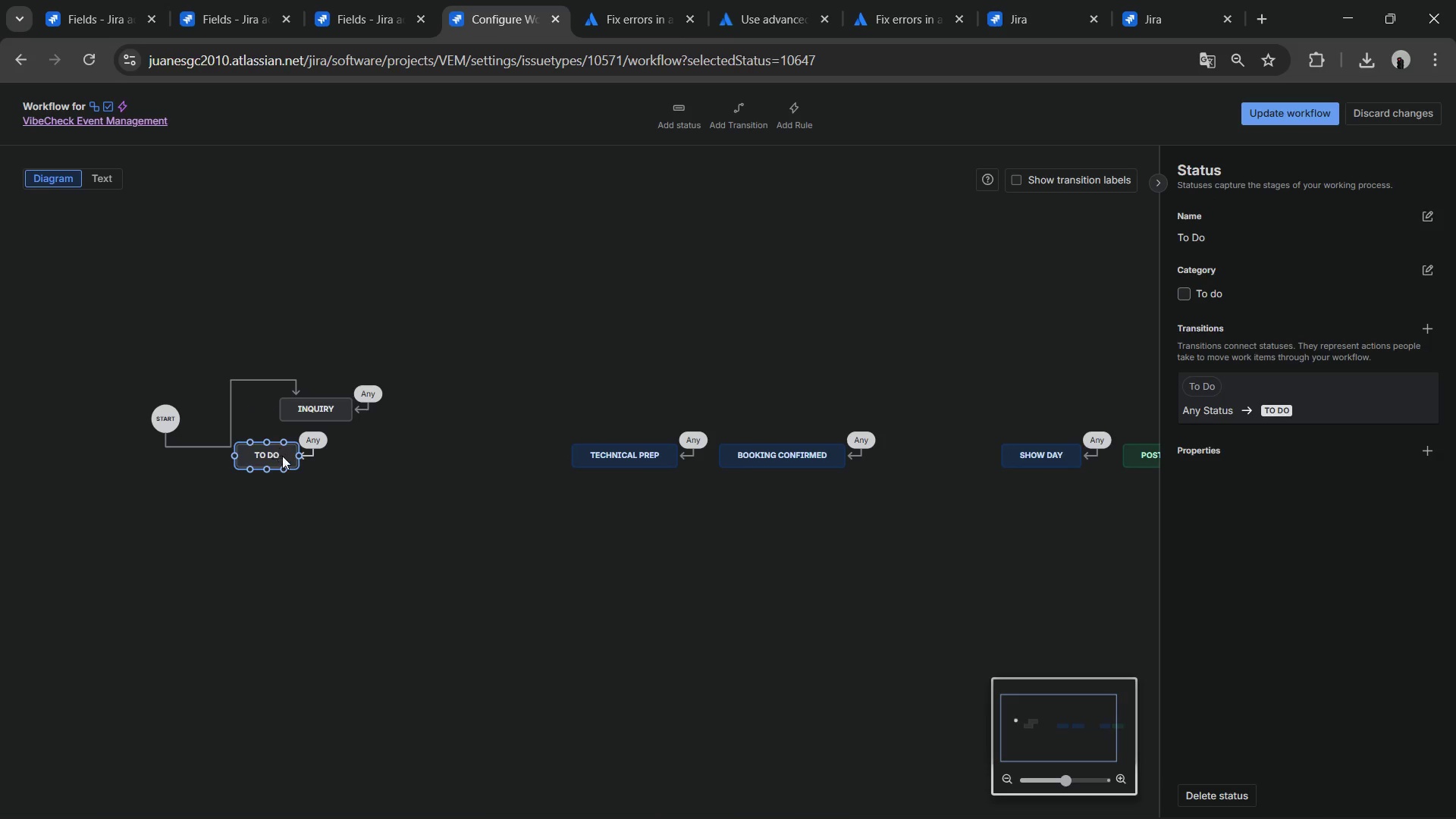 
key(Delete)
 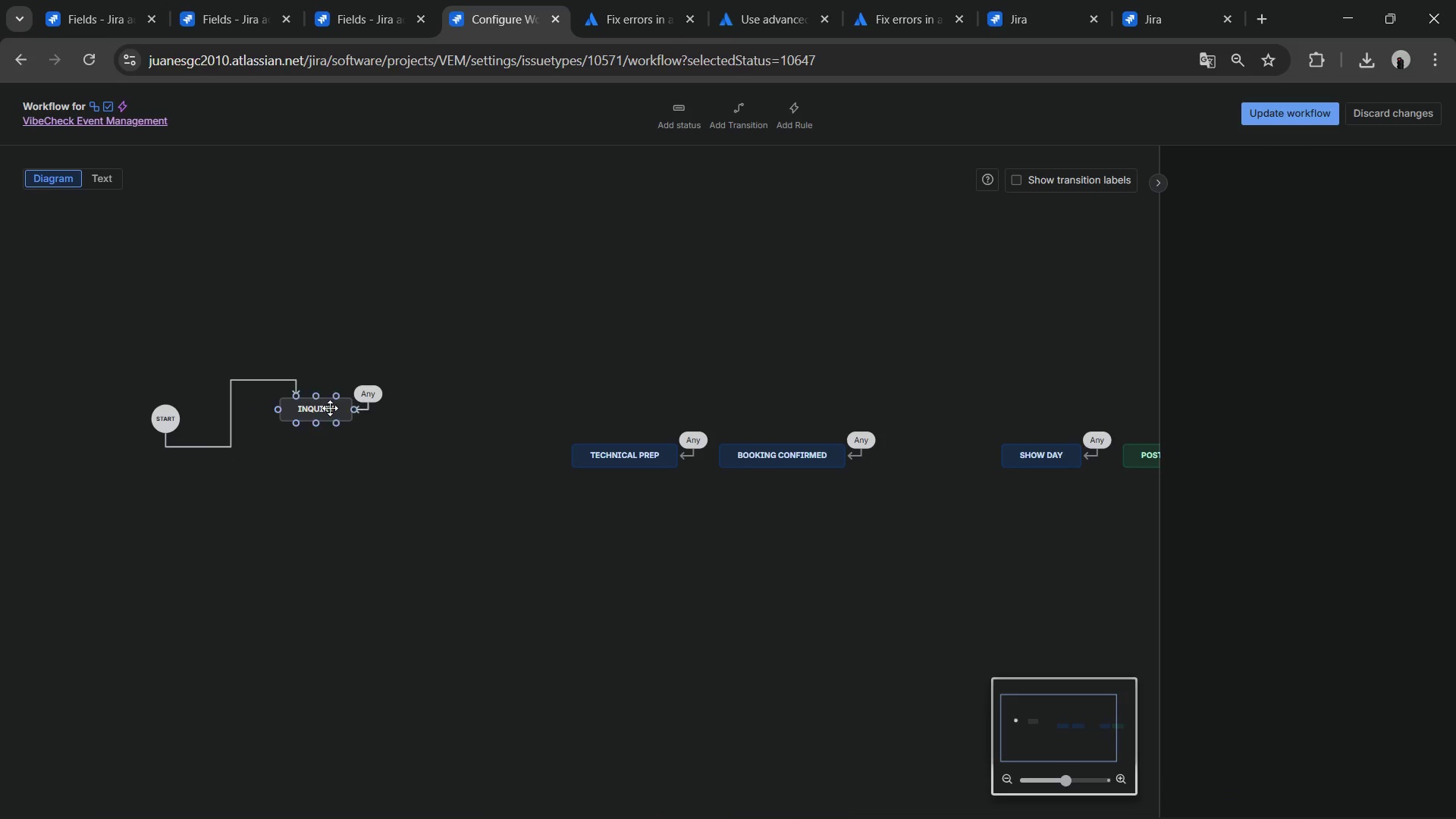 
left_click_drag(start_coordinate=[328, 400], to_coordinate=[321, 444])
 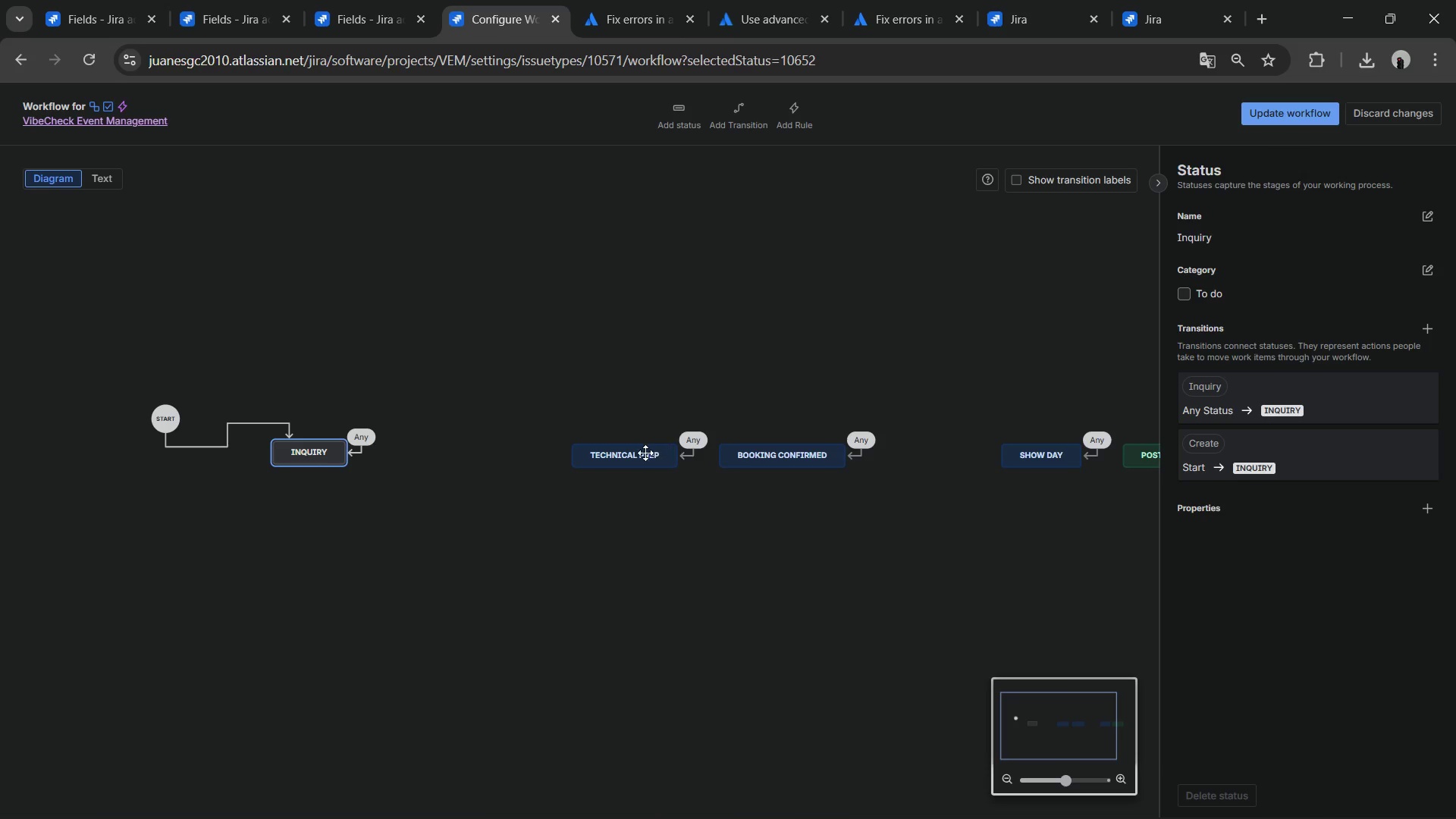 
left_click_drag(start_coordinate=[642, 454], to_coordinate=[530, 466])
 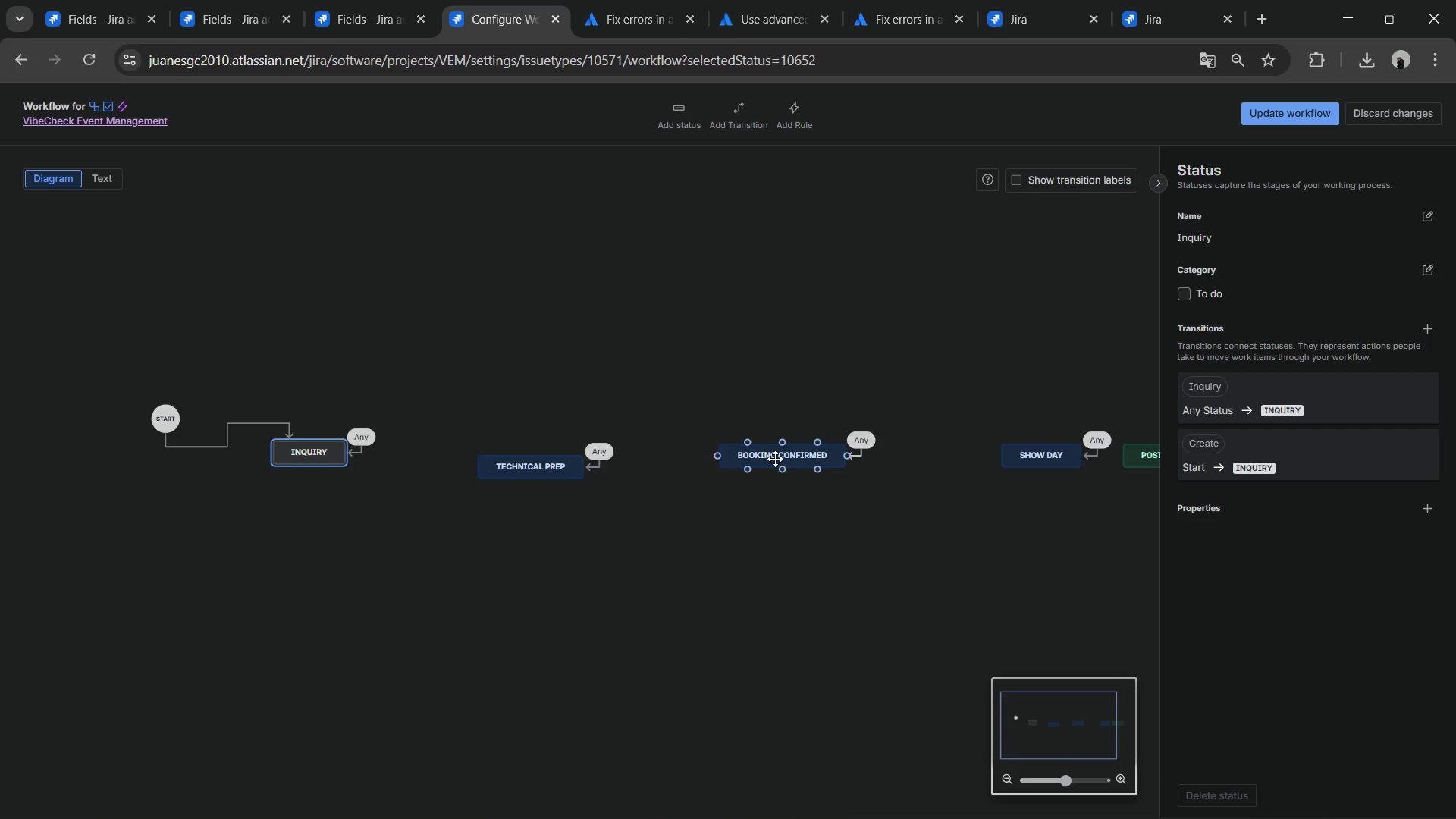 
left_click_drag(start_coordinate=[775, 459], to_coordinate=[697, 459])
 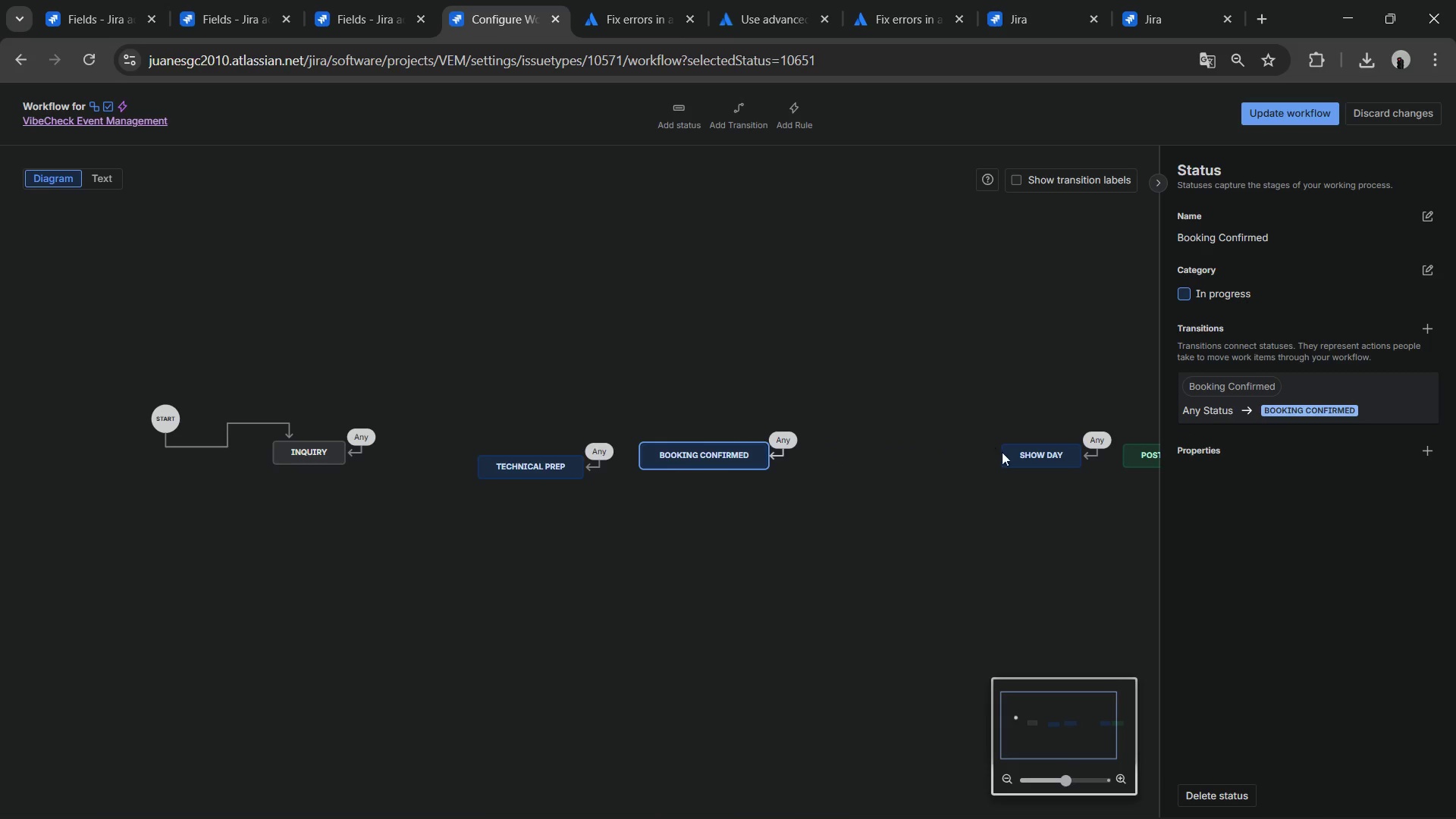 
left_click_drag(start_coordinate=[1007, 453], to_coordinate=[925, 461])
 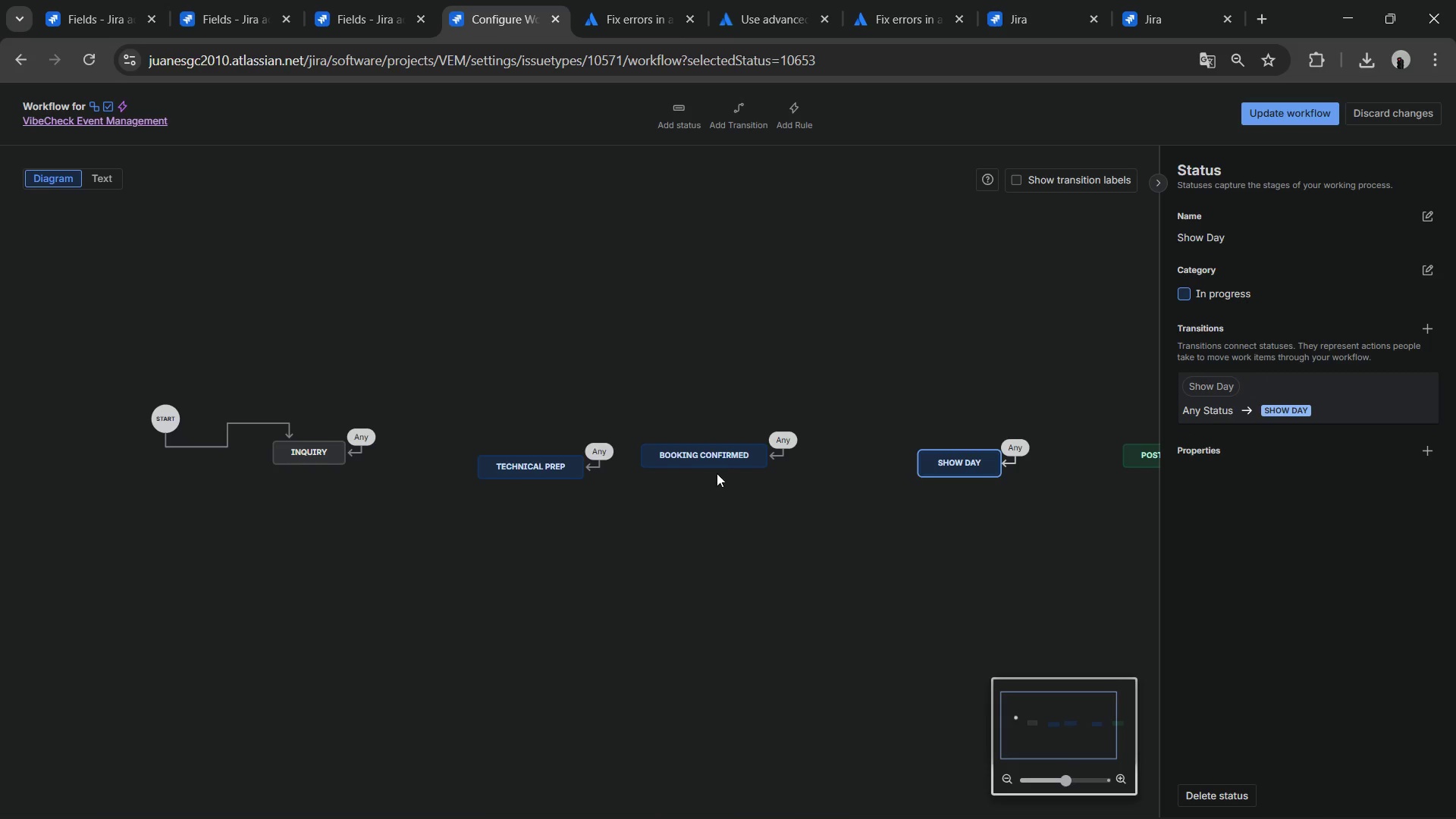 
wait(6.64)
 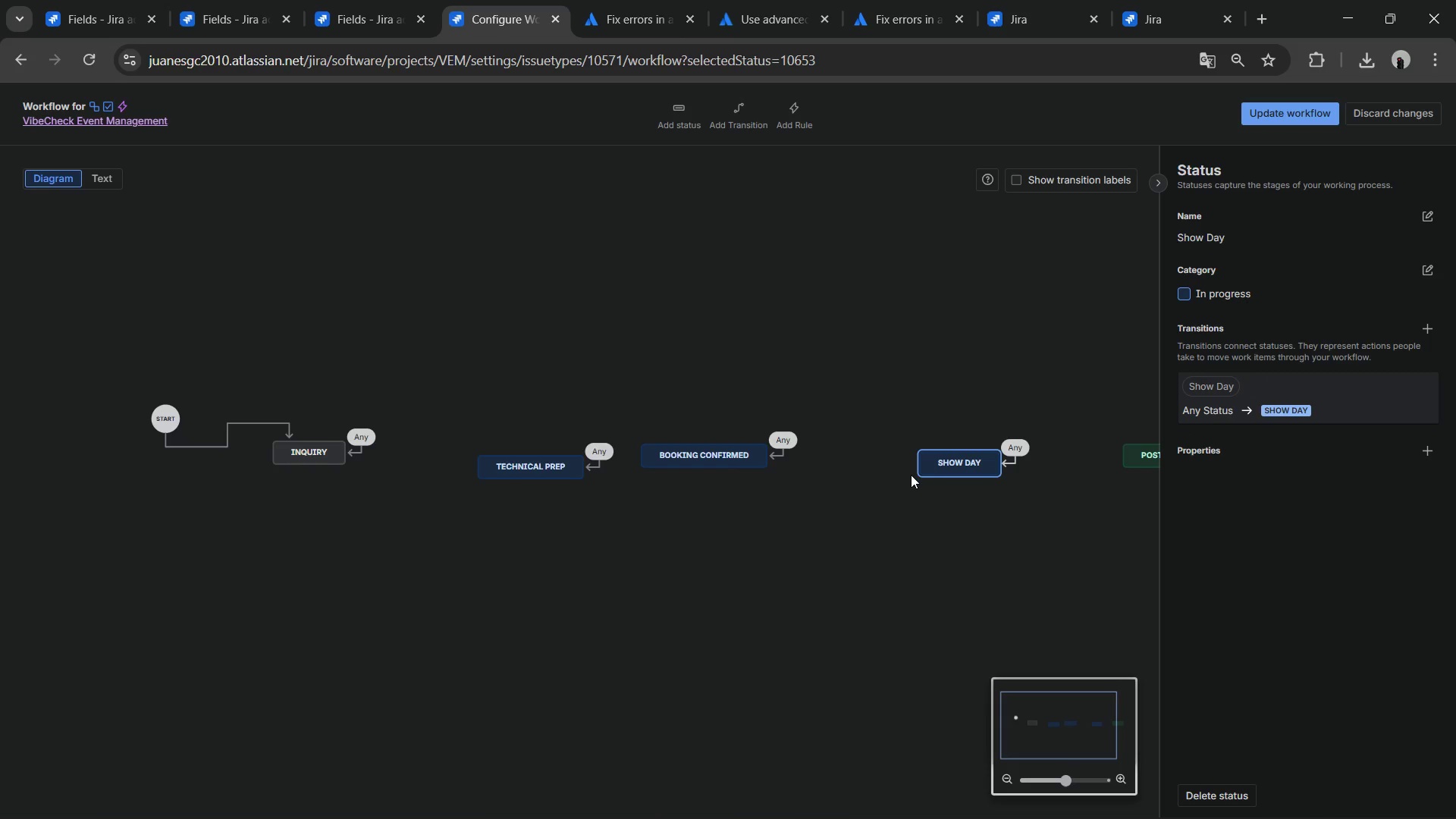 
left_click_drag(start_coordinate=[971, 576], to_coordinate=[645, 654])
 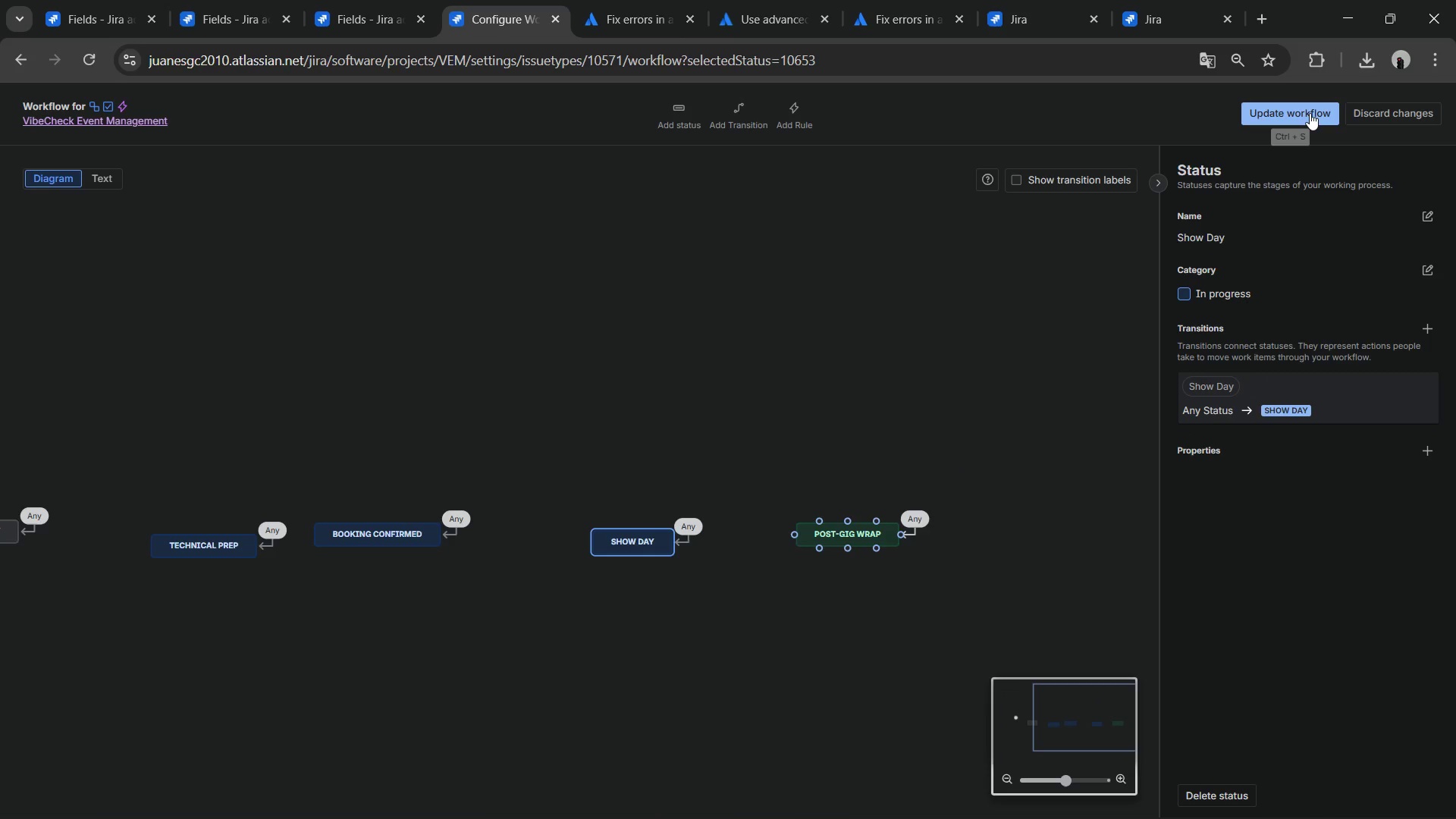 
left_click([1310, 113])
 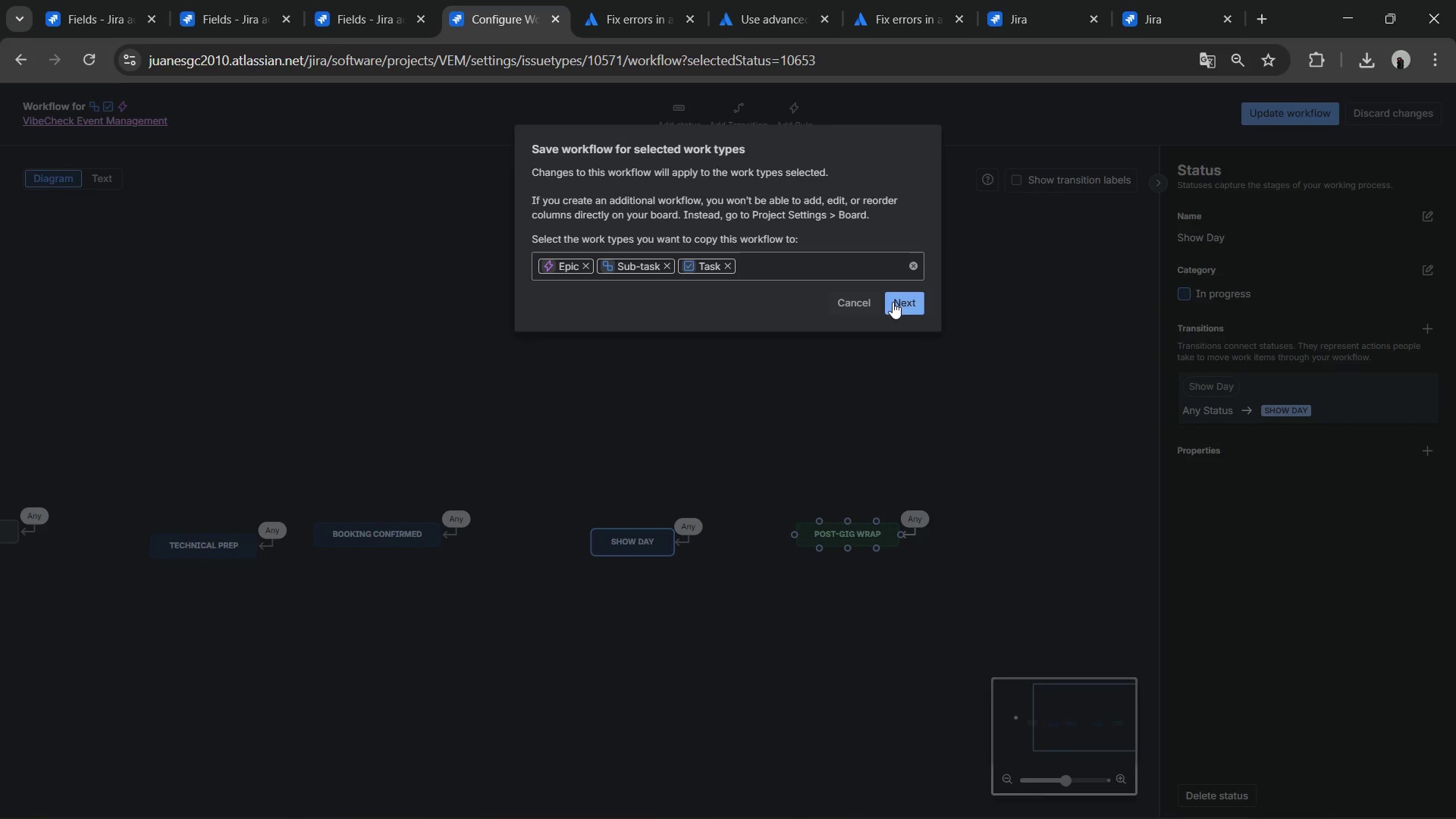 
left_click([912, 312])
 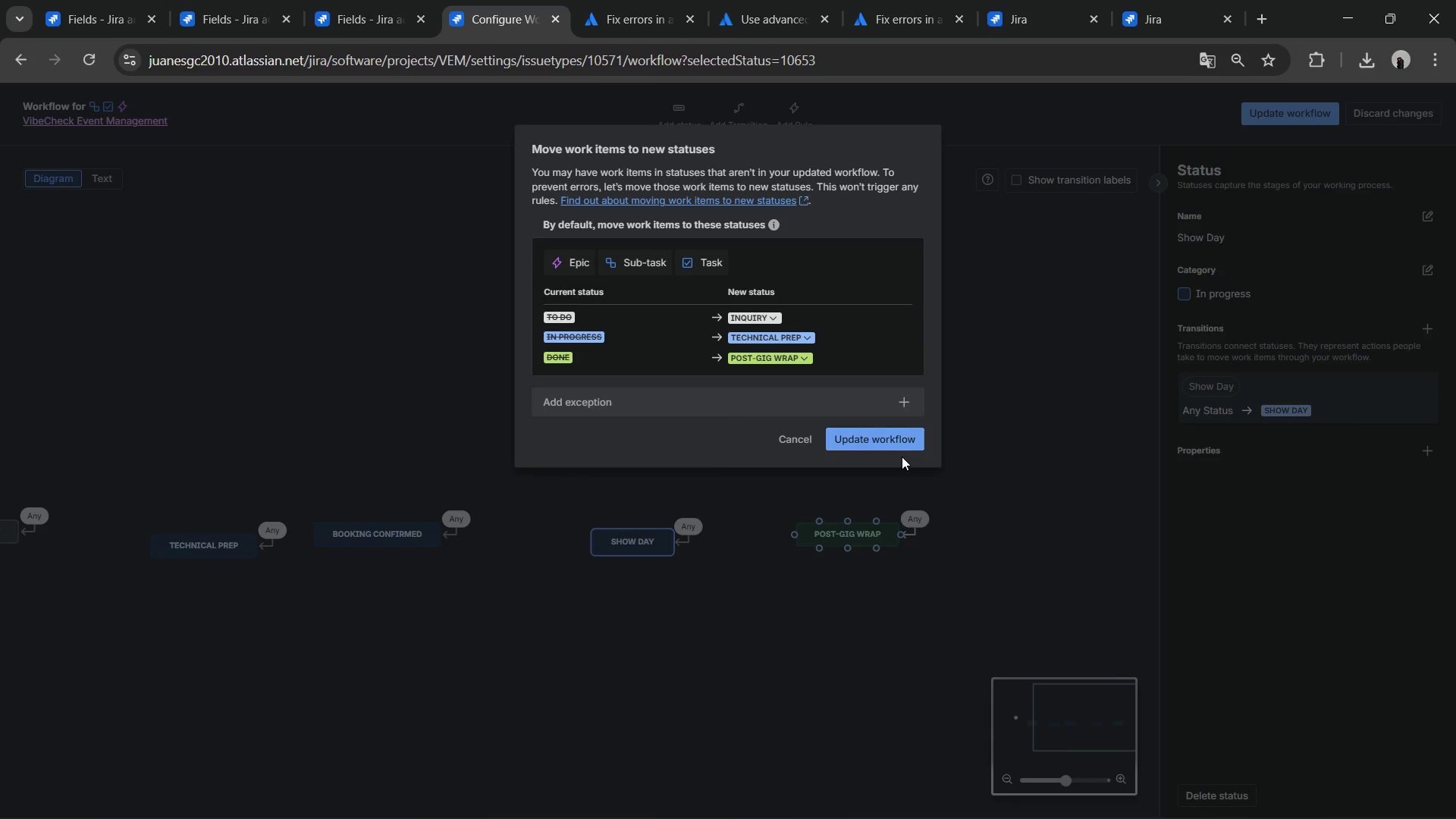 
left_click([891, 438])
 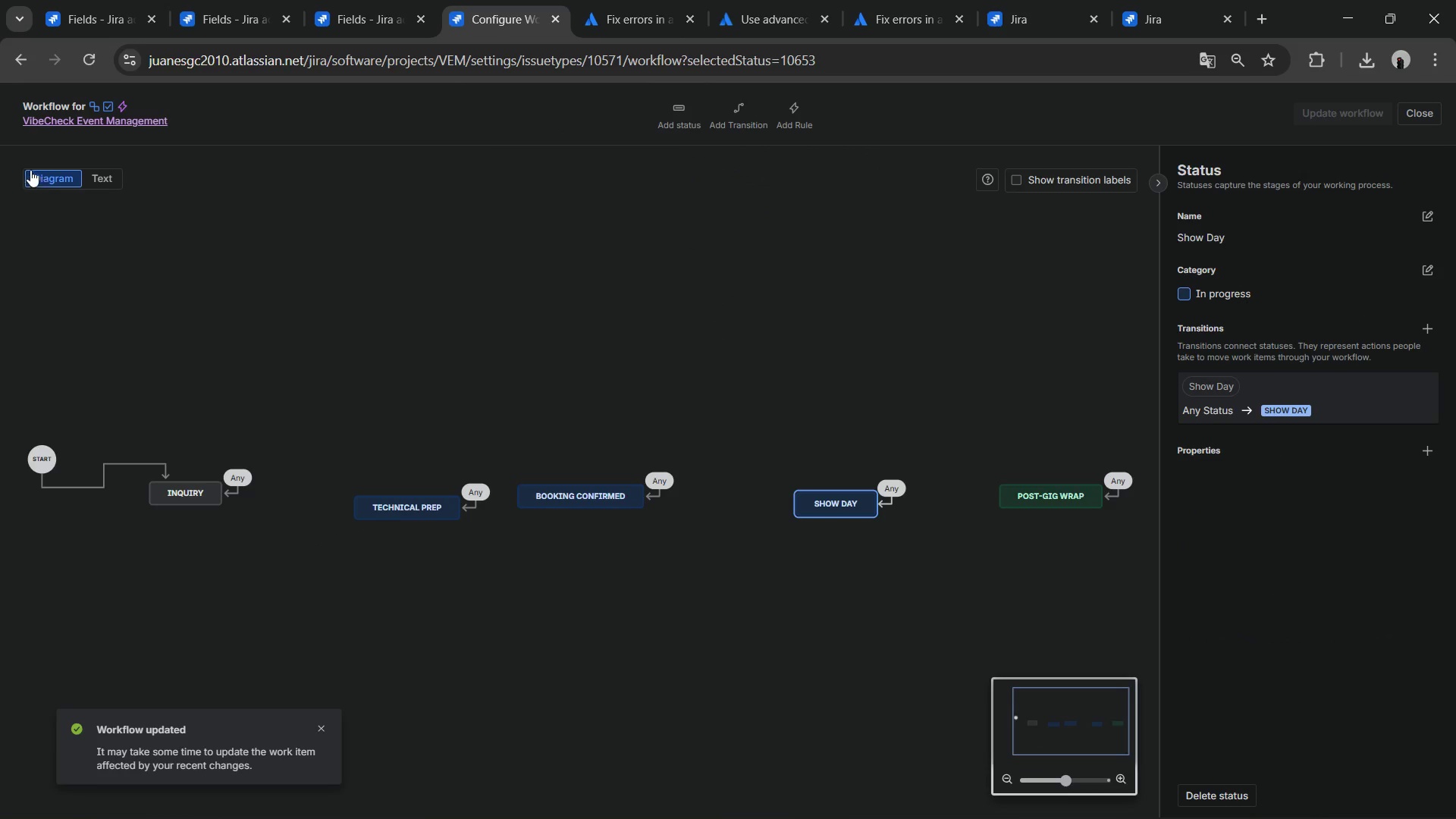 
wait(6.53)
 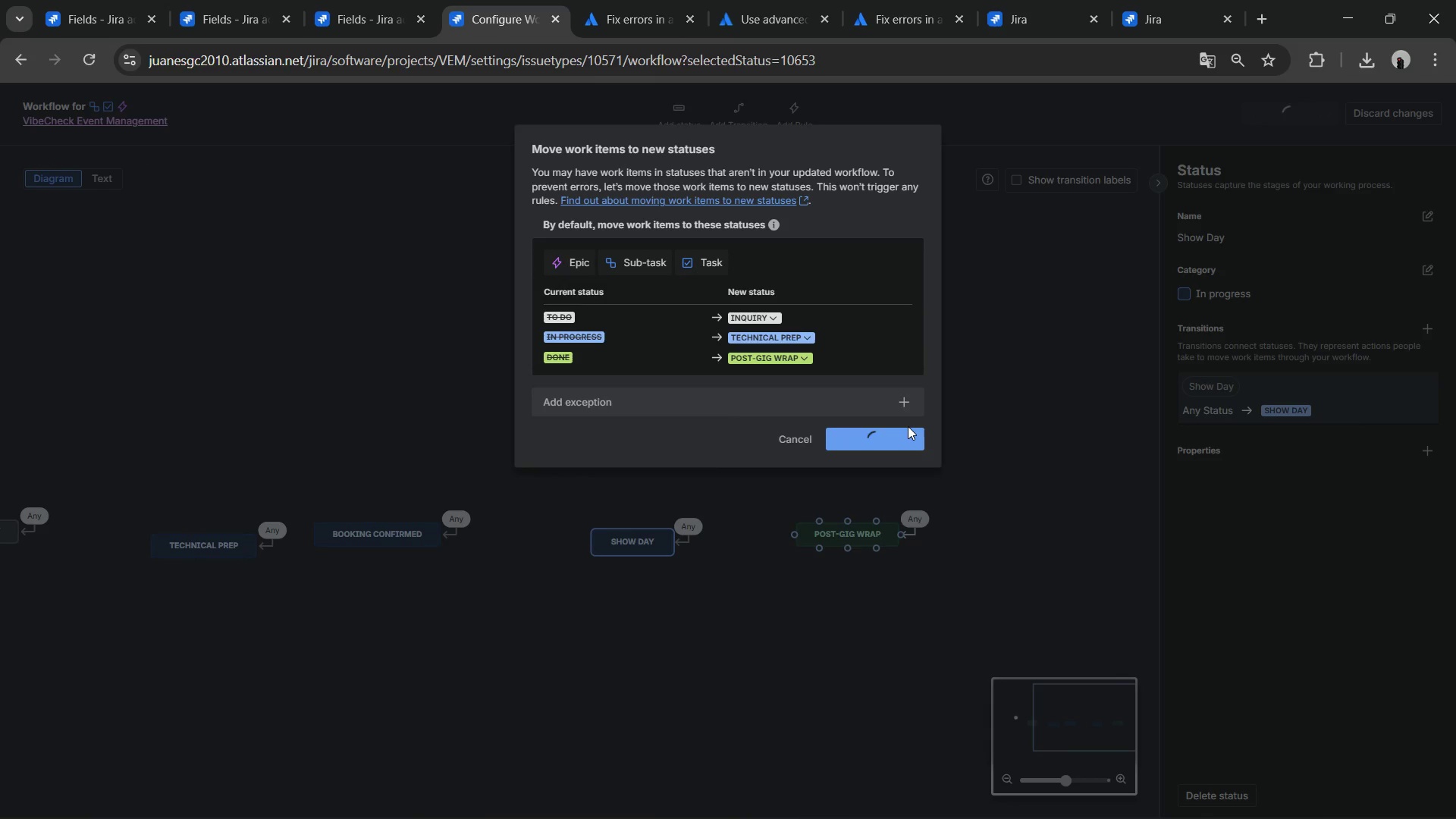 
left_click([1429, 111])
 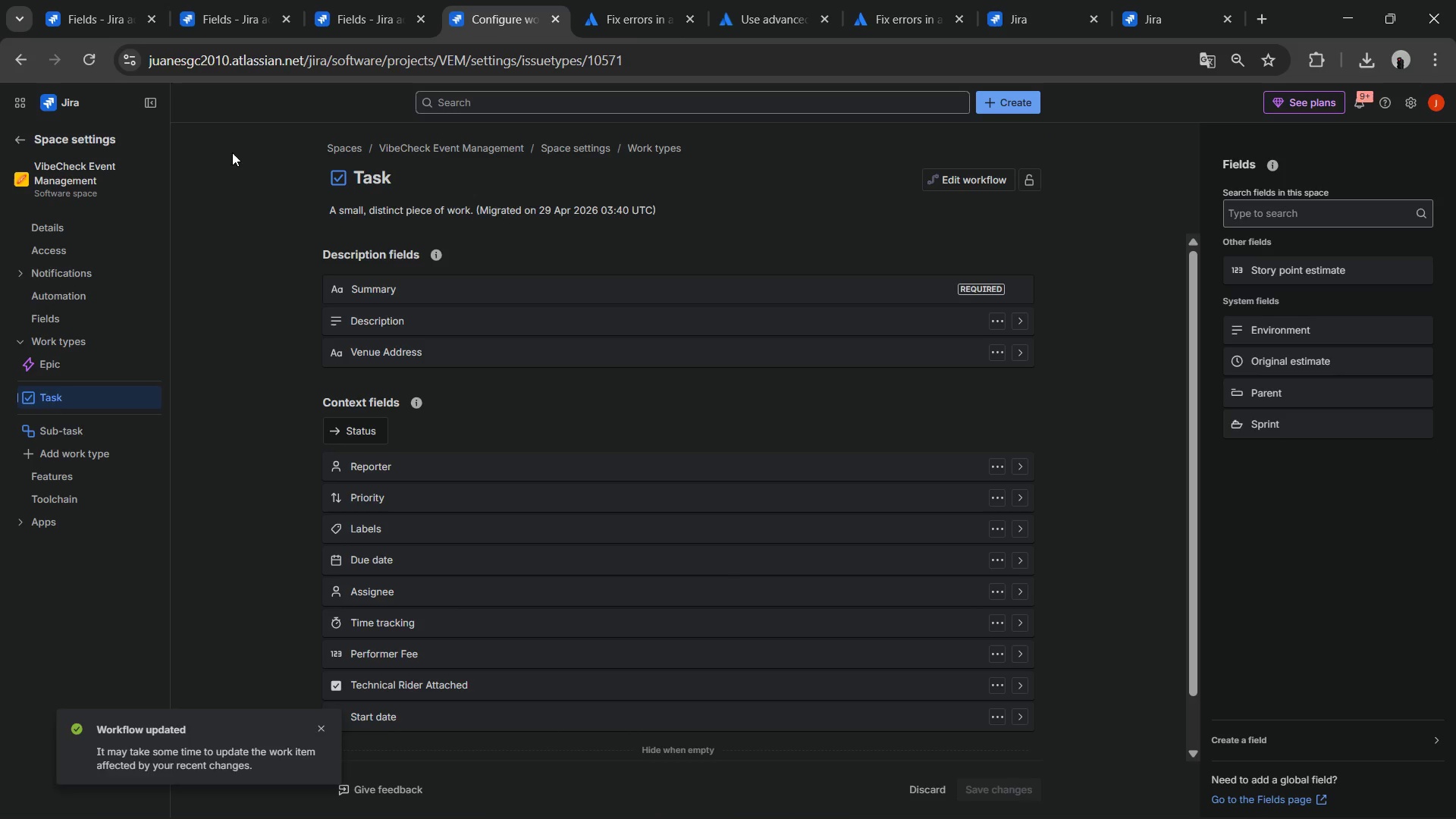 
left_click([23, 137])
 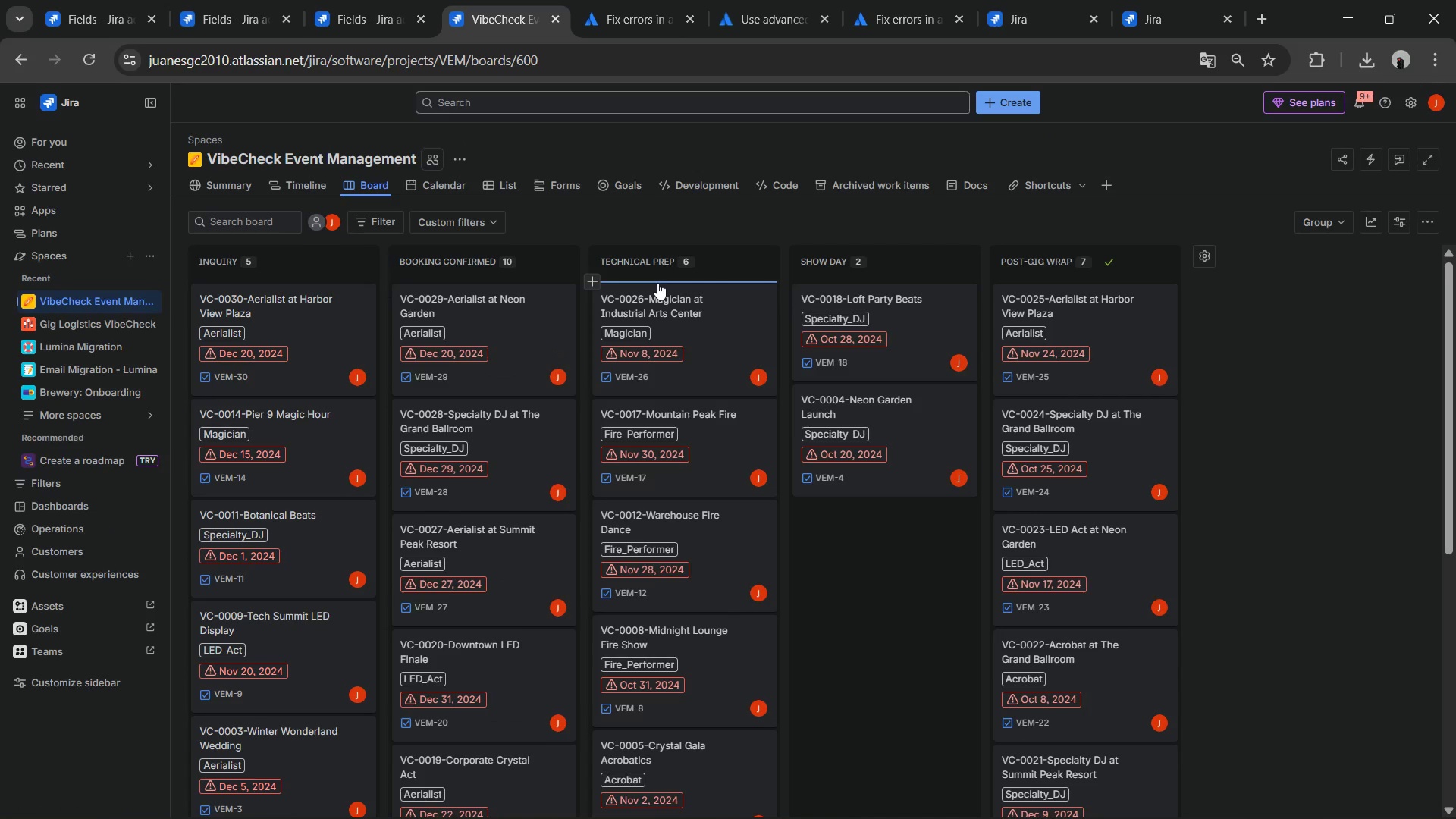 
wait(23.16)
 